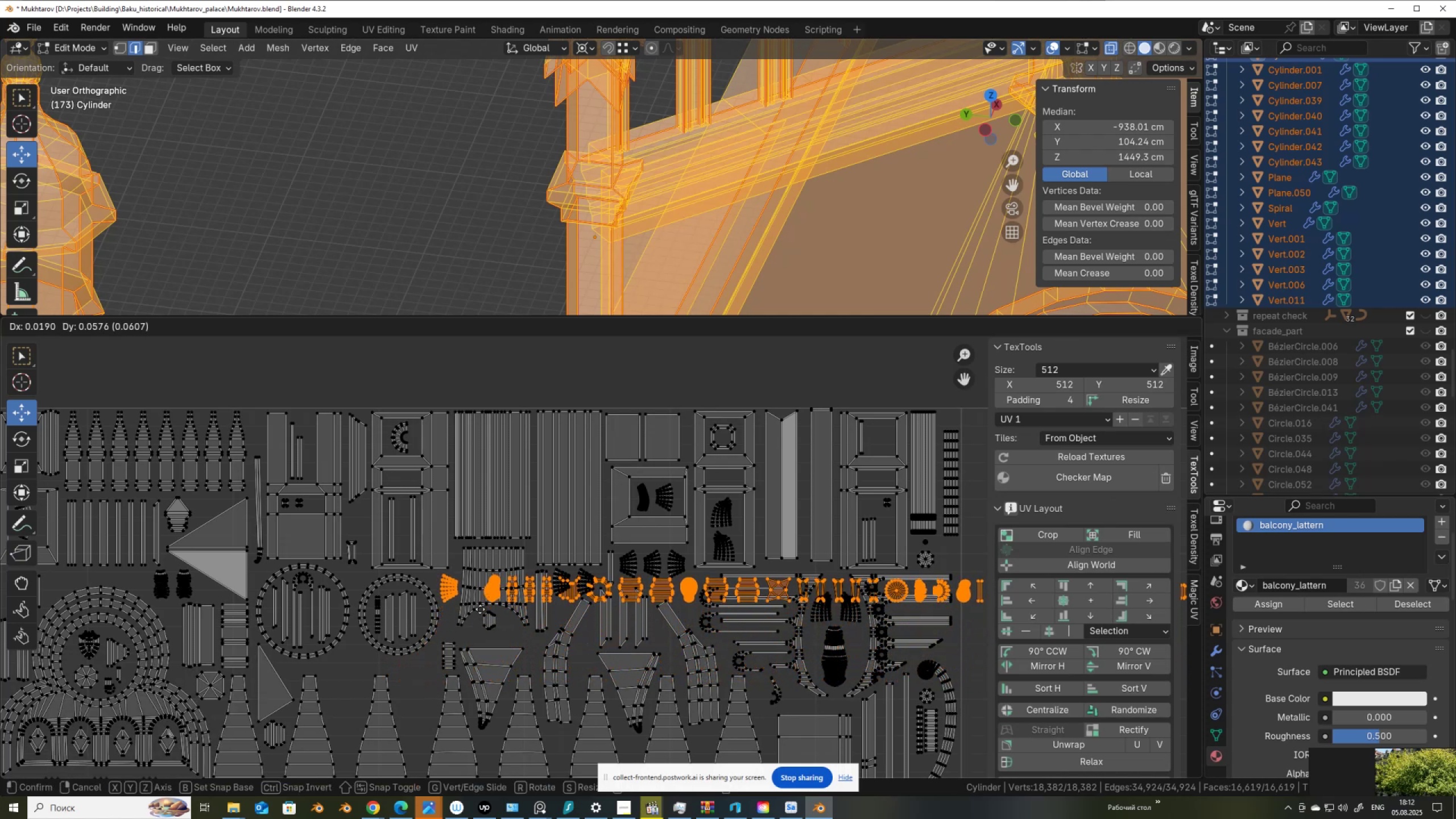 
left_click([480, 609])
 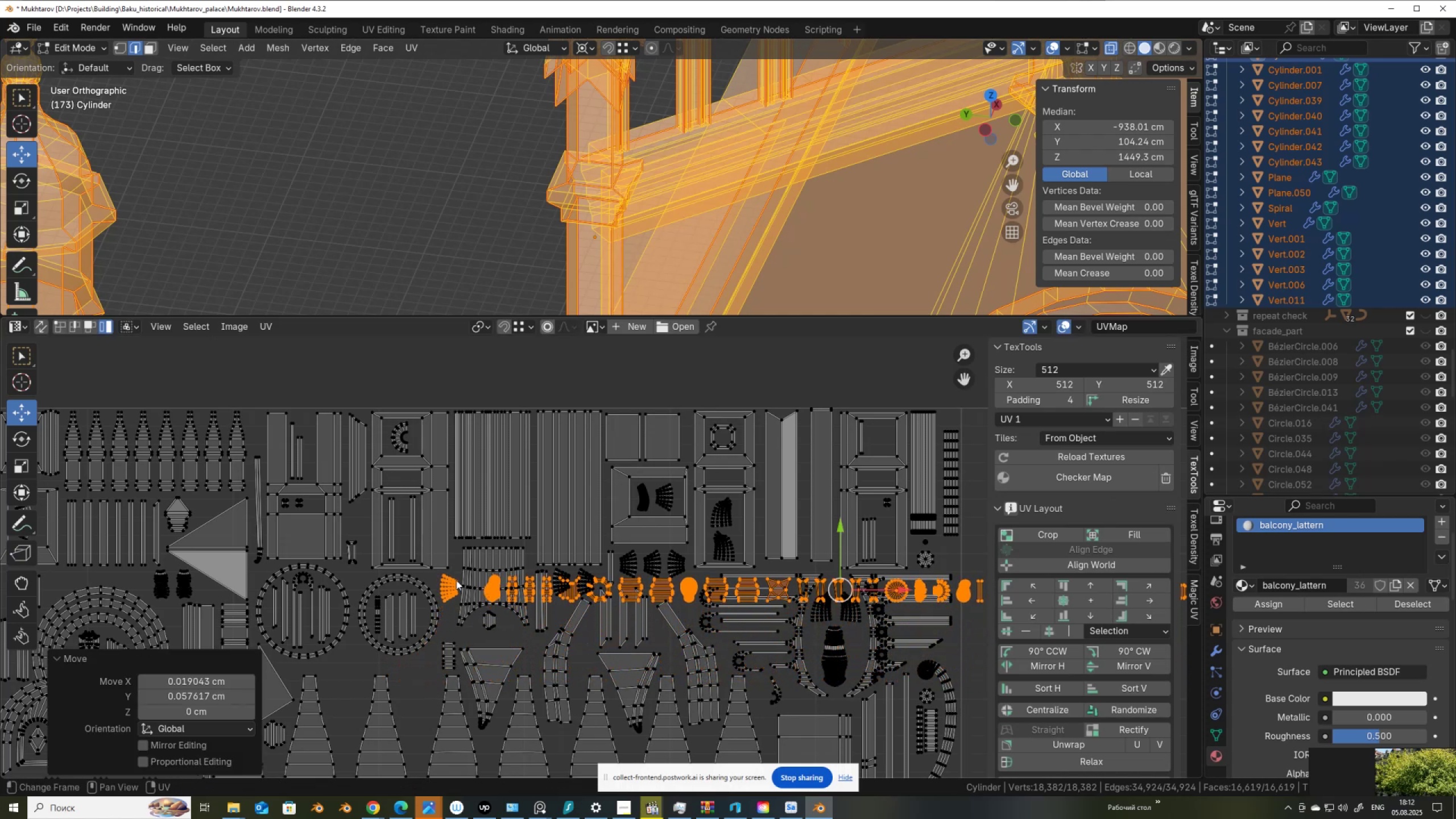 
hold_key(key=ControlLeft, duration=0.44)
left_click_drag(start_coordinate=[450, 581], to_coordinate=[461, 602])
 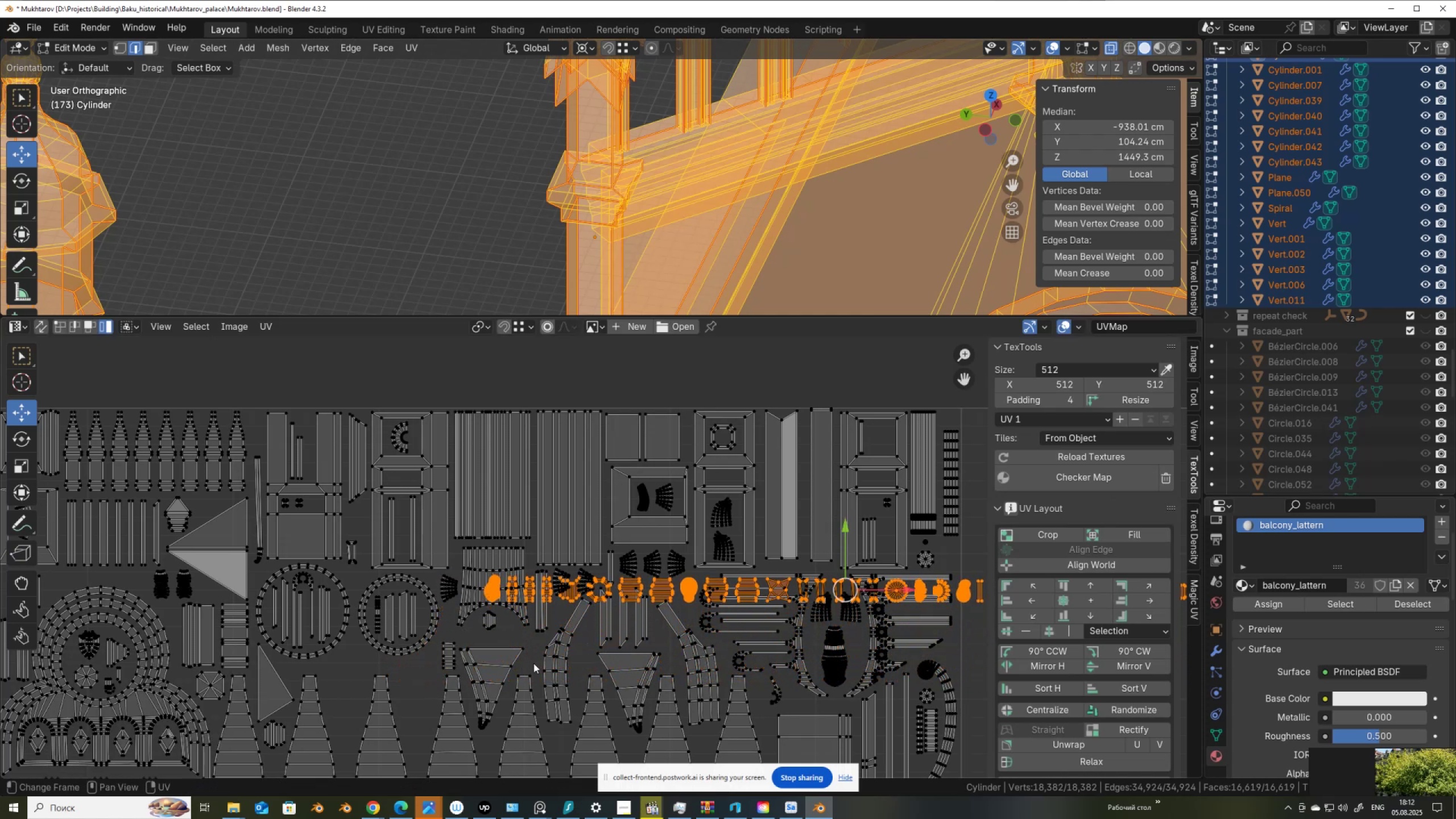 
key(G)
 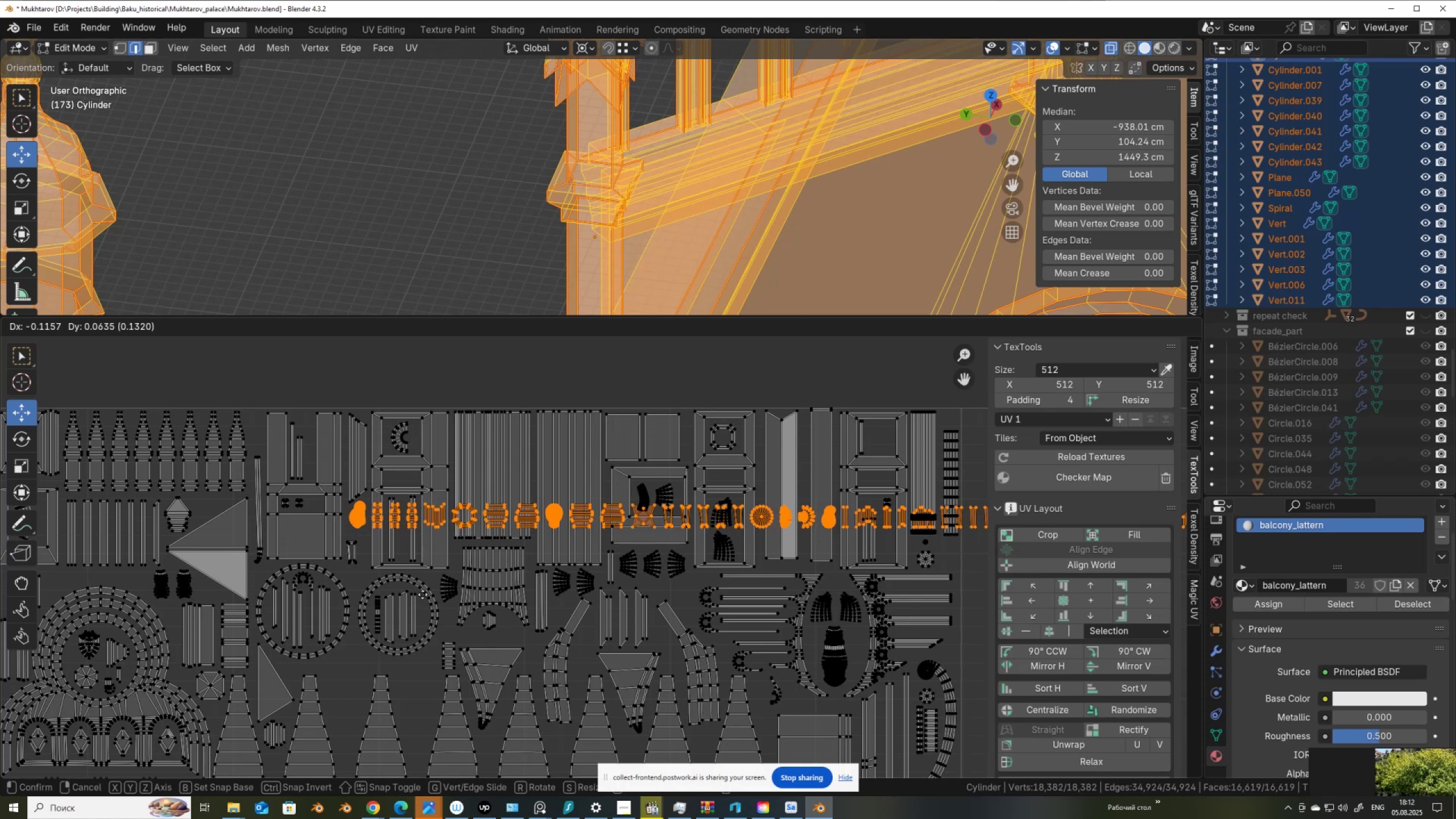 
left_click([423, 594])
 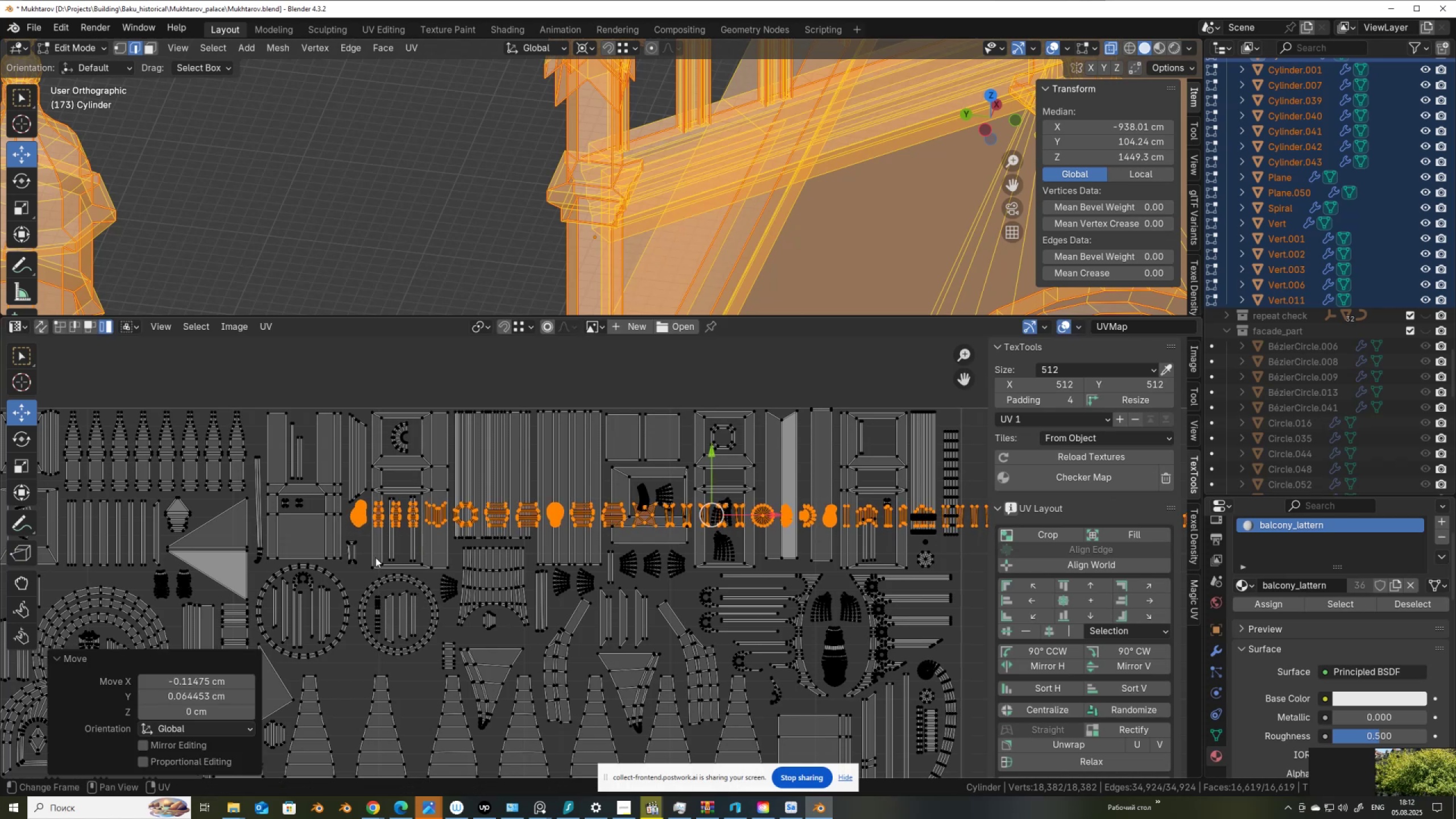 
hold_key(key=ControlLeft, duration=0.54)
left_click_drag(start_coordinate=[355, 506], to_coordinate=[379, 535])
 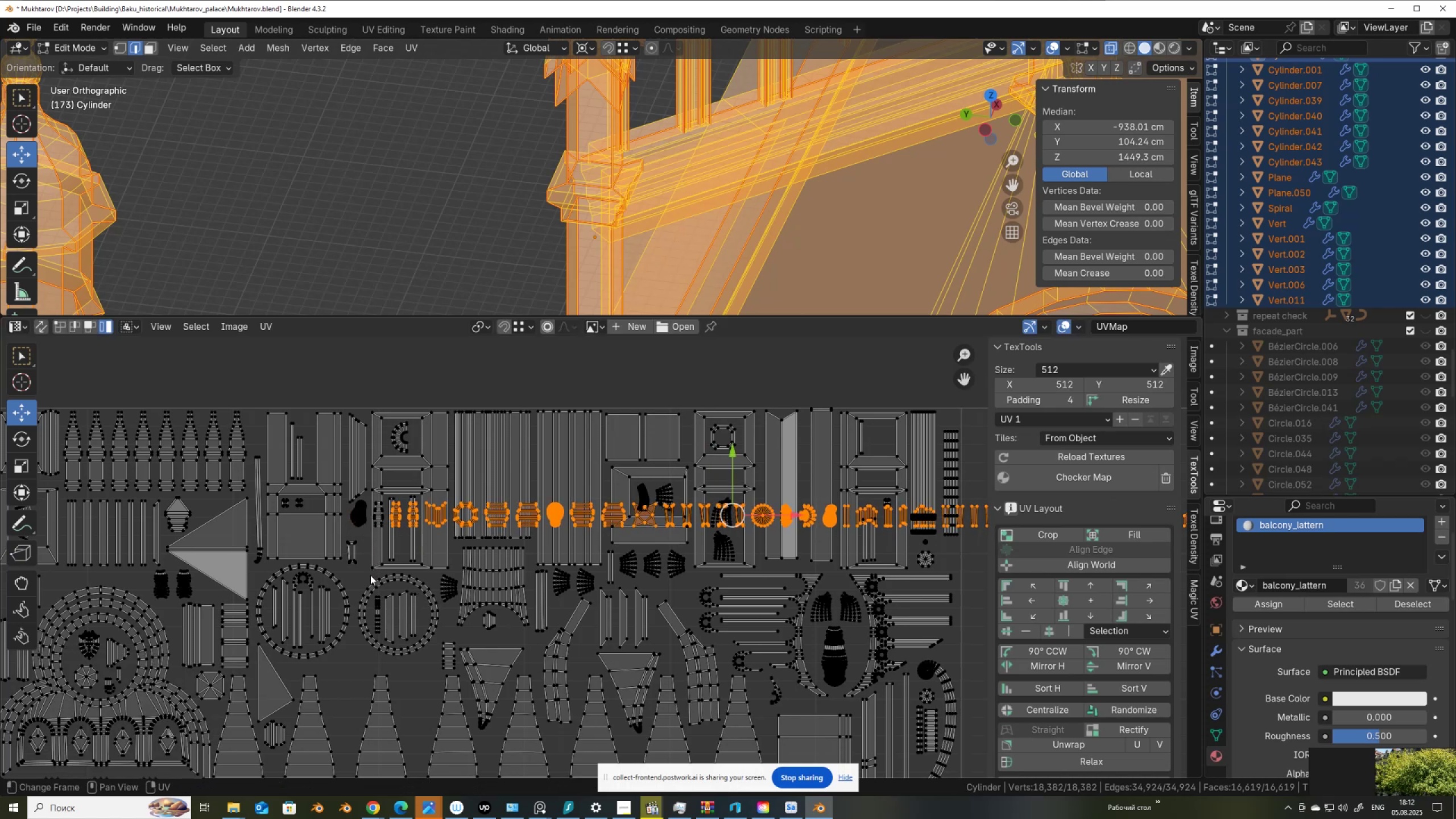 
key(Control+Z)
 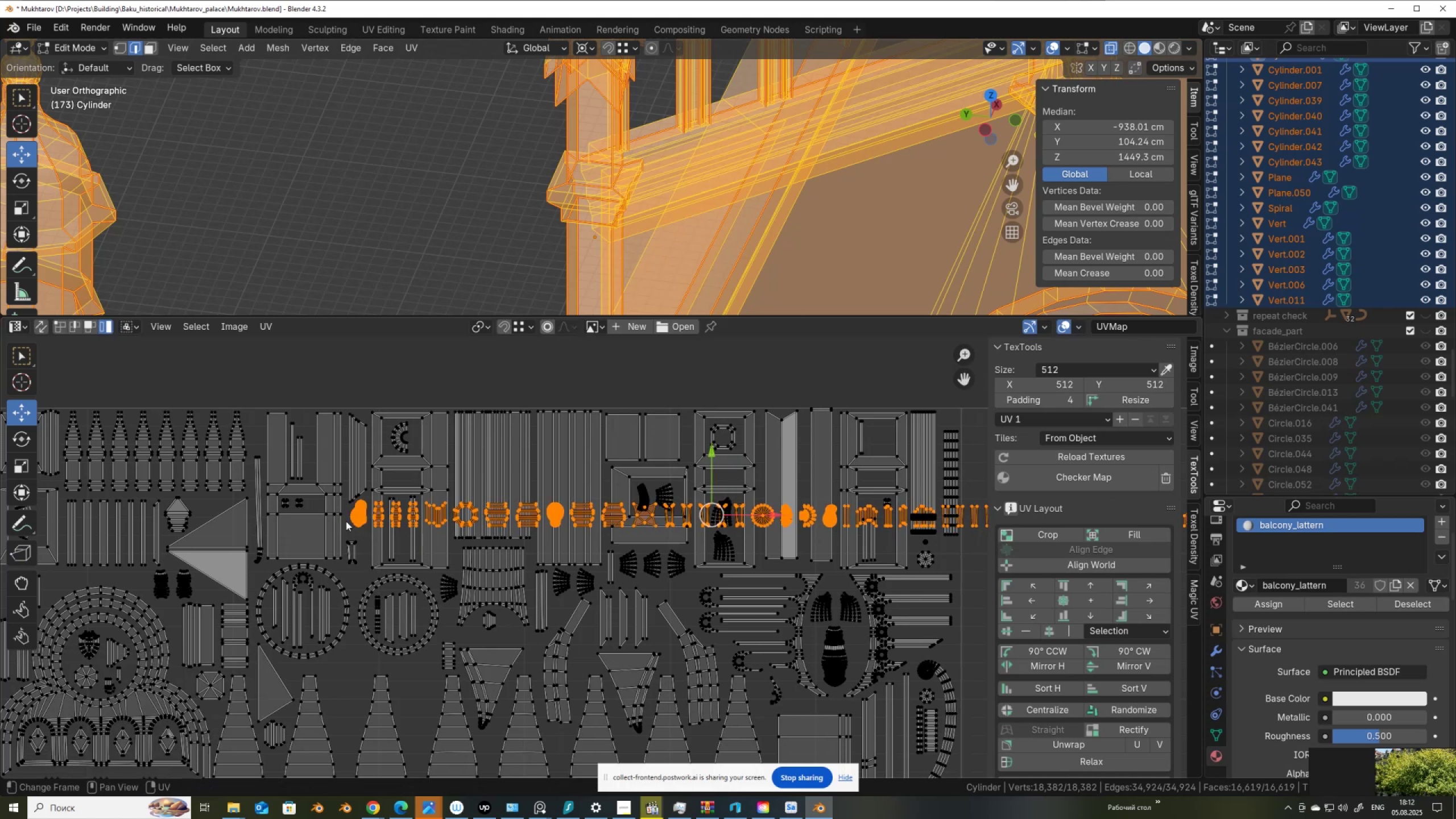 
hold_key(key=ControlLeft, duration=0.46)
left_click_drag(start_coordinate=[353, 515], to_coordinate=[363, 524])
 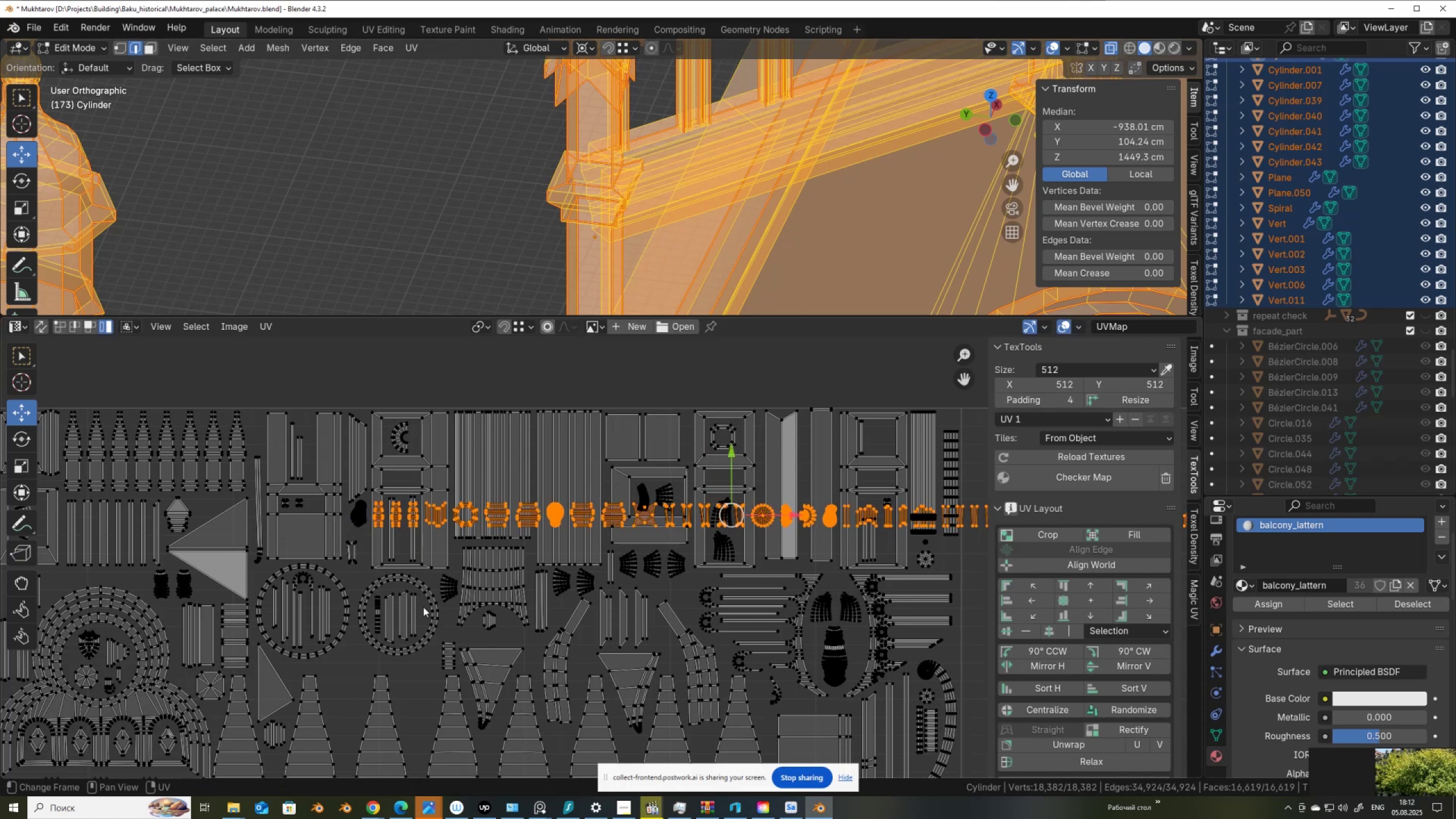 
key(G)
 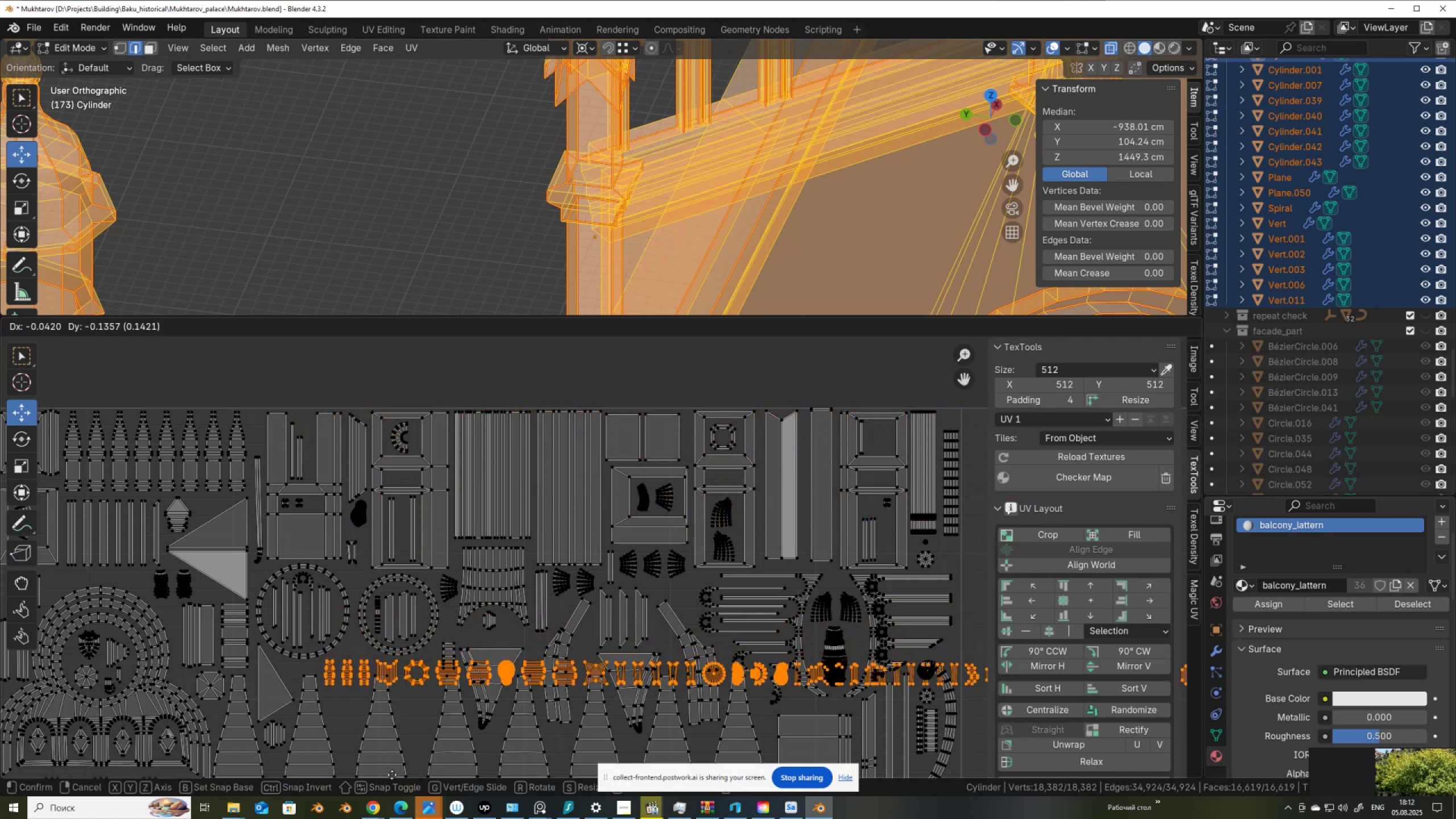 
left_click([392, 771])
 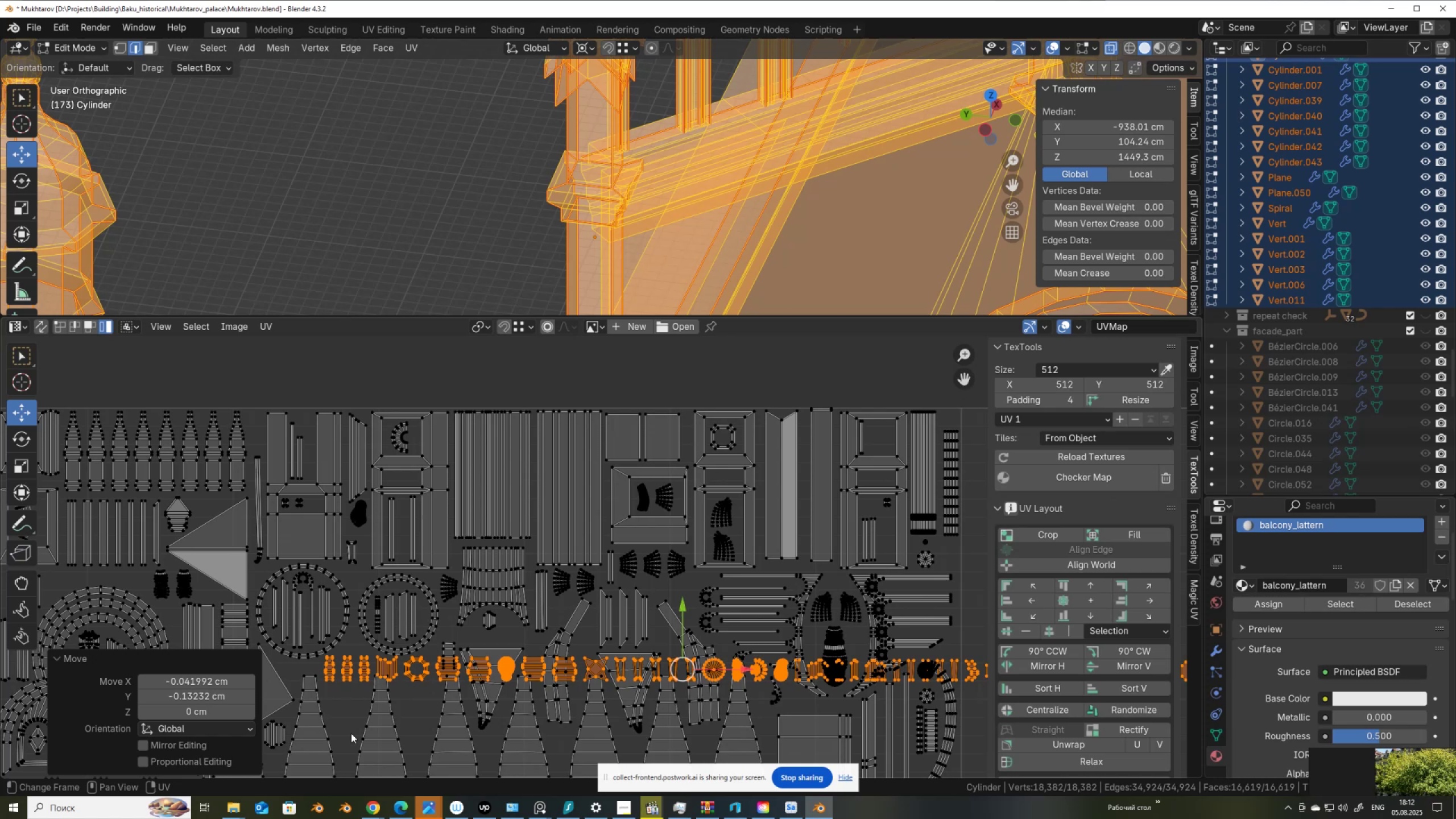 
hold_key(key=ControlLeft, duration=0.9)
left_click_drag(start_coordinate=[322, 667], to_coordinate=[368, 696])
 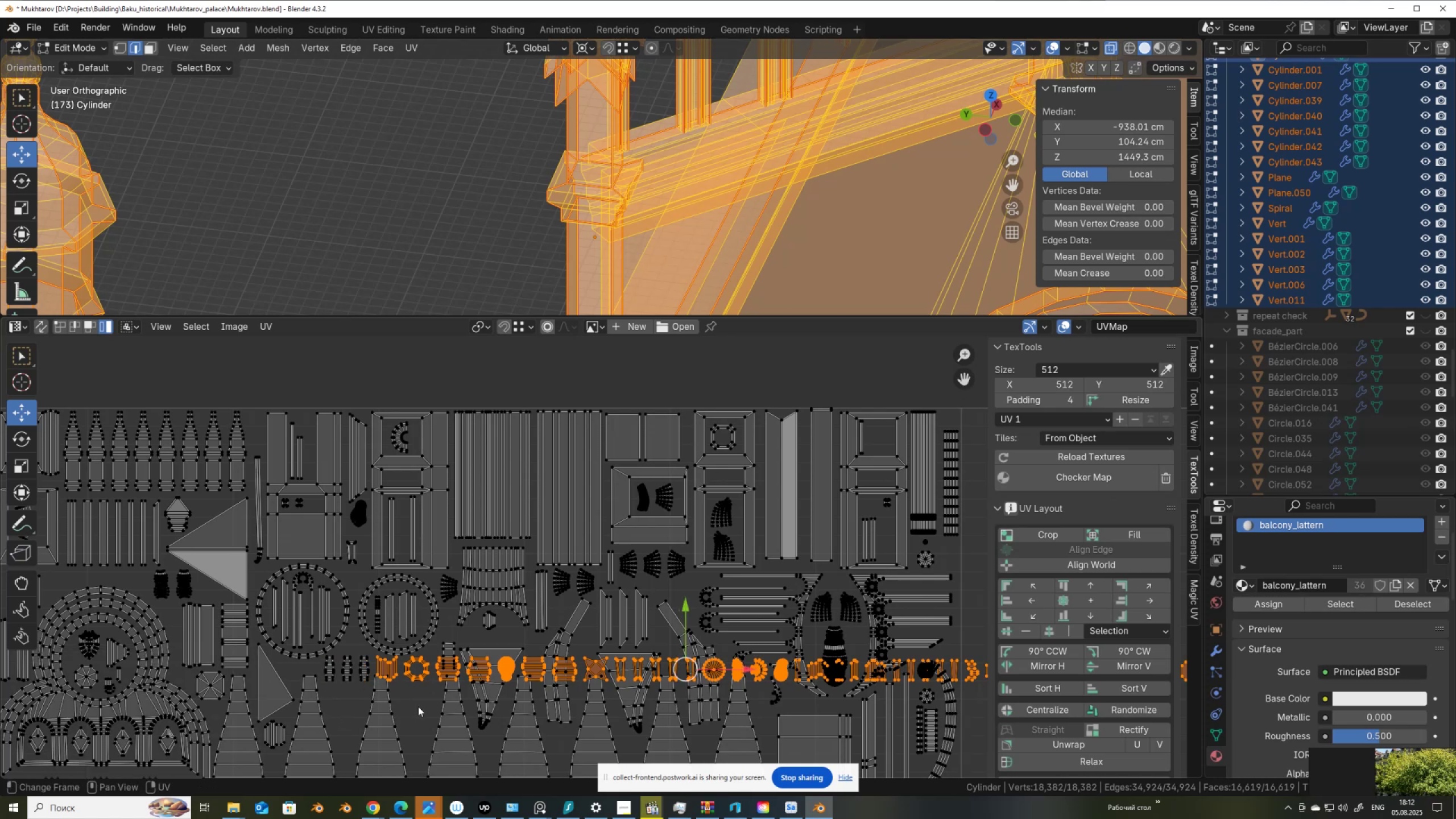 
key(G)
 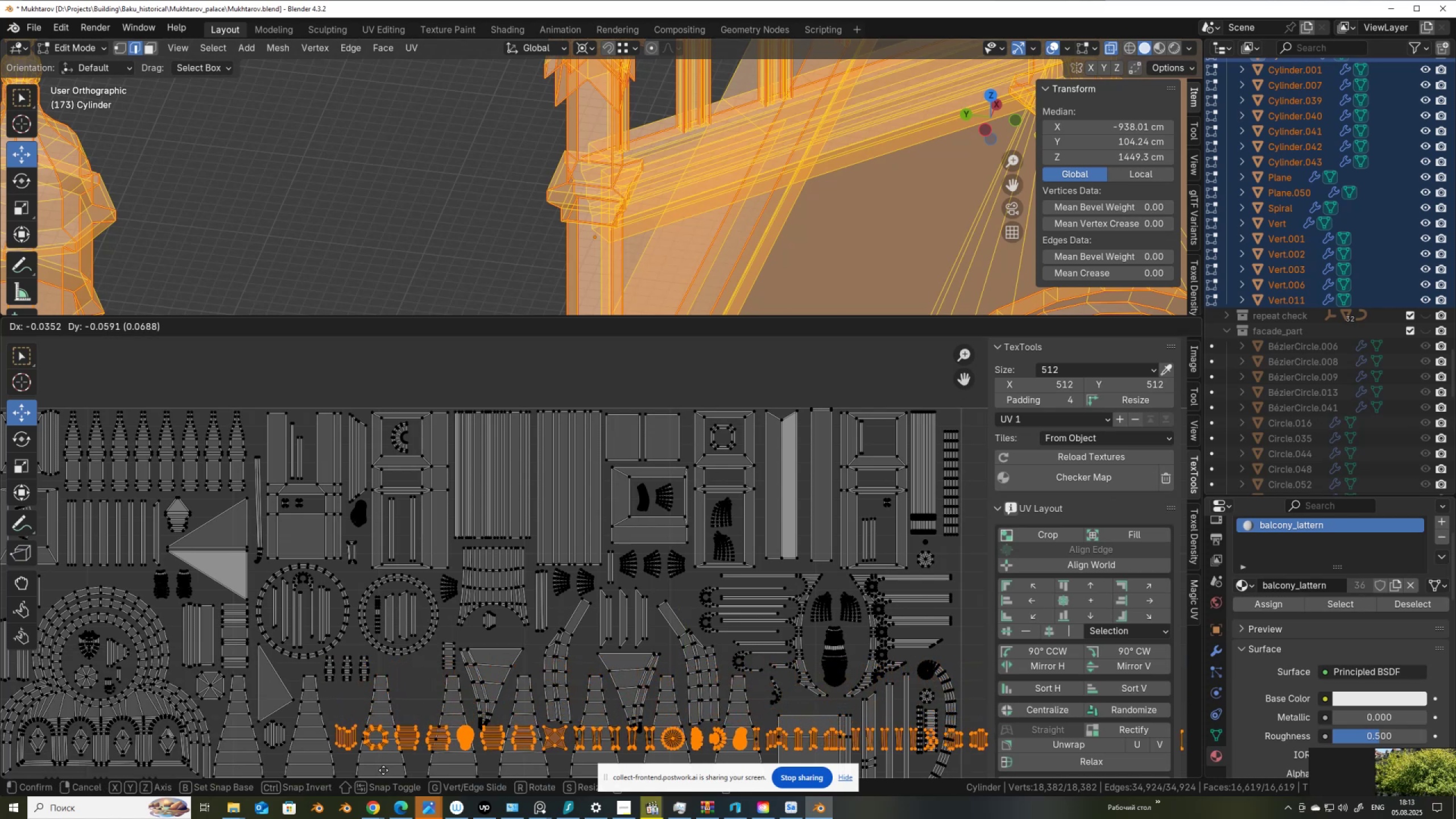 
left_click([383, 770])
 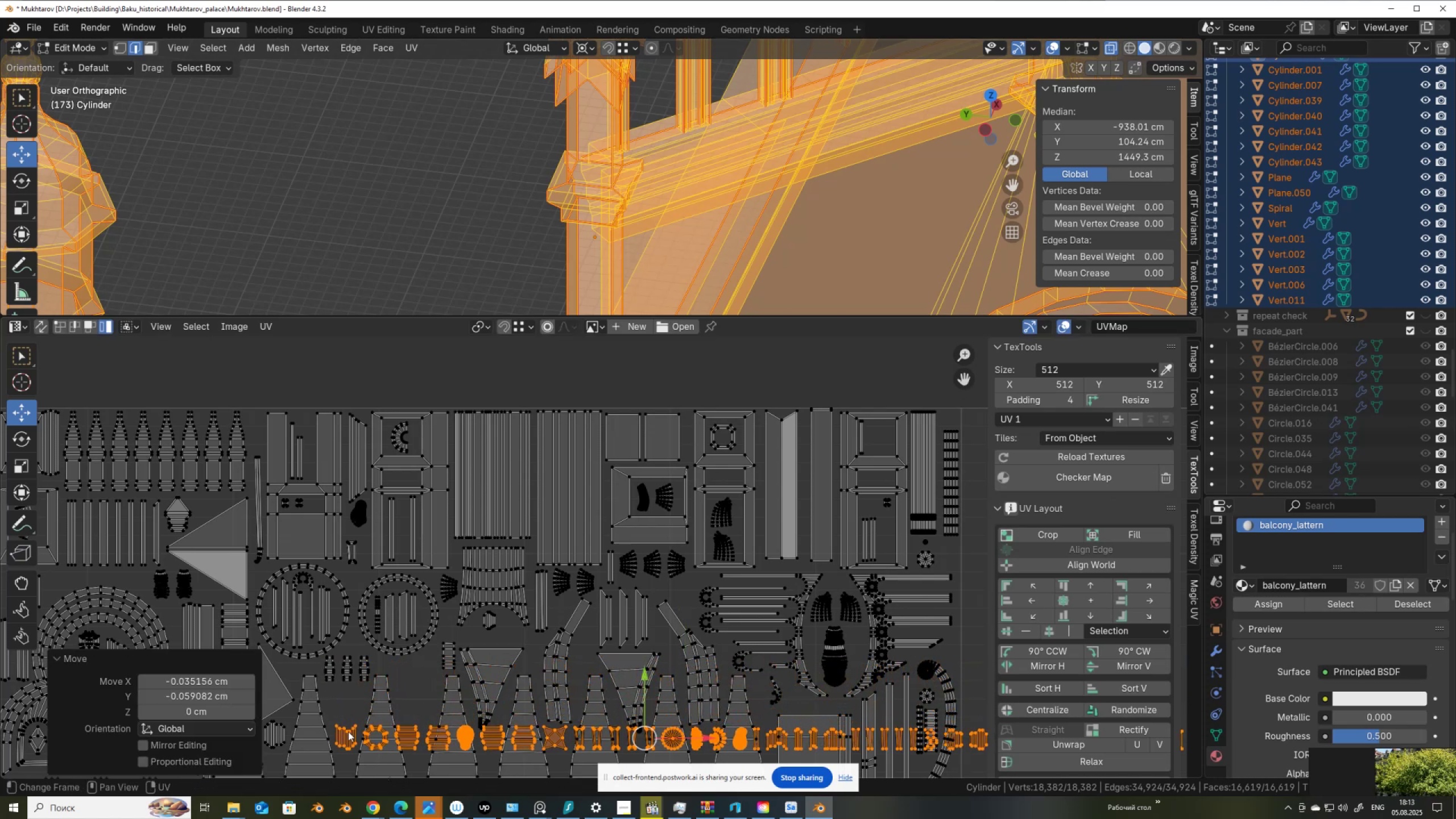 
hold_key(key=ControlLeft, duration=0.54)
left_click_drag(start_coordinate=[337, 723], to_coordinate=[348, 737])
 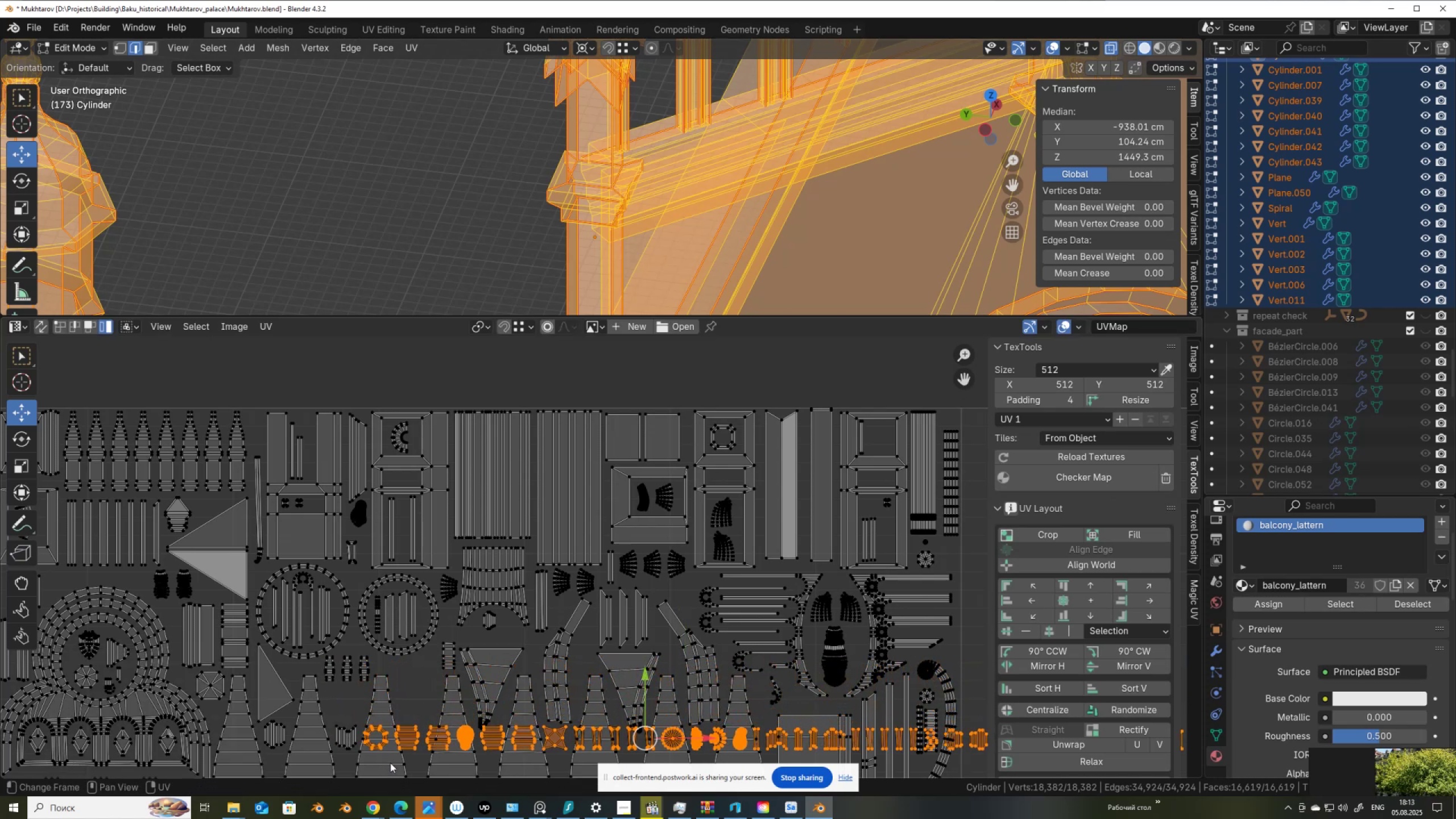 
key(G)
 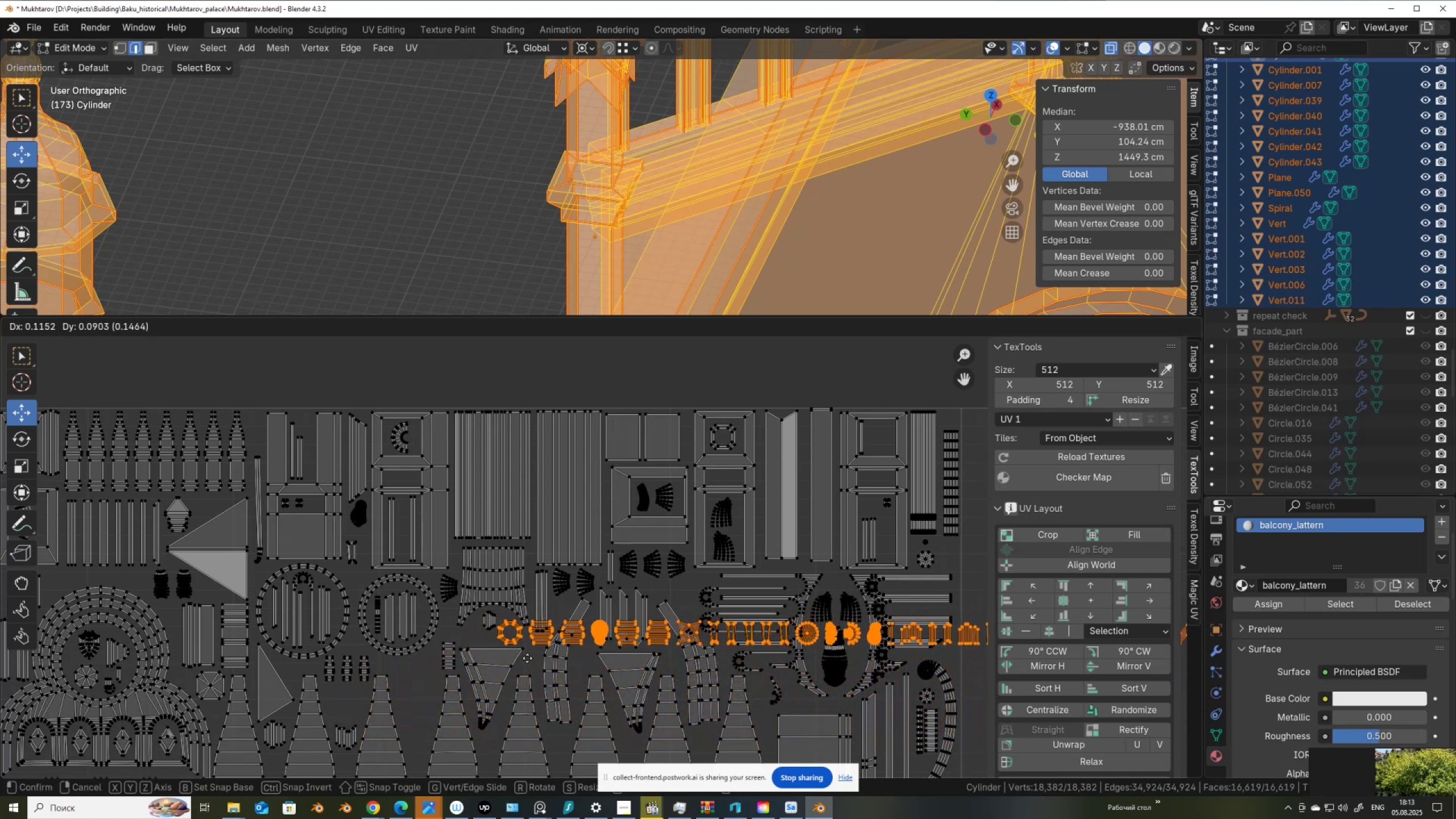 
left_click([527, 657])
 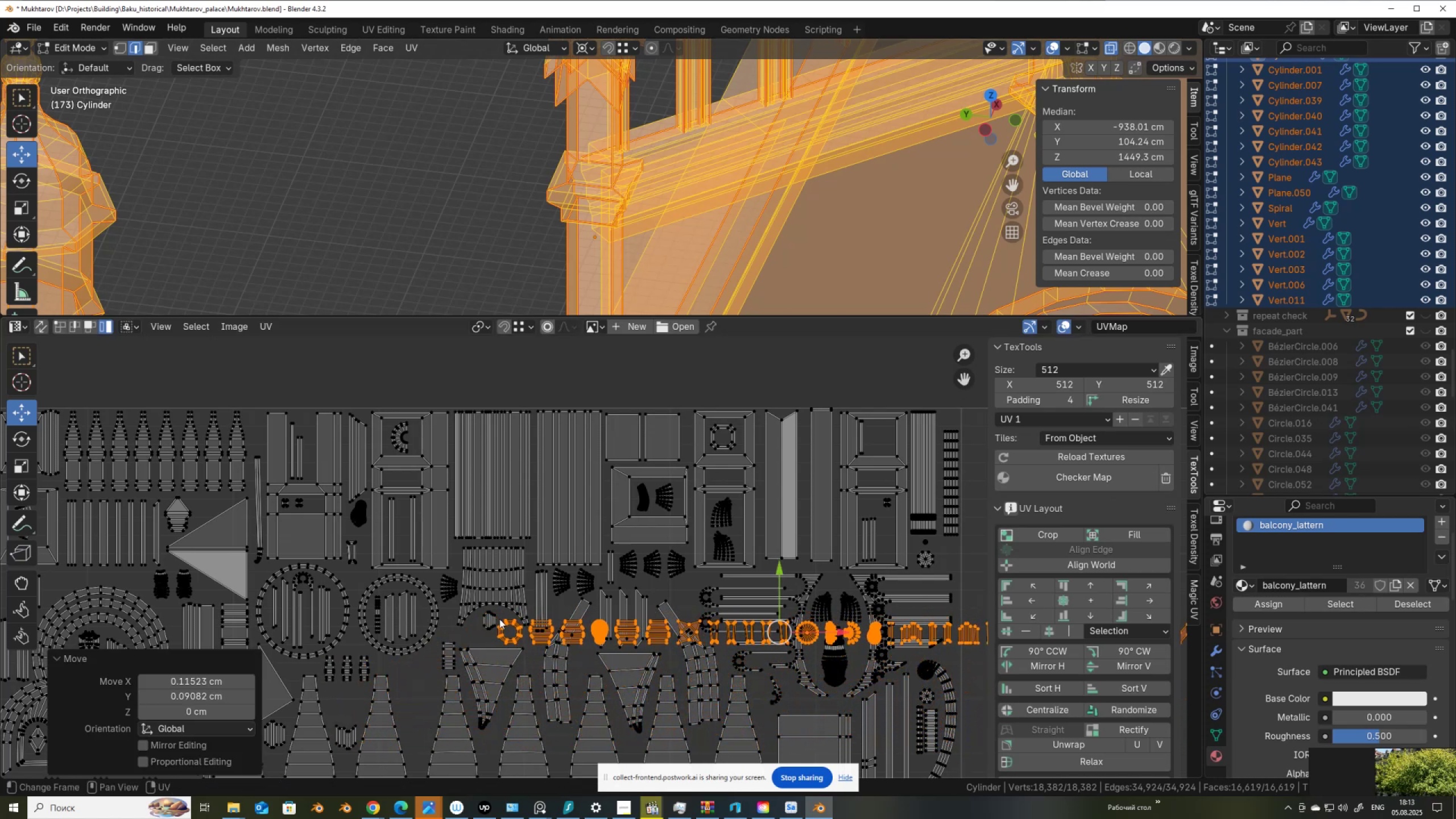 
hold_key(key=ControlLeft, duration=0.73)
left_click_drag(start_coordinate=[498, 625], to_coordinate=[510, 647])
 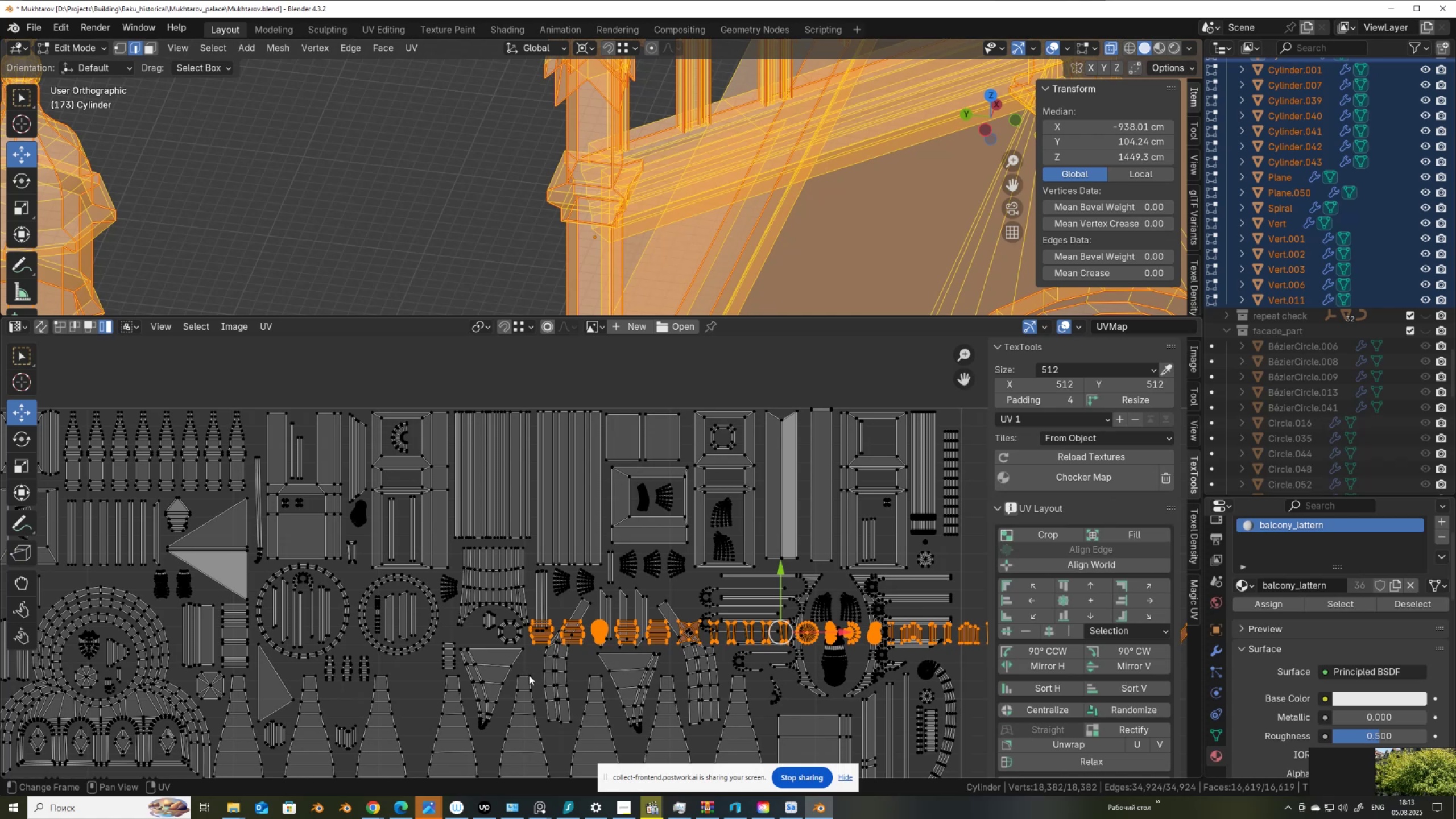 
key(G)
 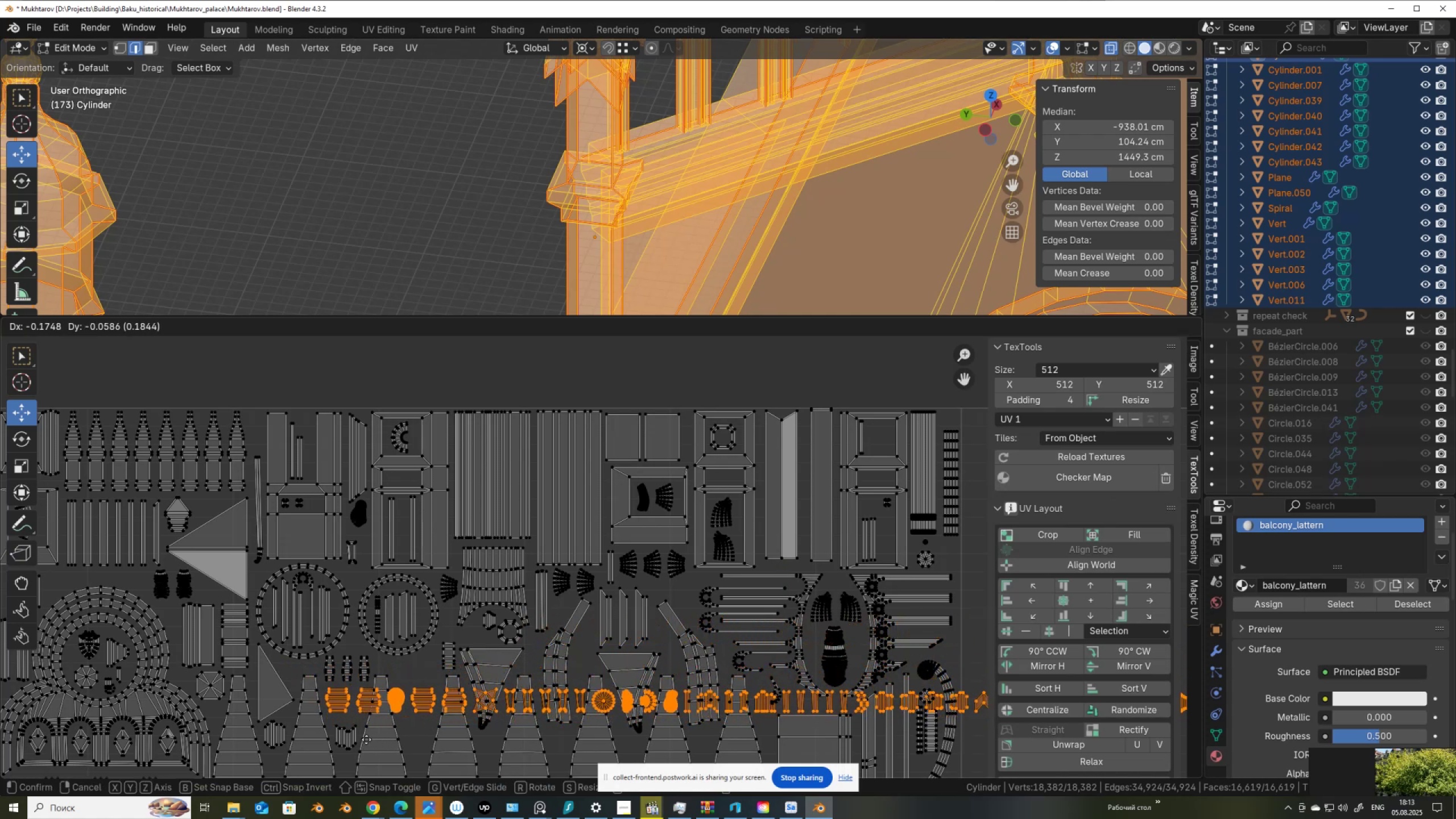 
wait(8.11)
 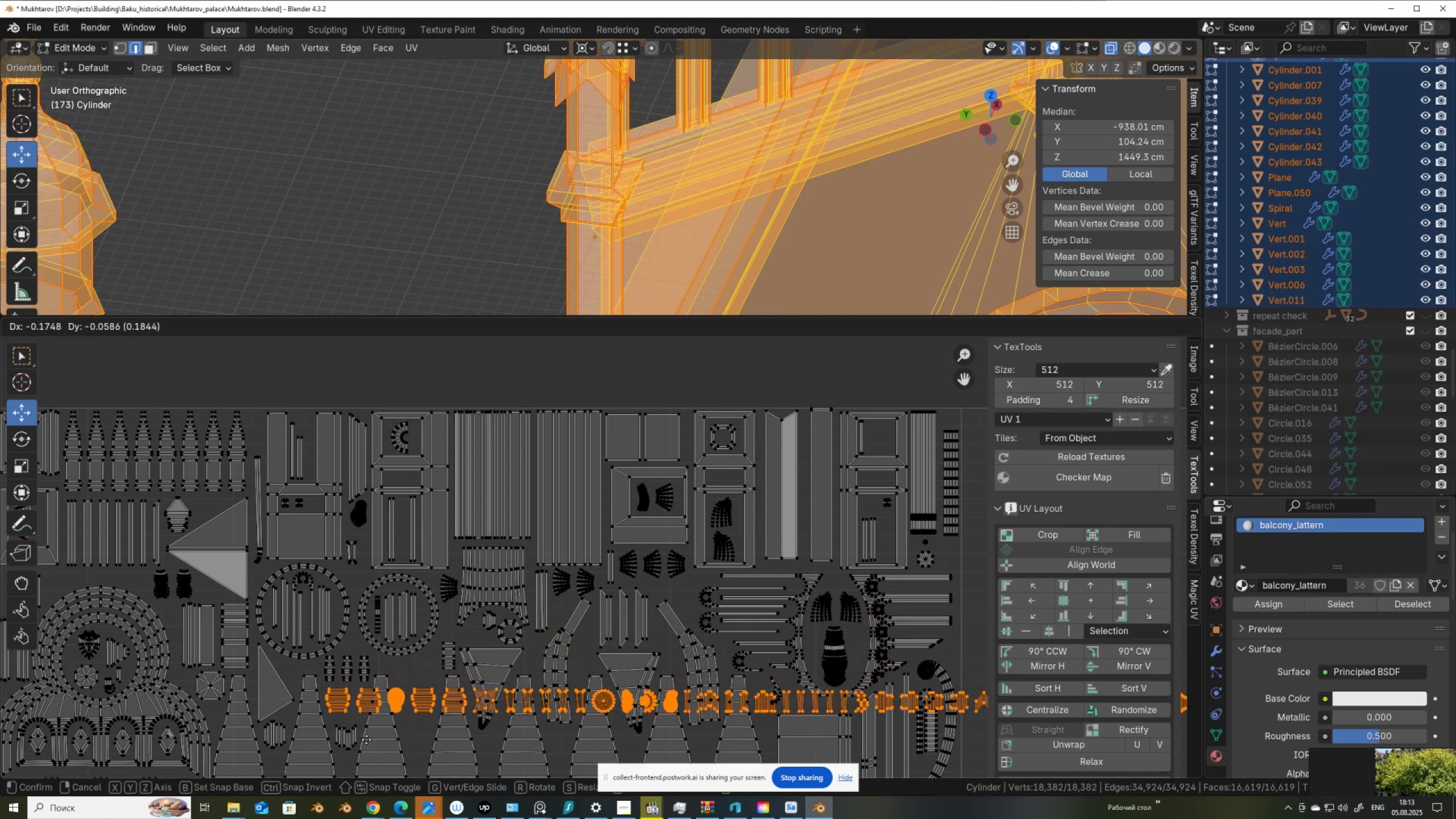 
left_click([714, 636])
 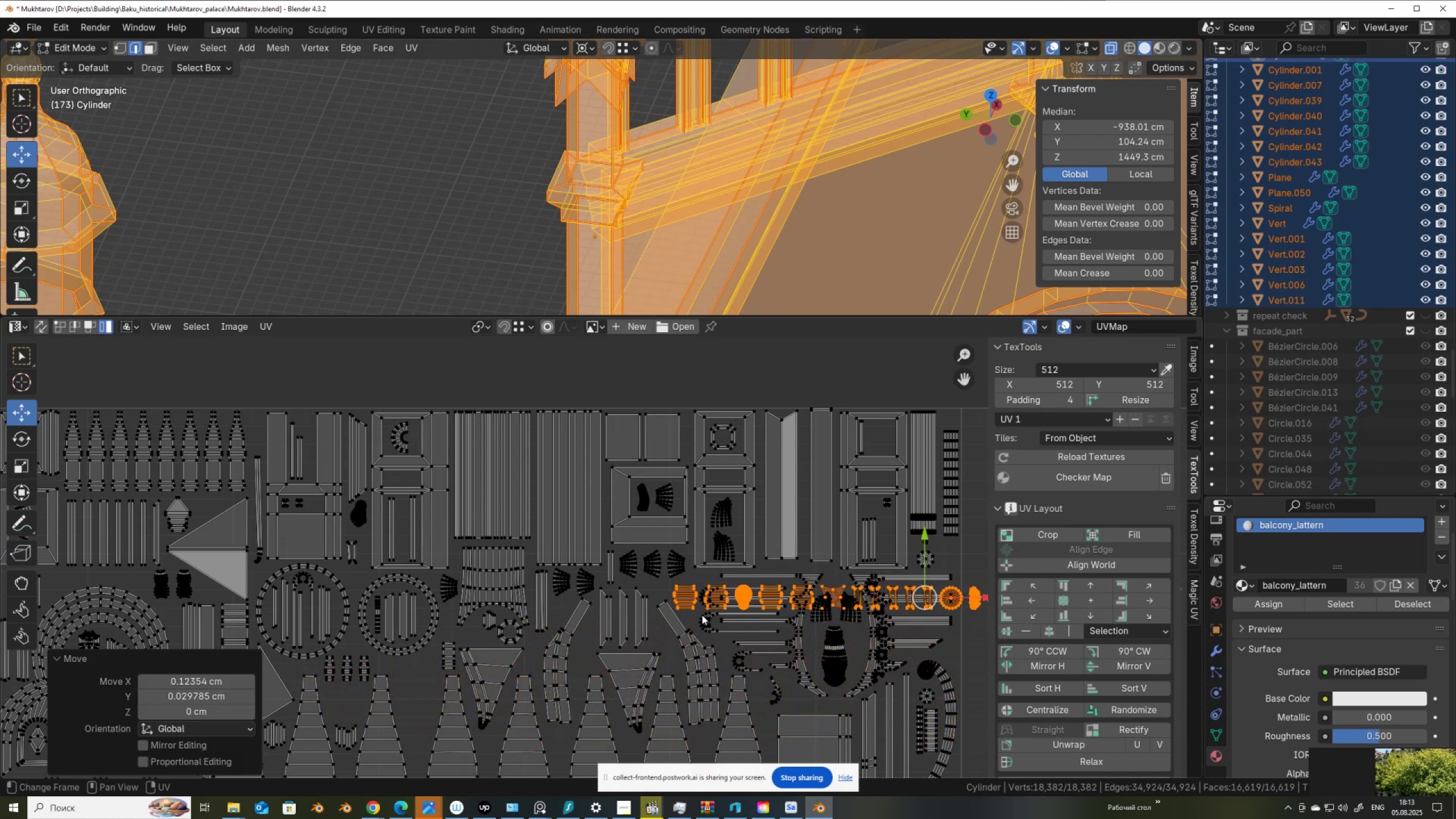 
hold_key(key=ControlLeft, duration=0.58)
left_click_drag(start_coordinate=[677, 592], to_coordinate=[683, 611])
 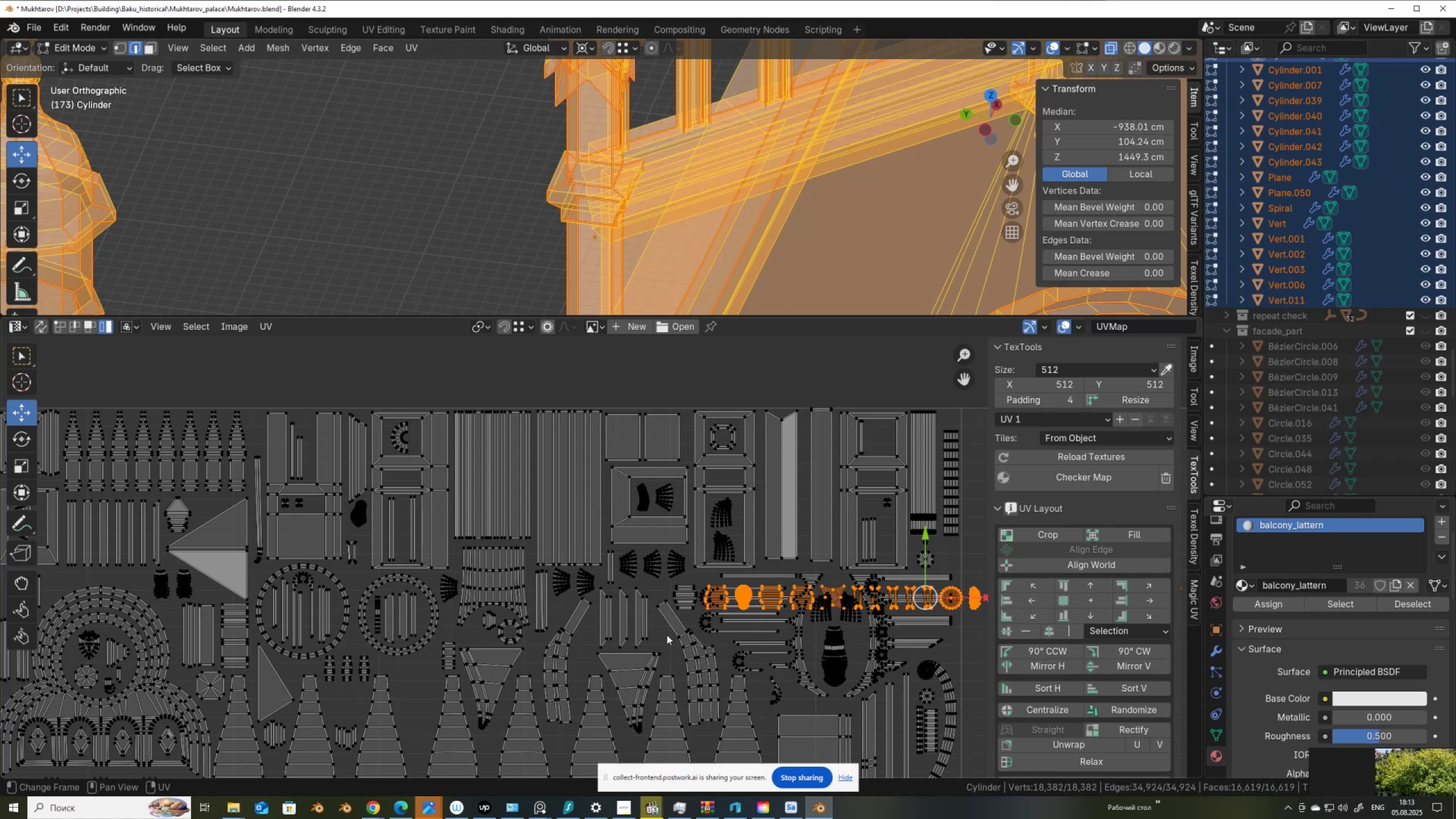 
key(G)
 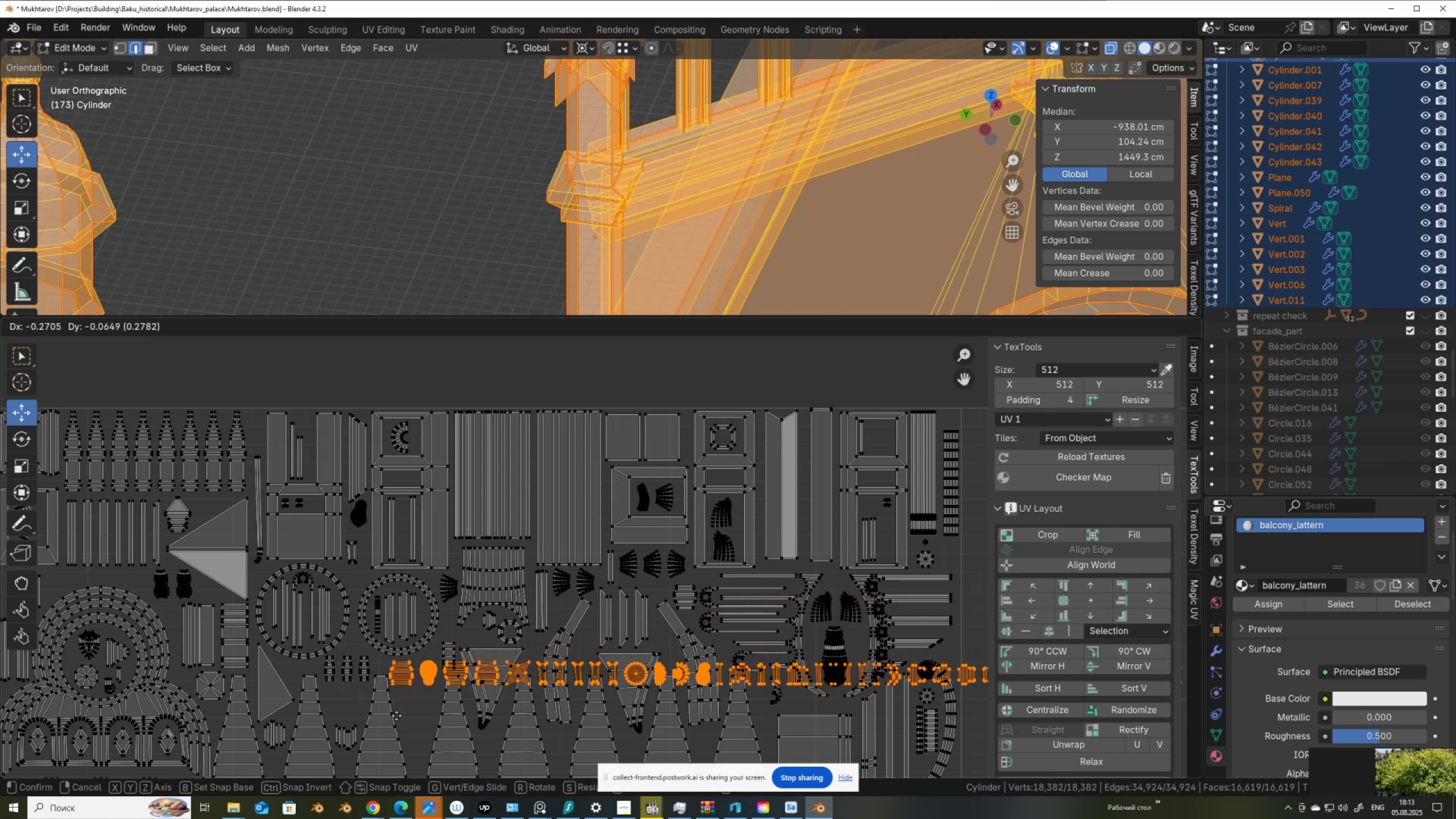 
left_click([399, 715])
 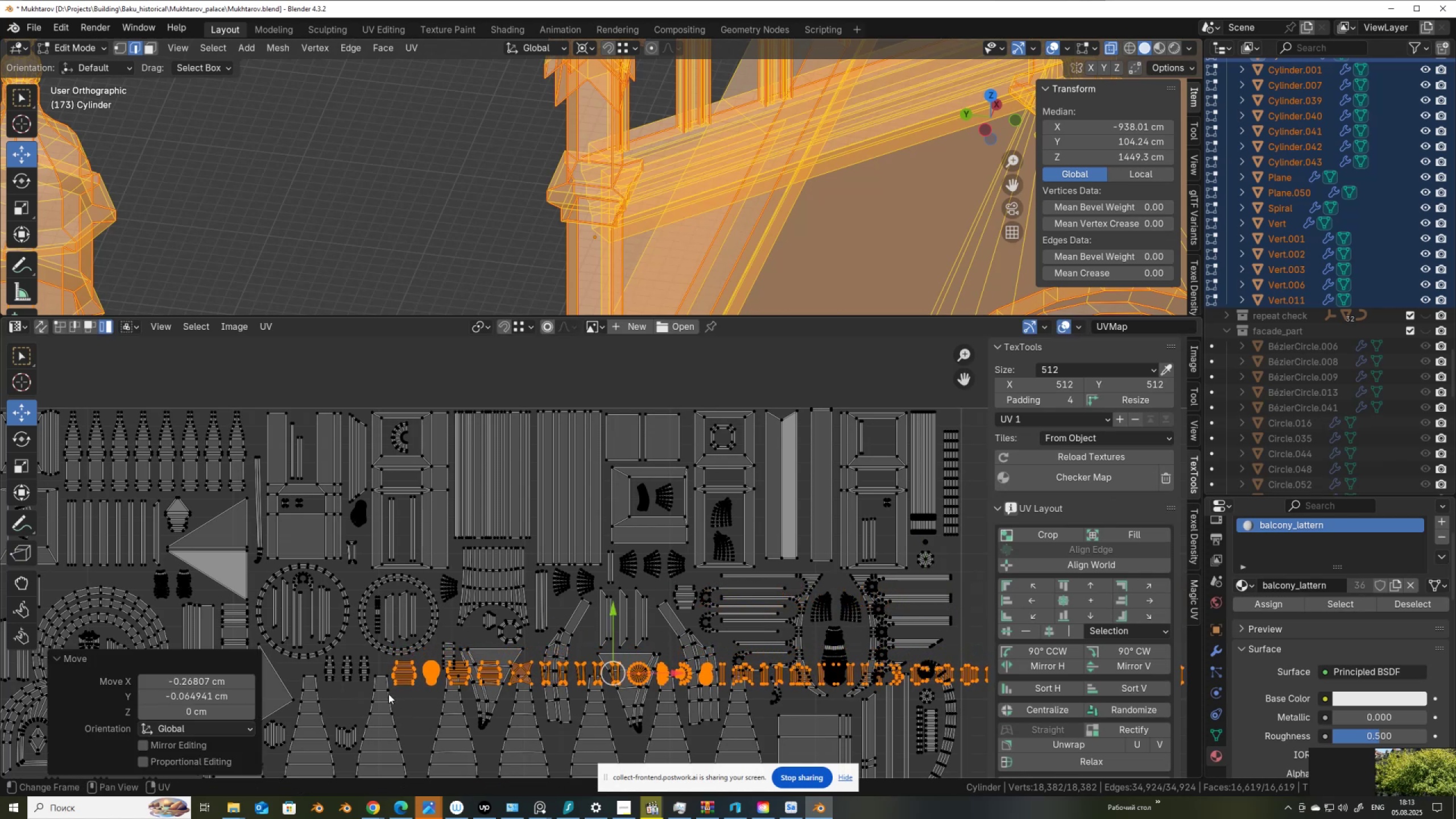 
hold_key(key=ControlLeft, duration=0.7)
left_click_drag(start_coordinate=[395, 673], to_coordinate=[433, 692])
 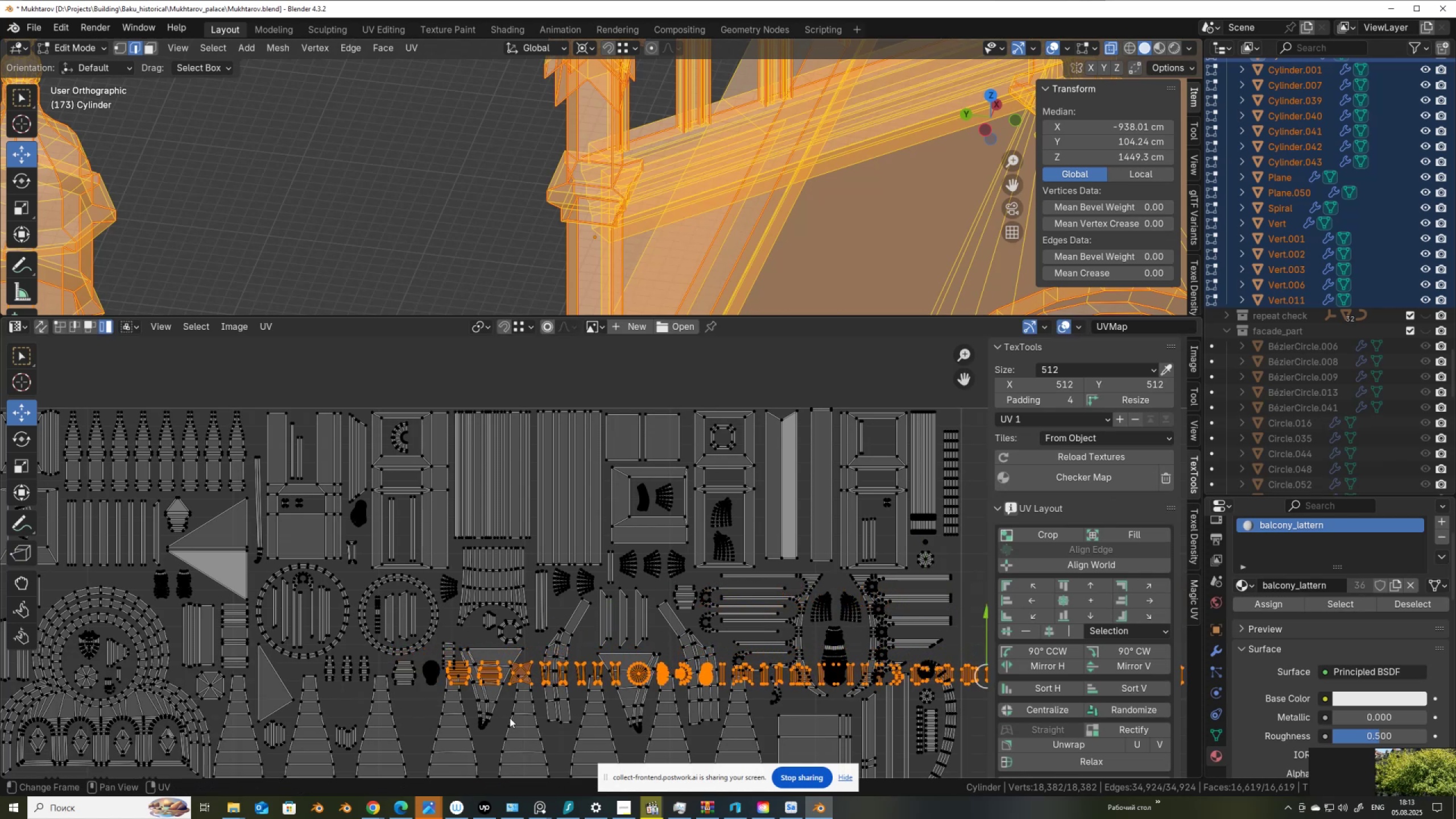 
key(G)
 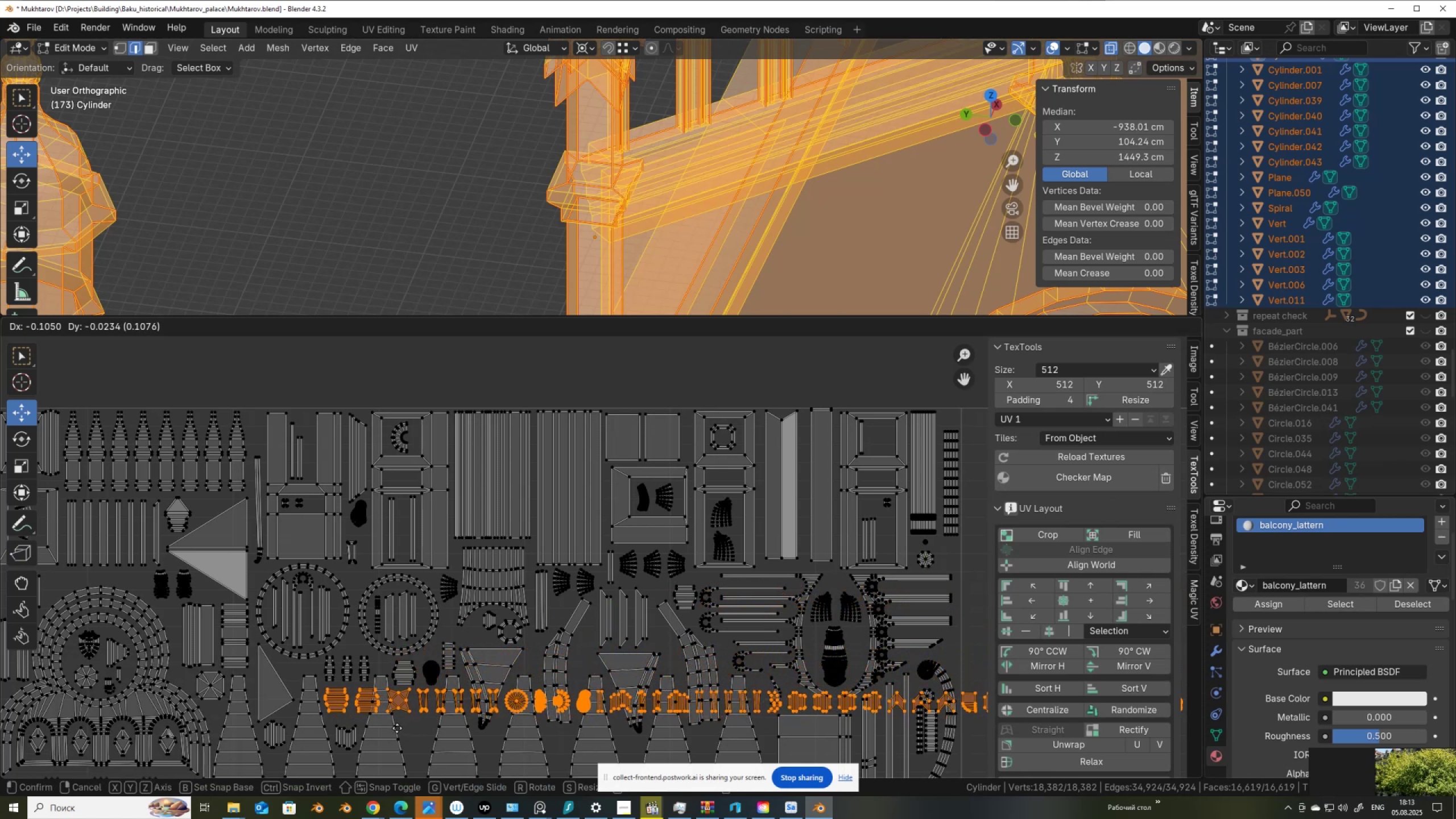 
left_click([398, 725])
 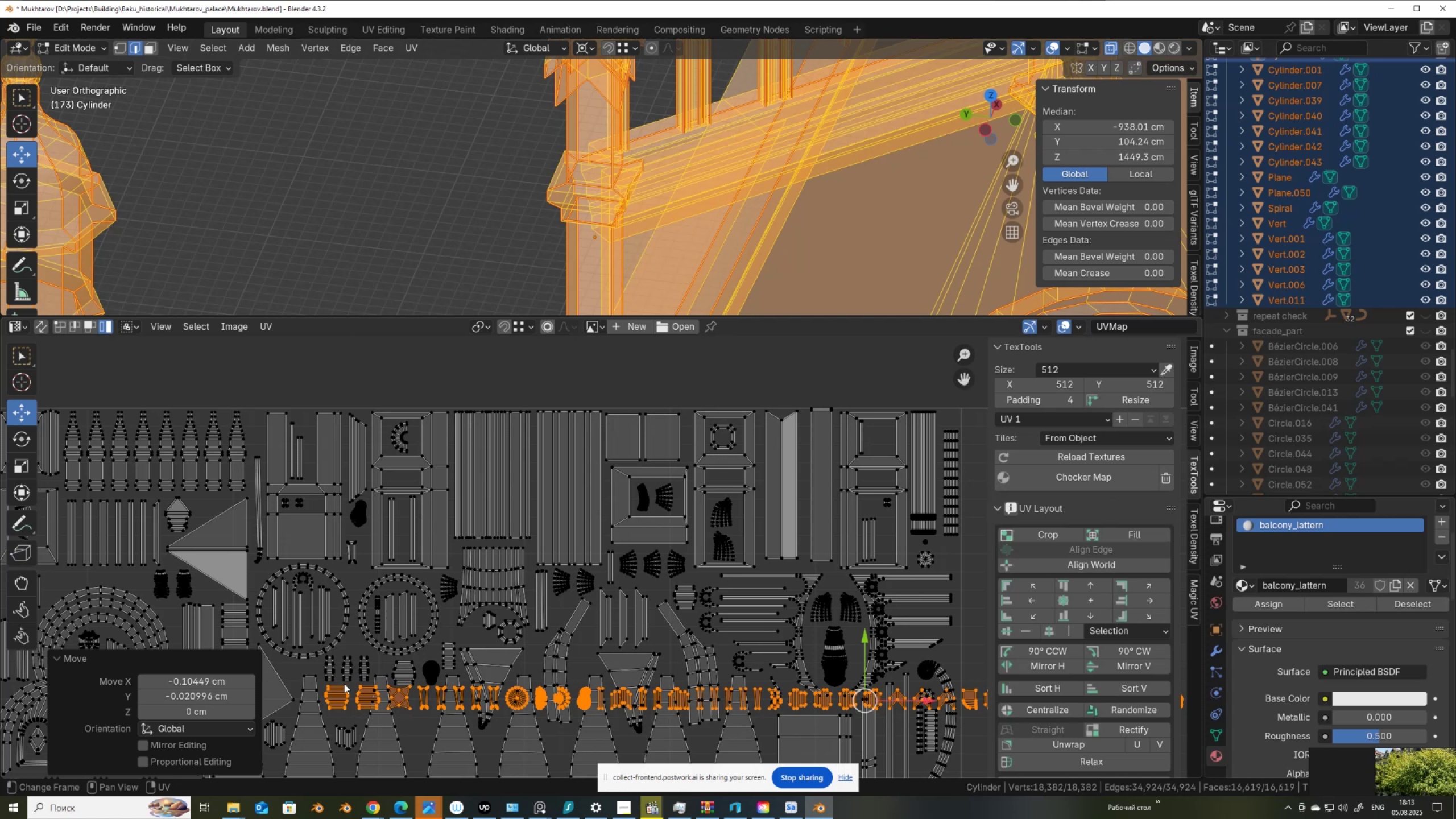 
hold_key(key=ControlLeft, duration=0.63)
left_click_drag(start_coordinate=[342, 685], to_coordinate=[348, 701])
 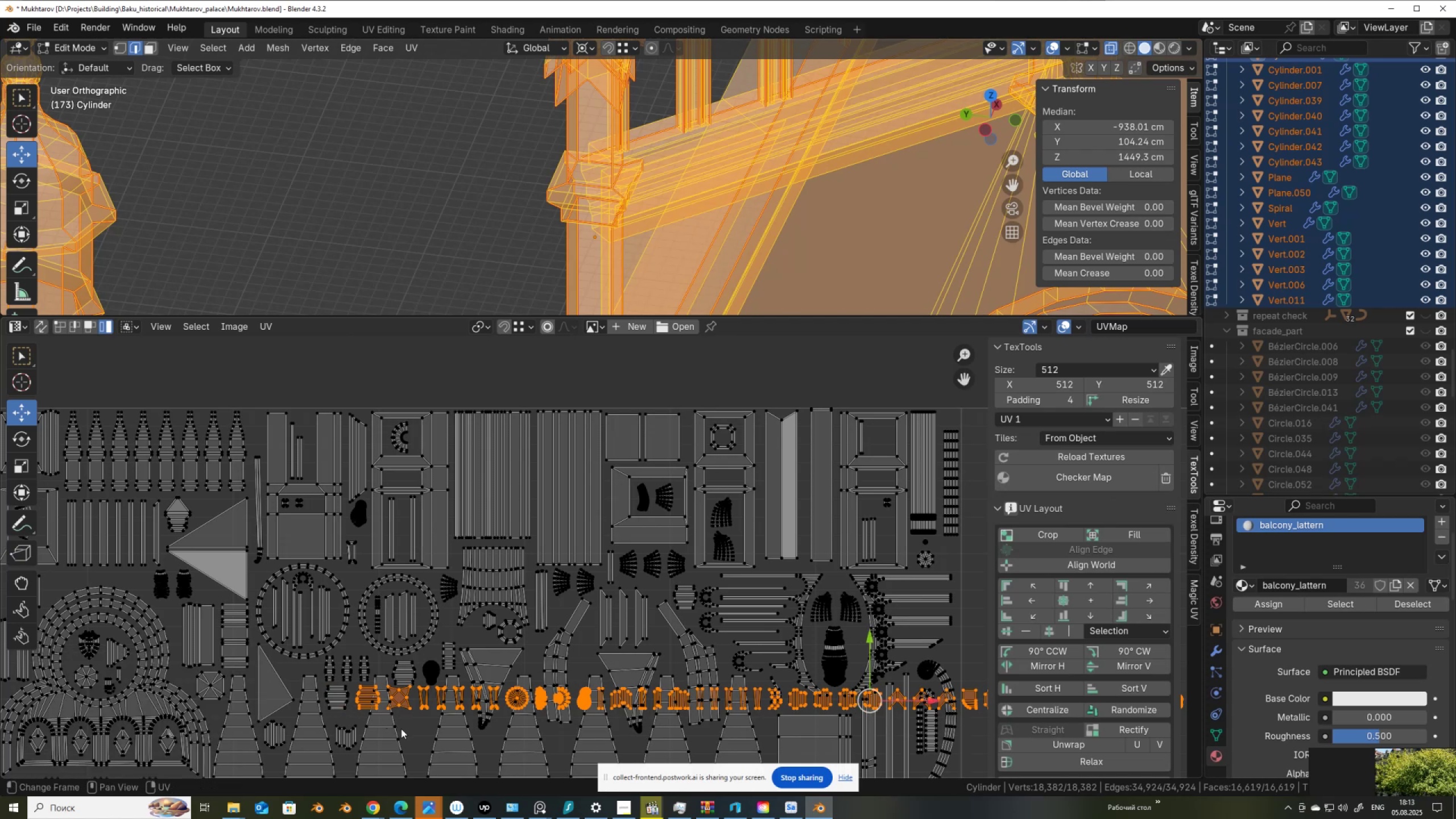 
key(G)
 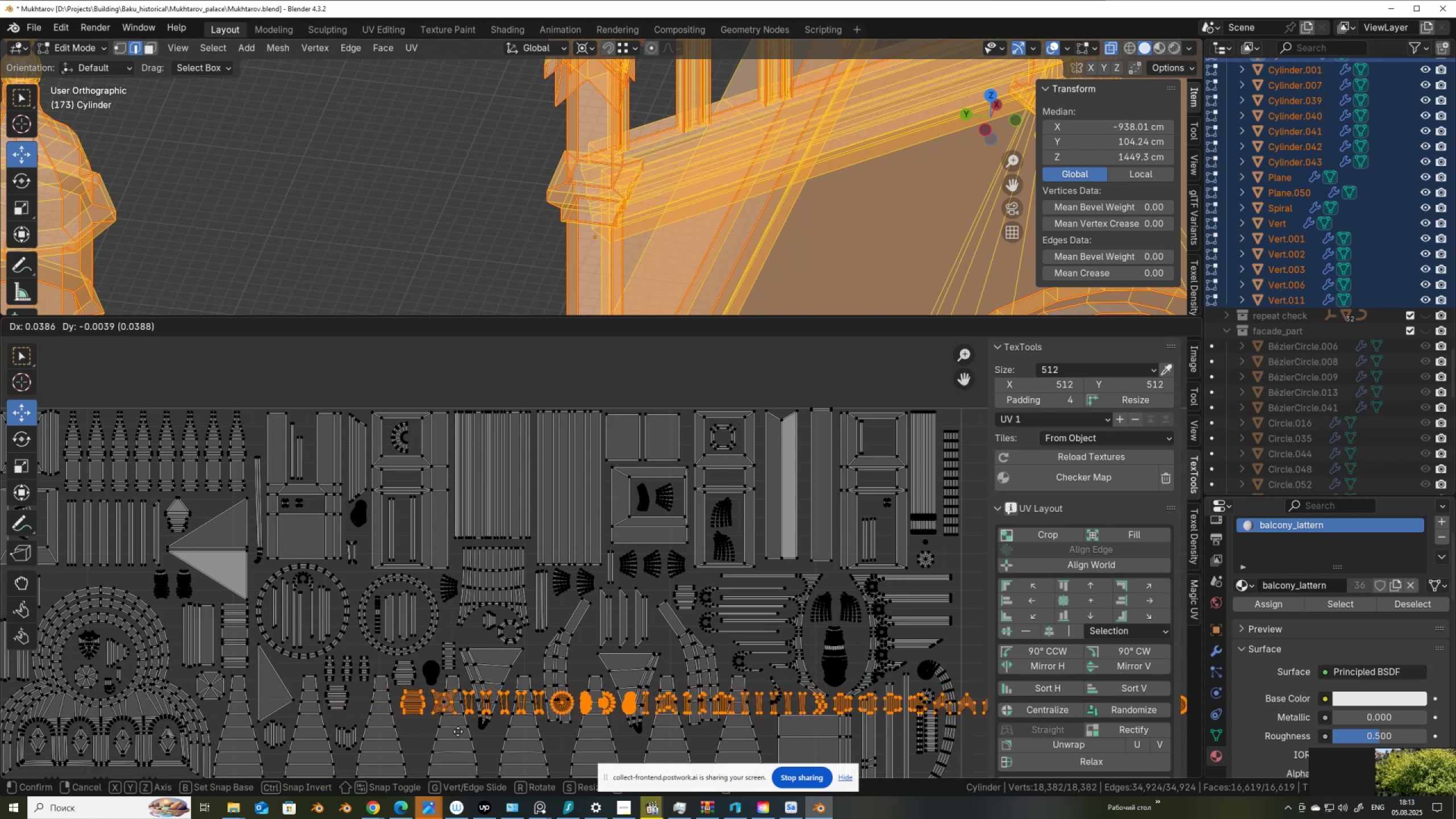 
left_click([455, 732])
 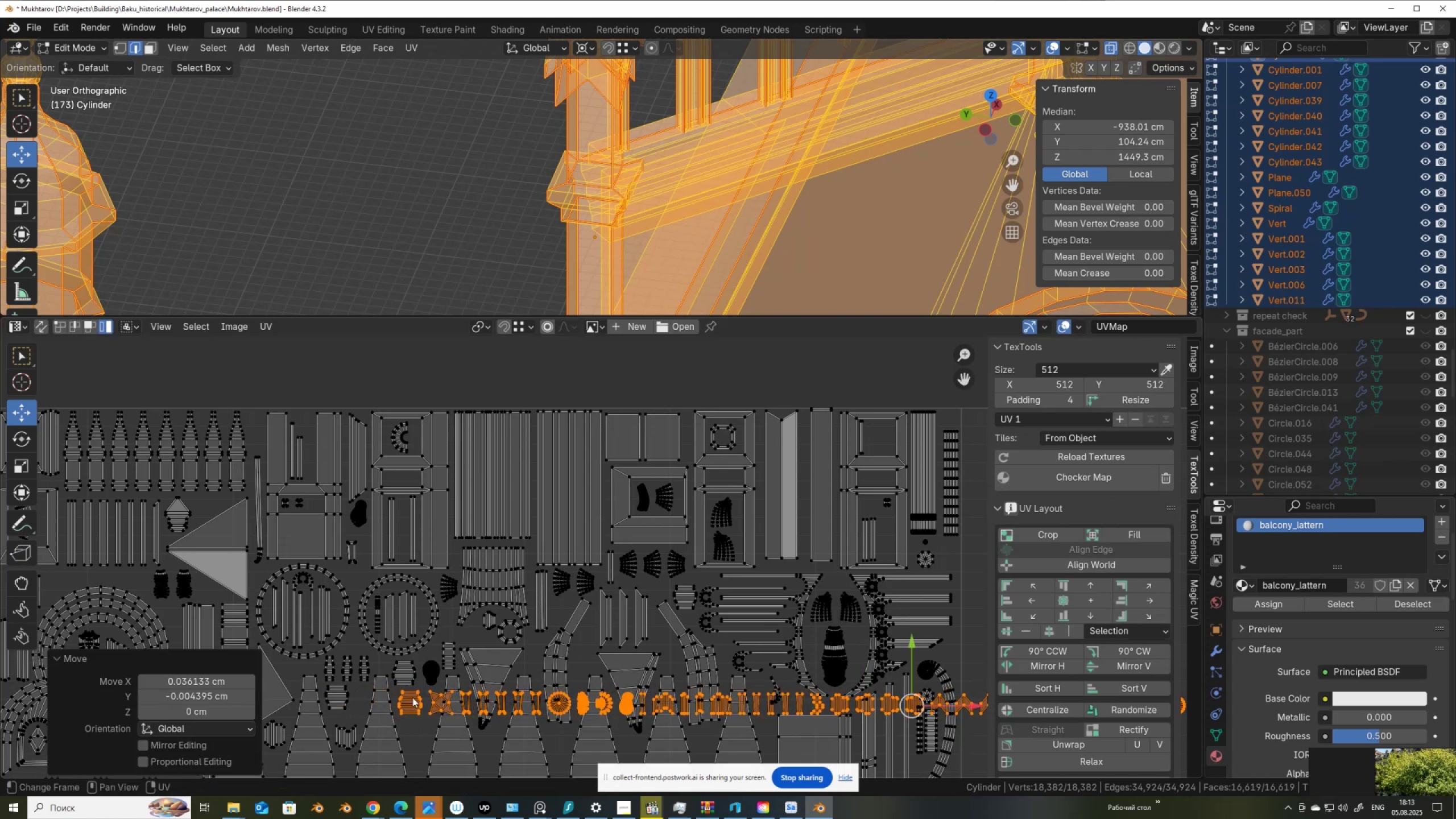 
hold_key(key=ControlLeft, duration=0.5)
left_click_drag(start_coordinate=[398, 691], to_coordinate=[407, 702])
 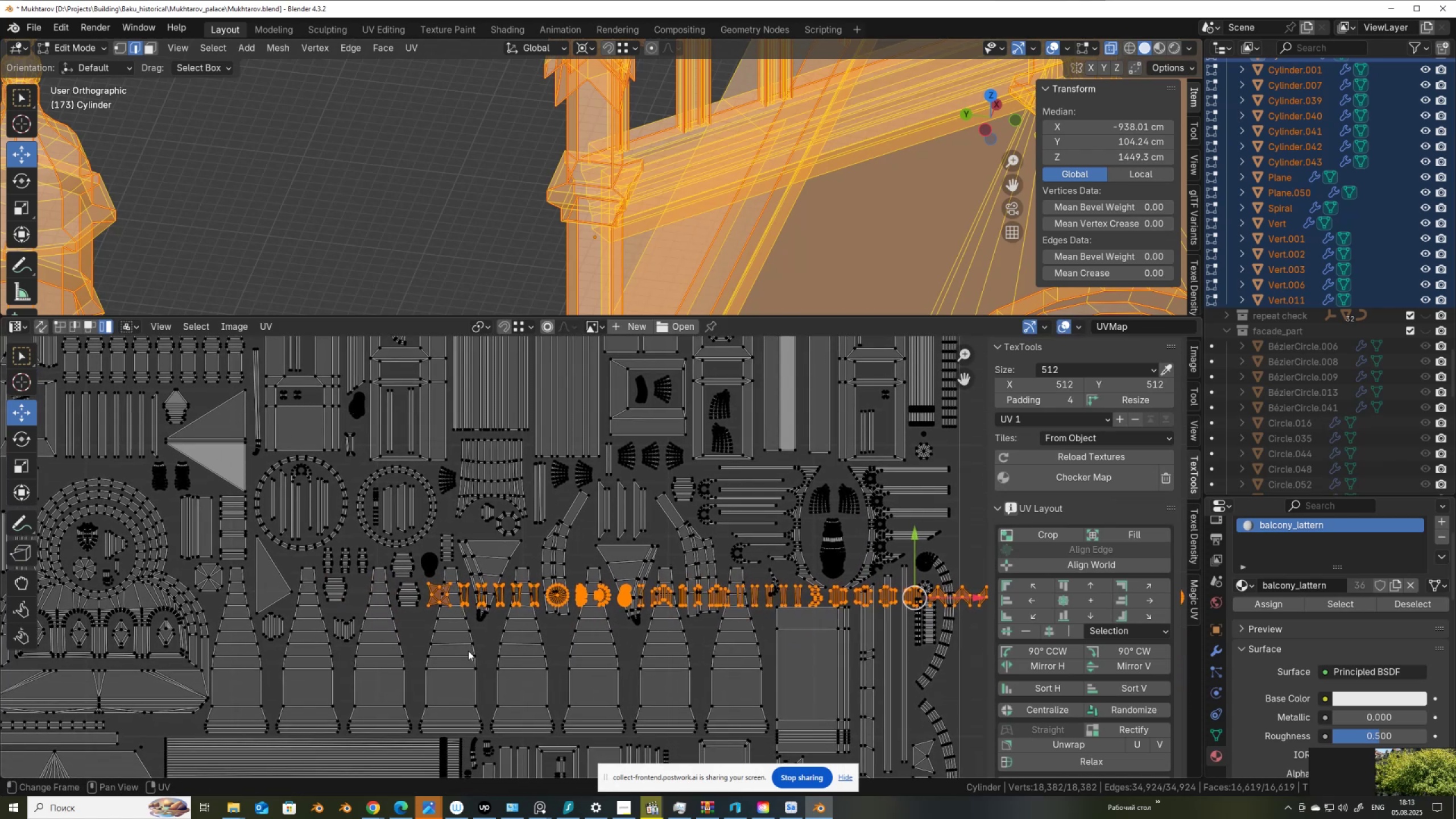 
key(G)
 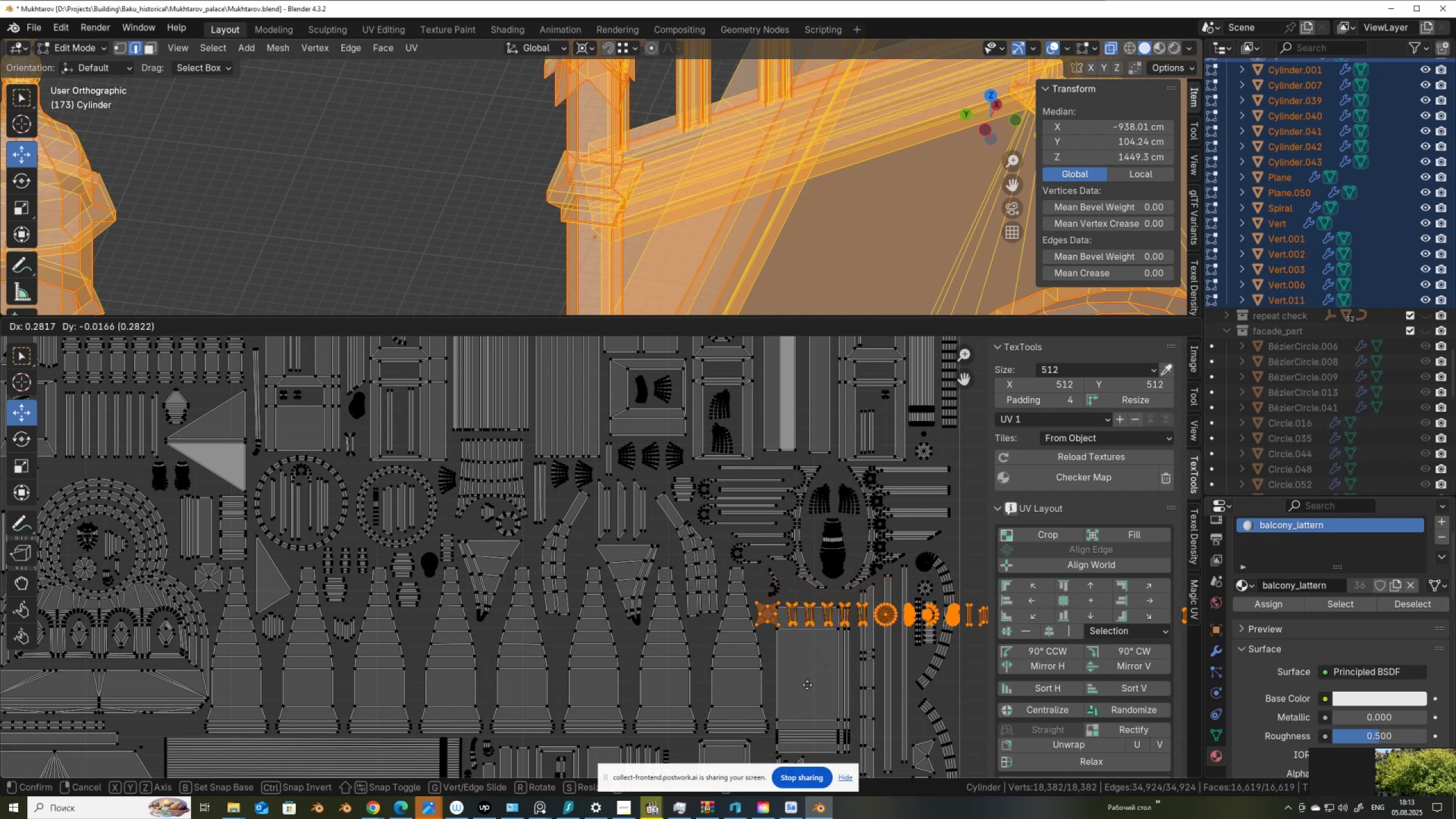 
wait(6.54)
 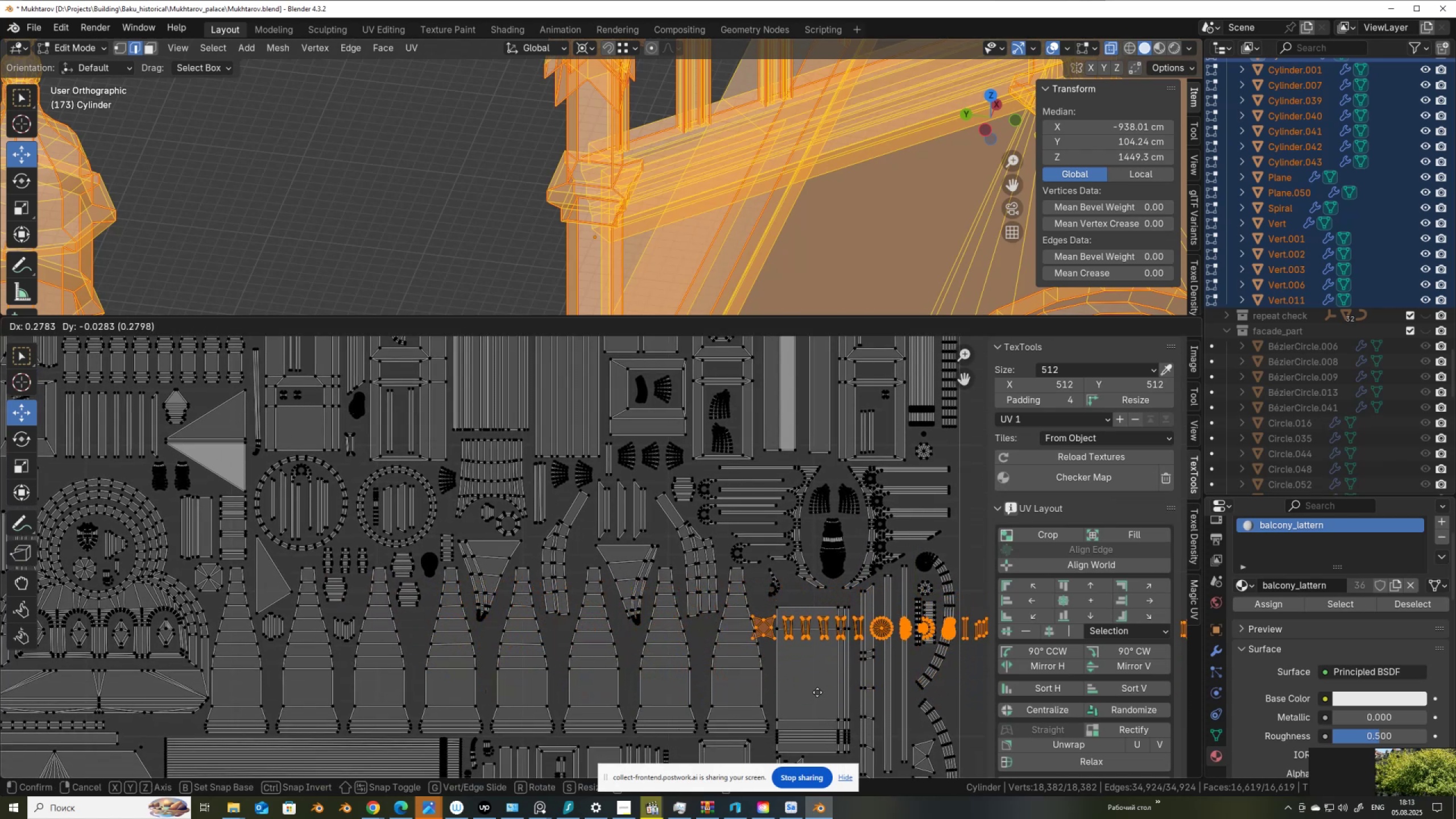 
left_click([806, 660])
 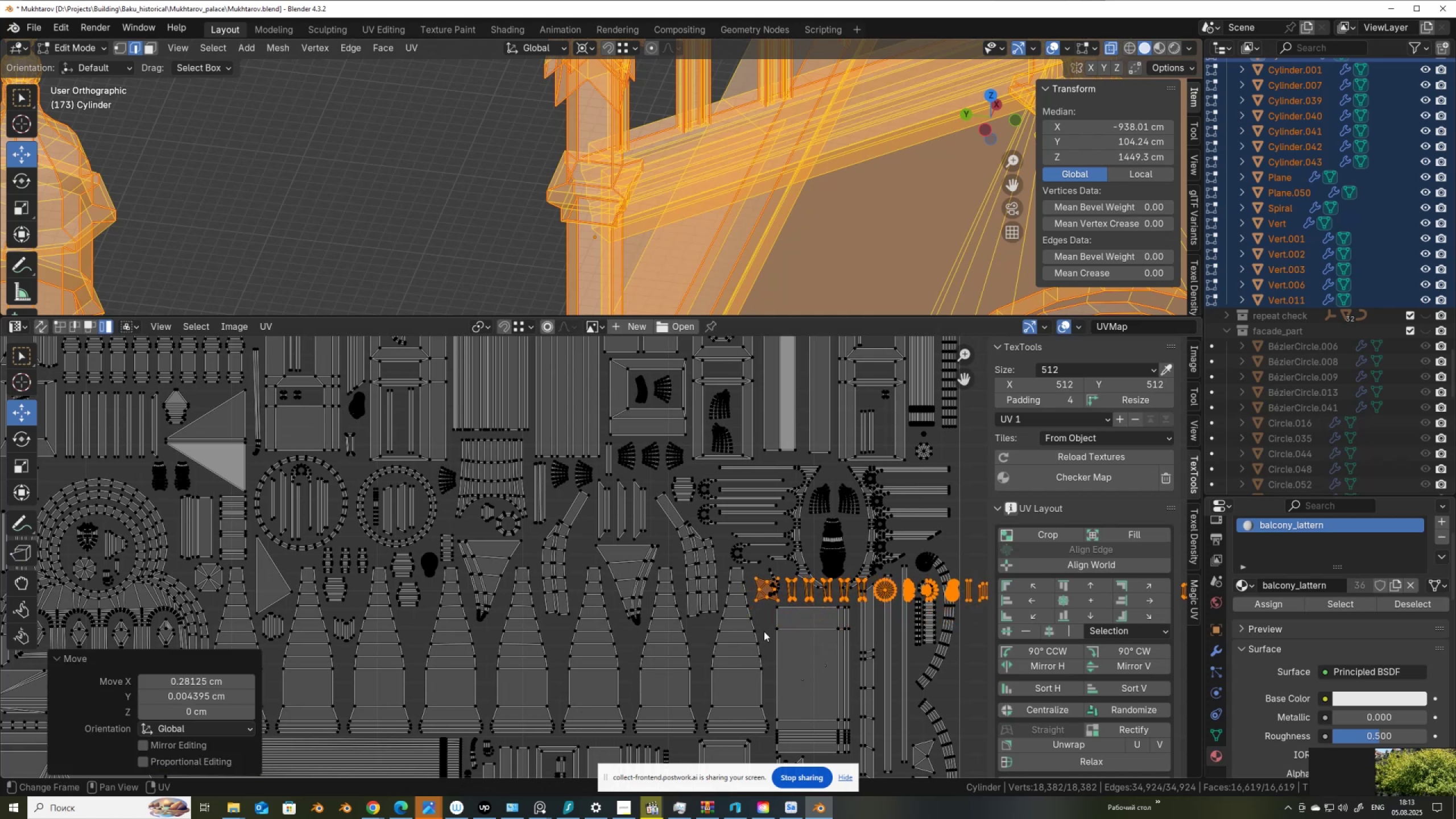 
hold_key(key=ControlLeft, duration=0.67)
left_click_drag(start_coordinate=[748, 589], to_coordinate=[760, 600])
 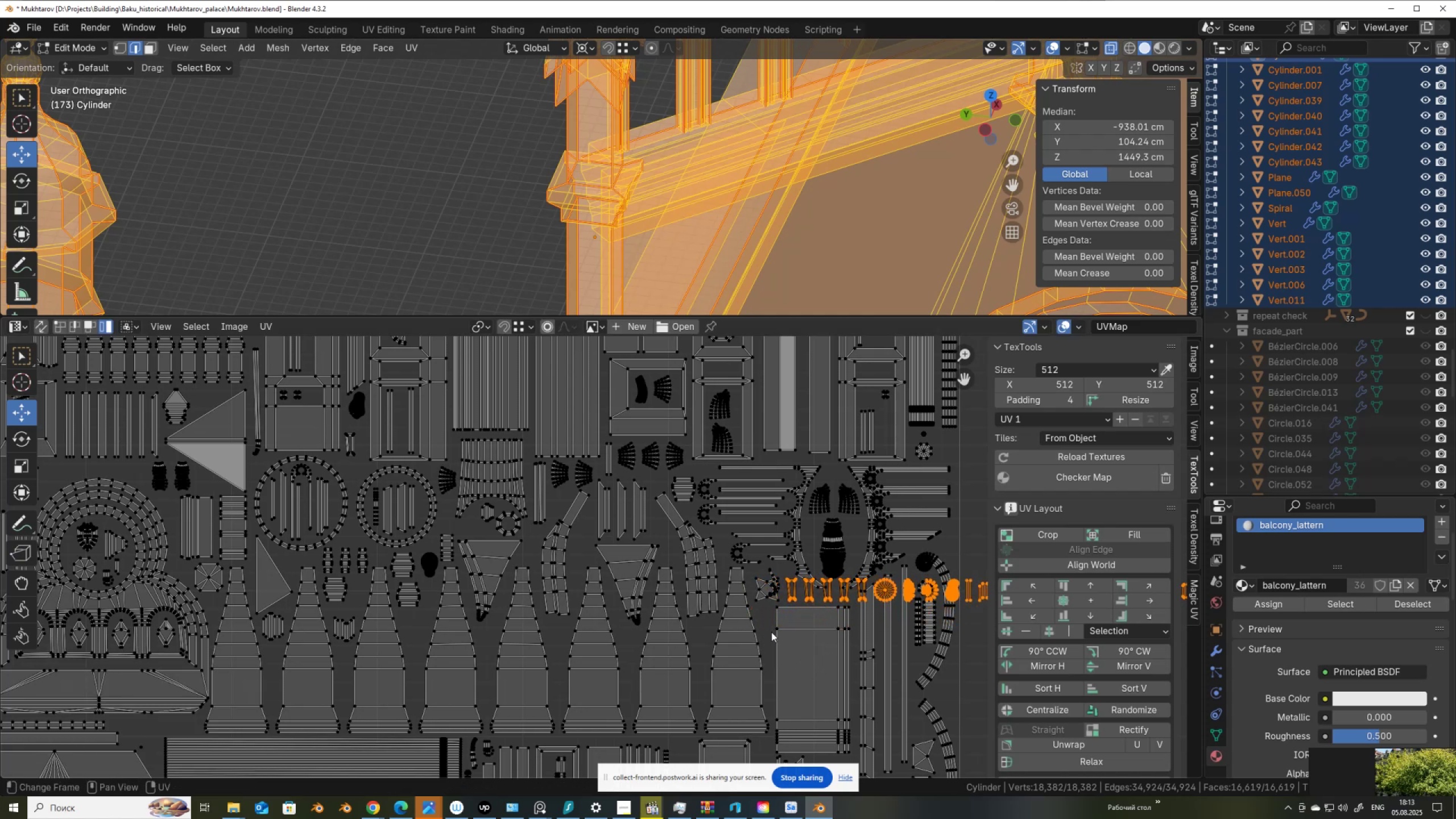 
key(G)
 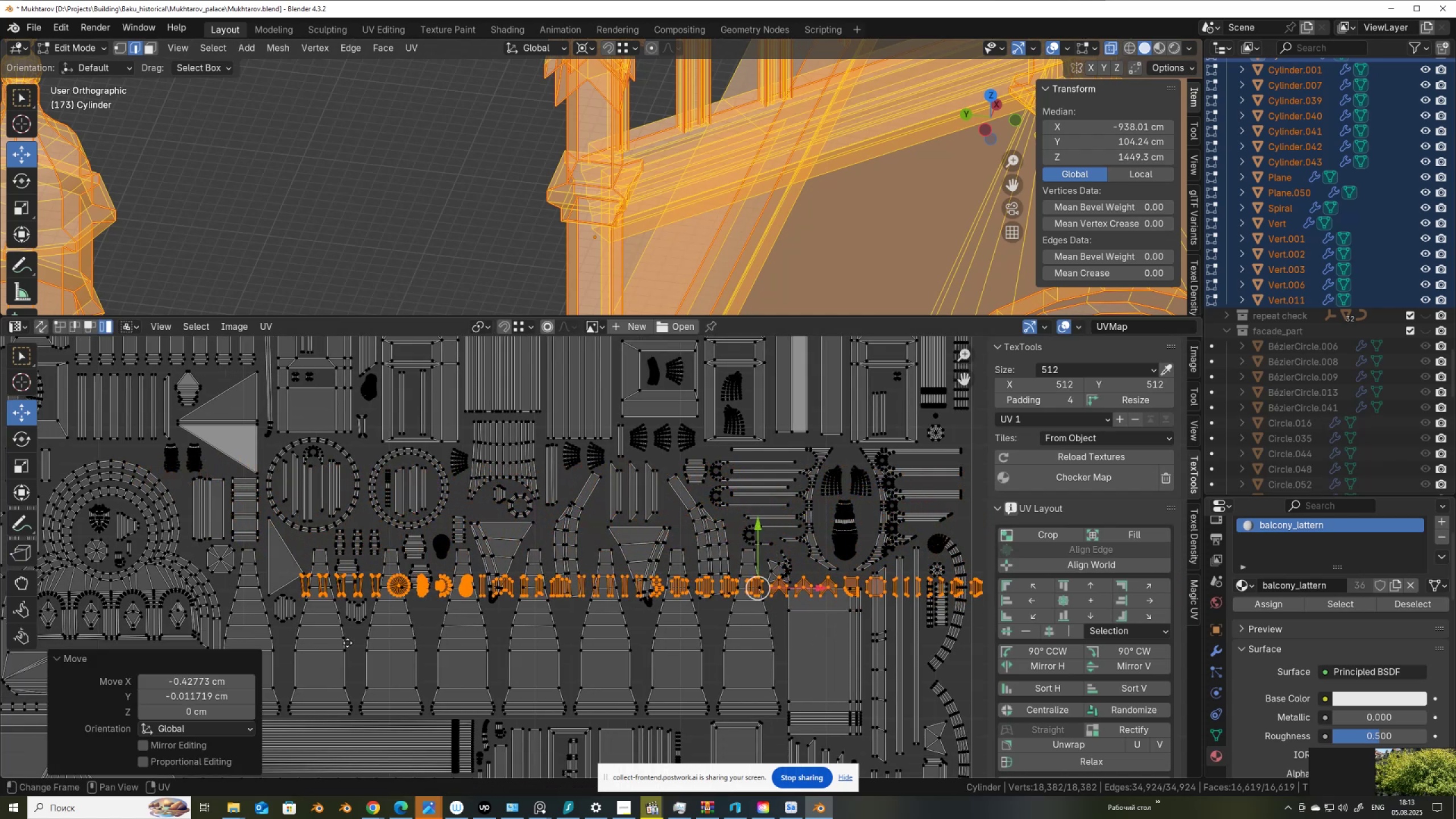 
scroll: coordinate [392, 464], scroll_direction: down, amount: 1.0
 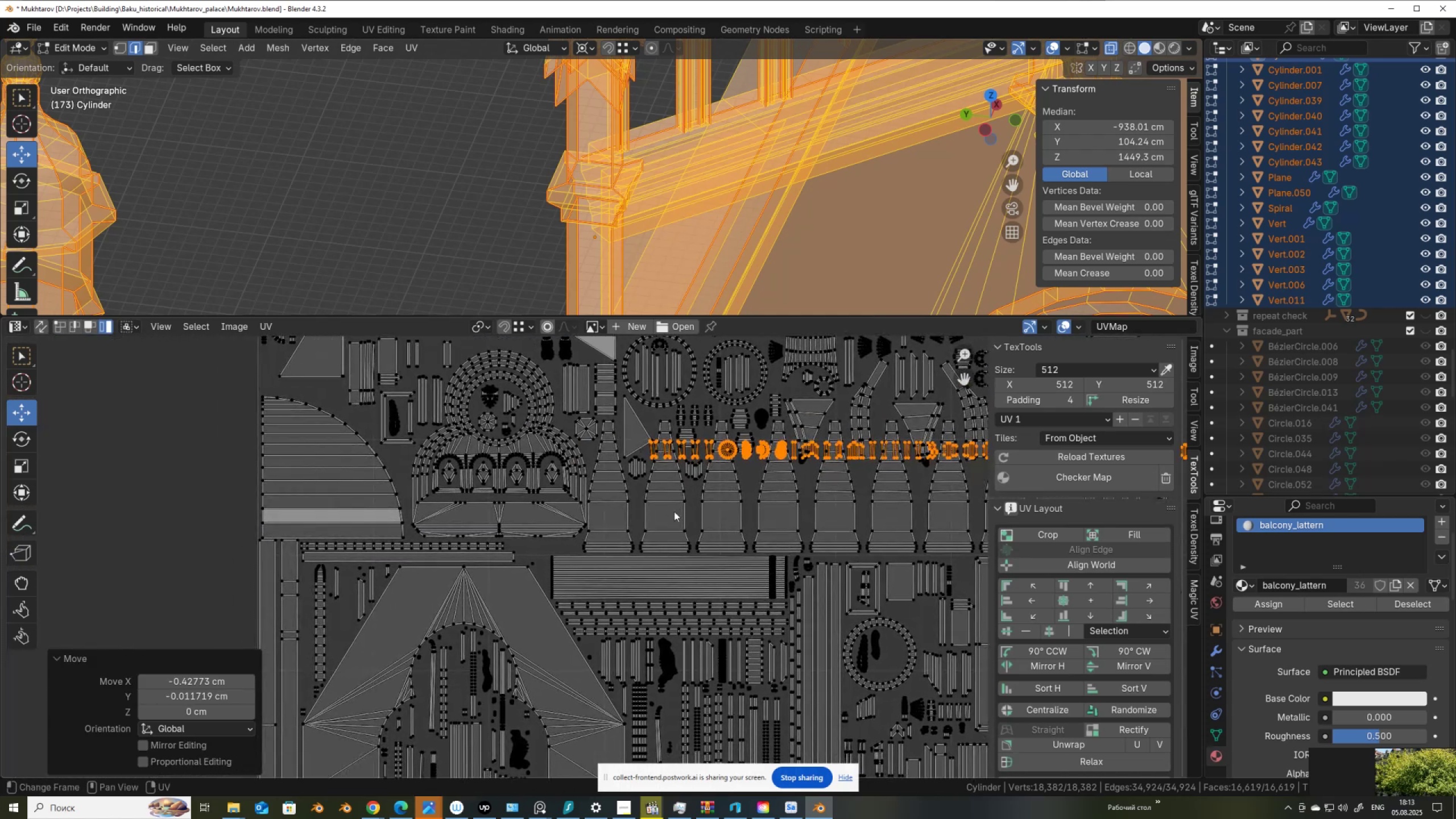 
scroll: coordinate [687, 616], scroll_direction: up, amount: 2.0
 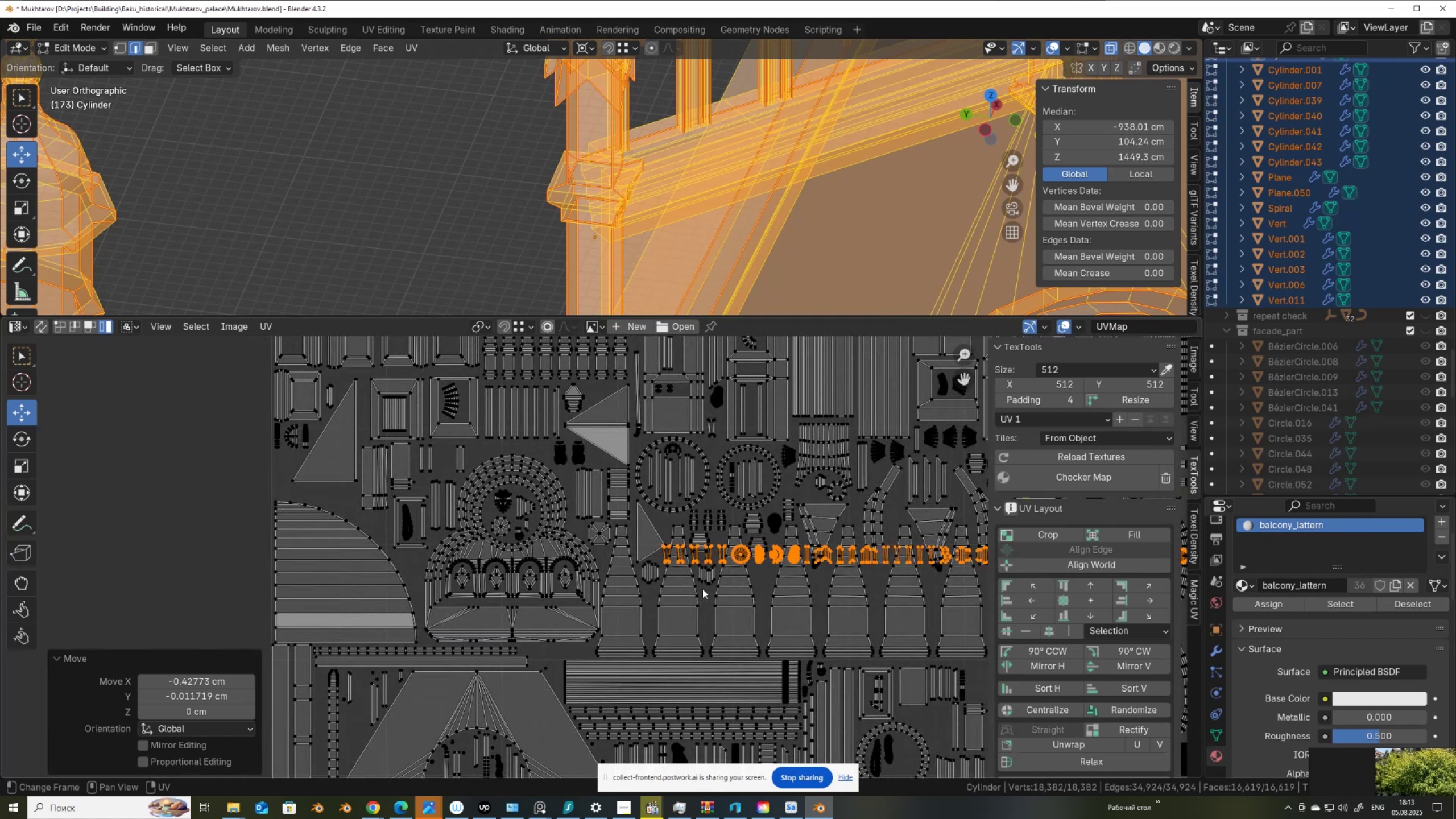 
key(G)
 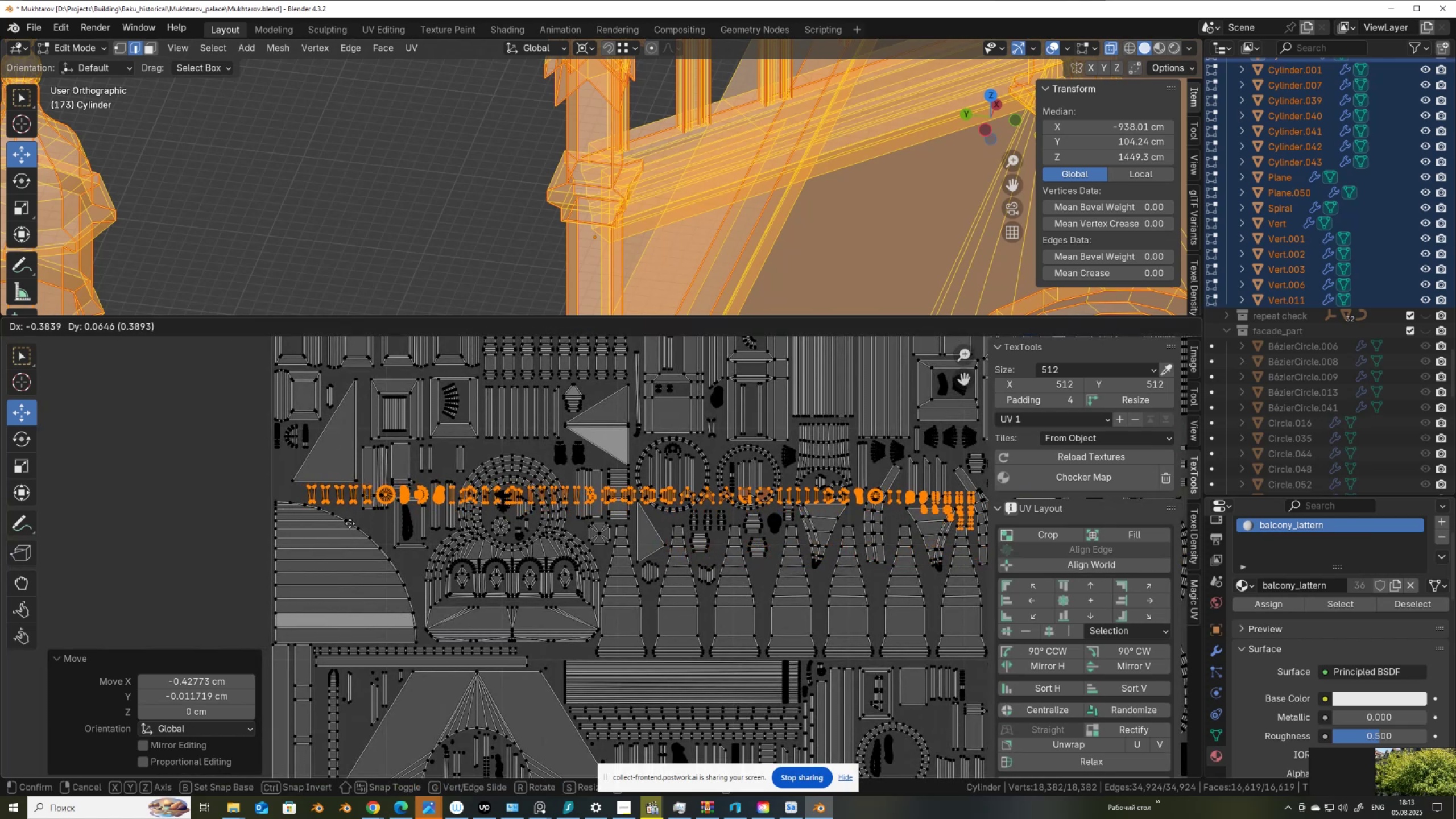 
left_click([350, 523])
 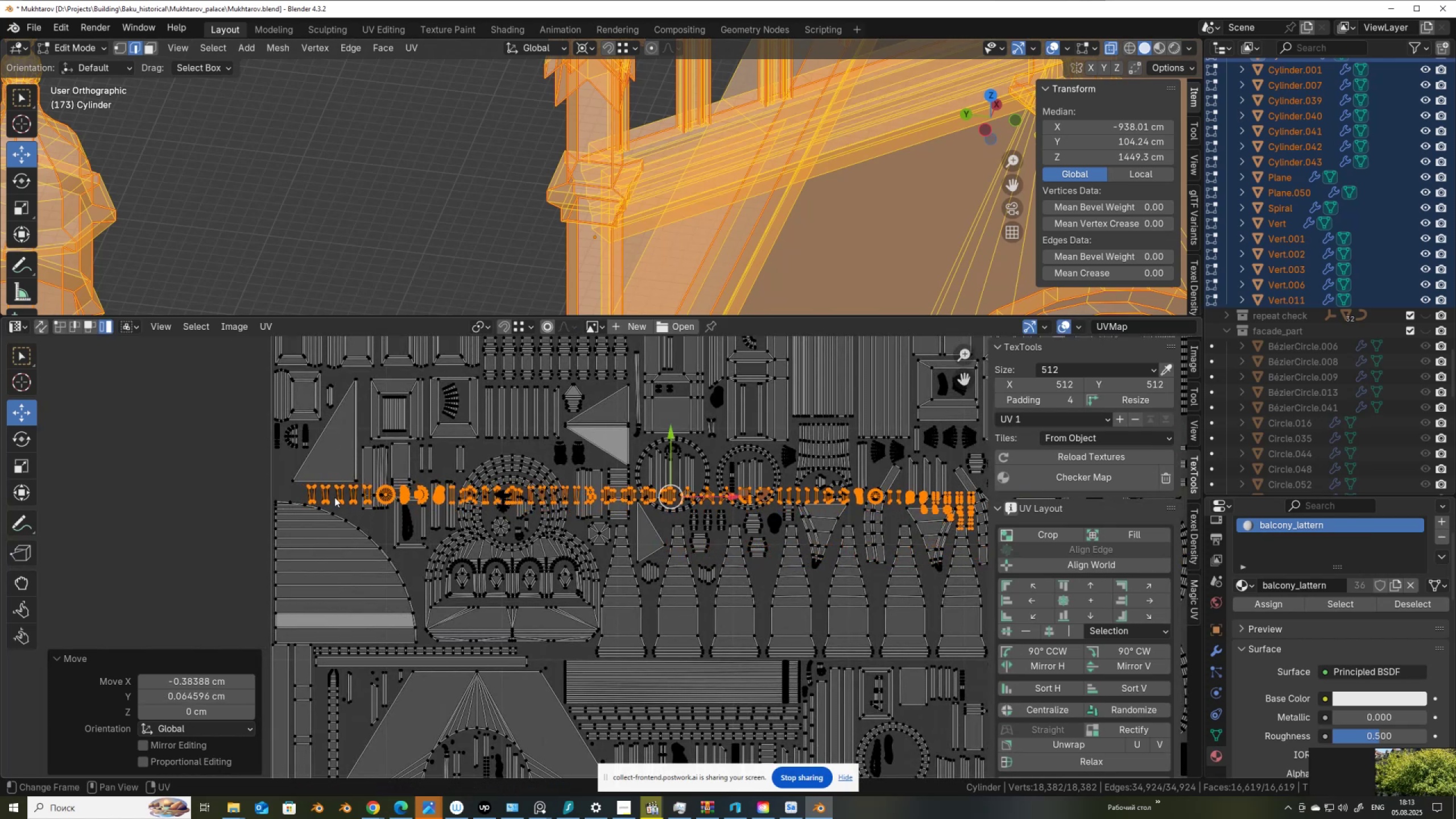 
hold_key(key=ControlLeft, duration=1.39)
left_click_drag(start_coordinate=[309, 487], to_coordinate=[355, 511])
 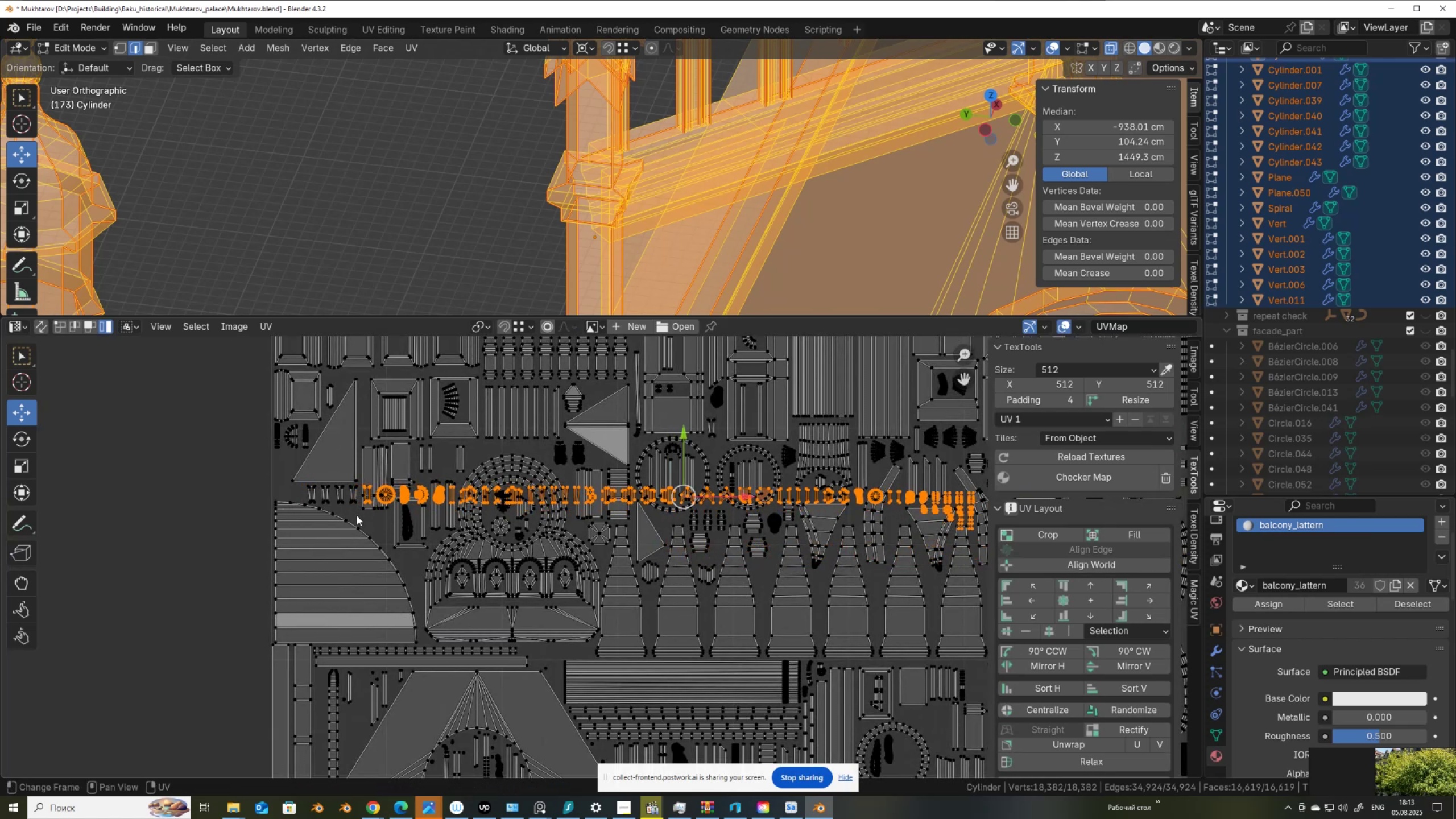 
scroll: coordinate [357, 515], scroll_direction: up, amount: 2.0
 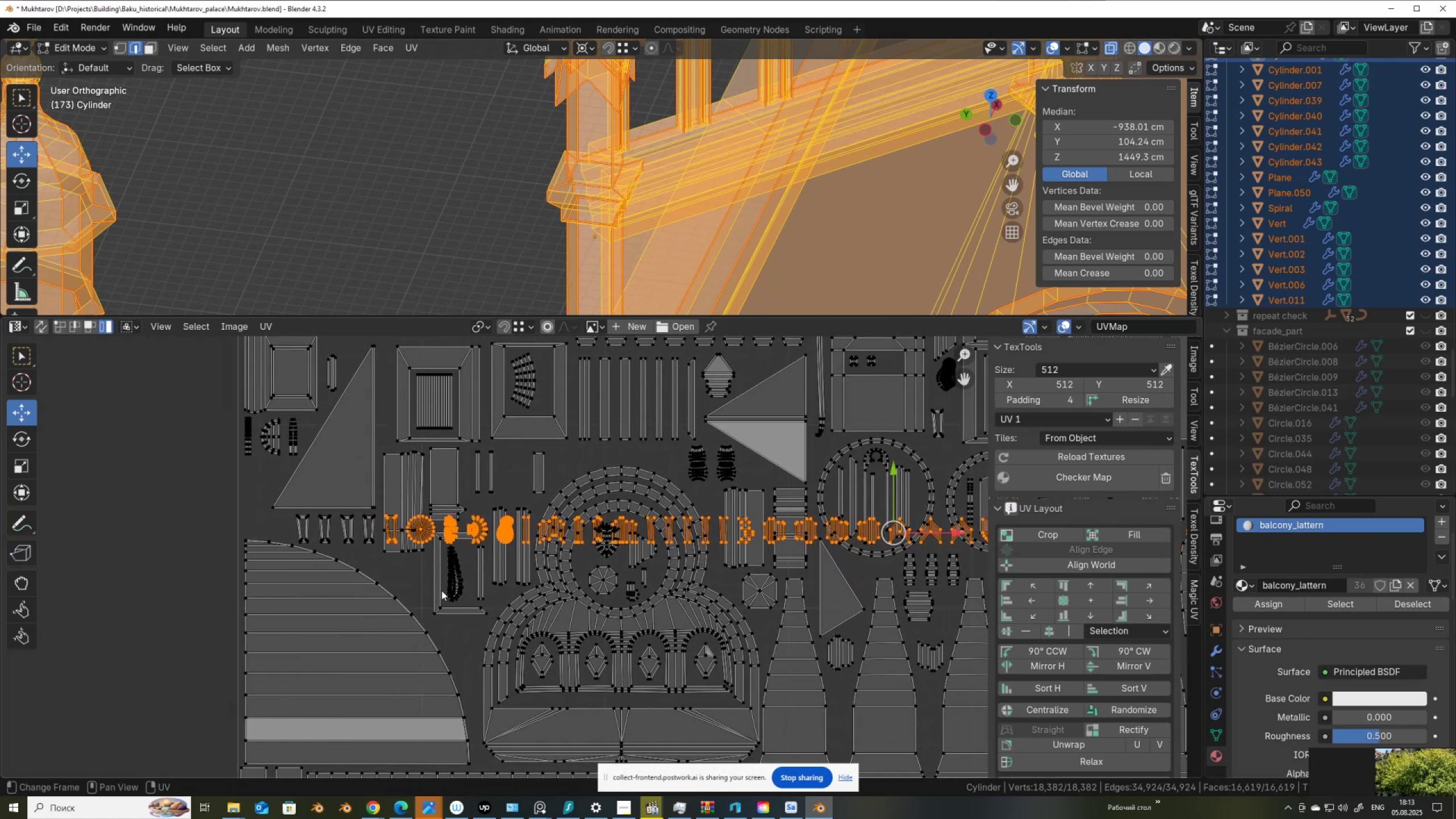 
key(G)
 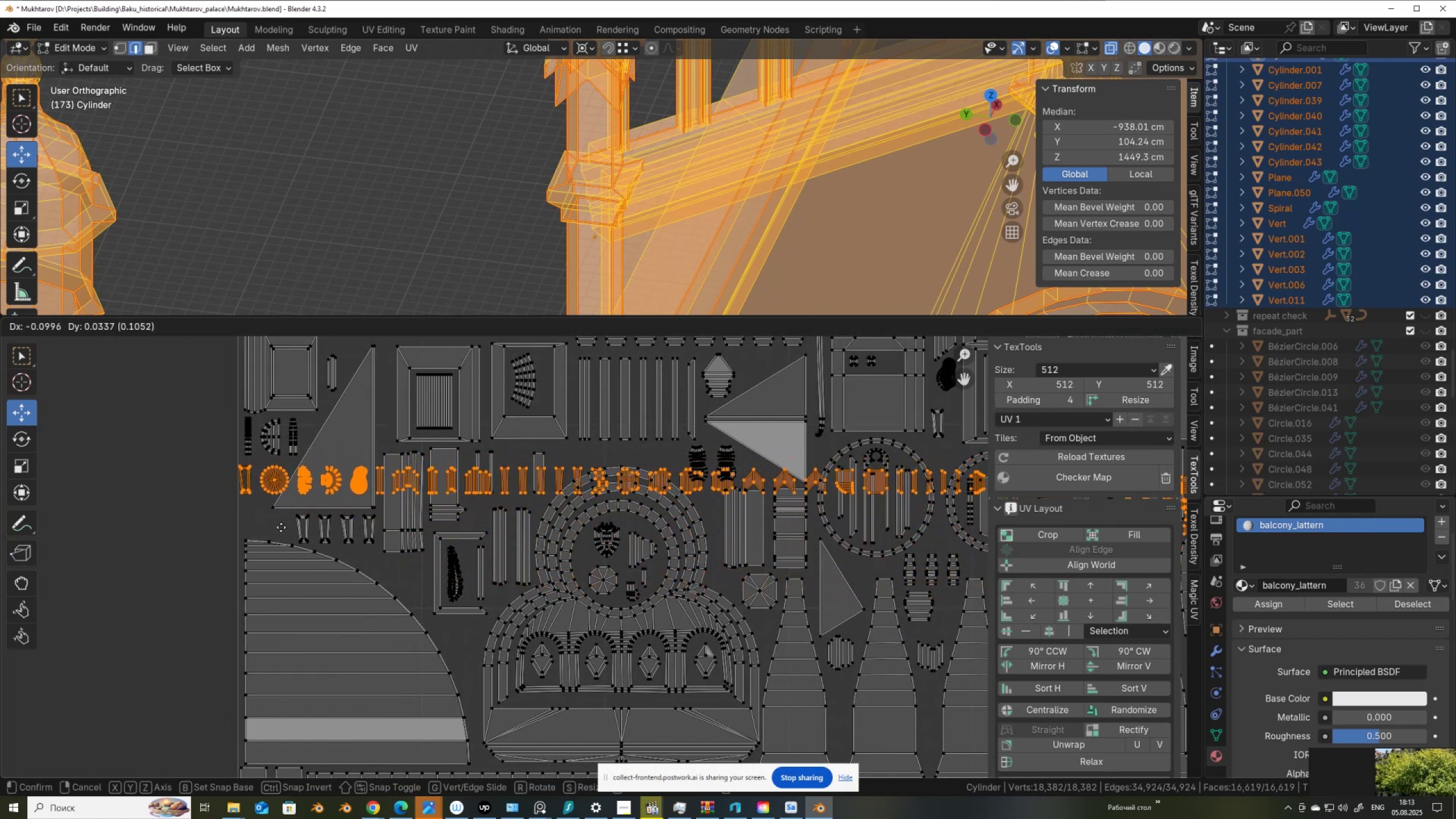 
left_click([276, 521])
 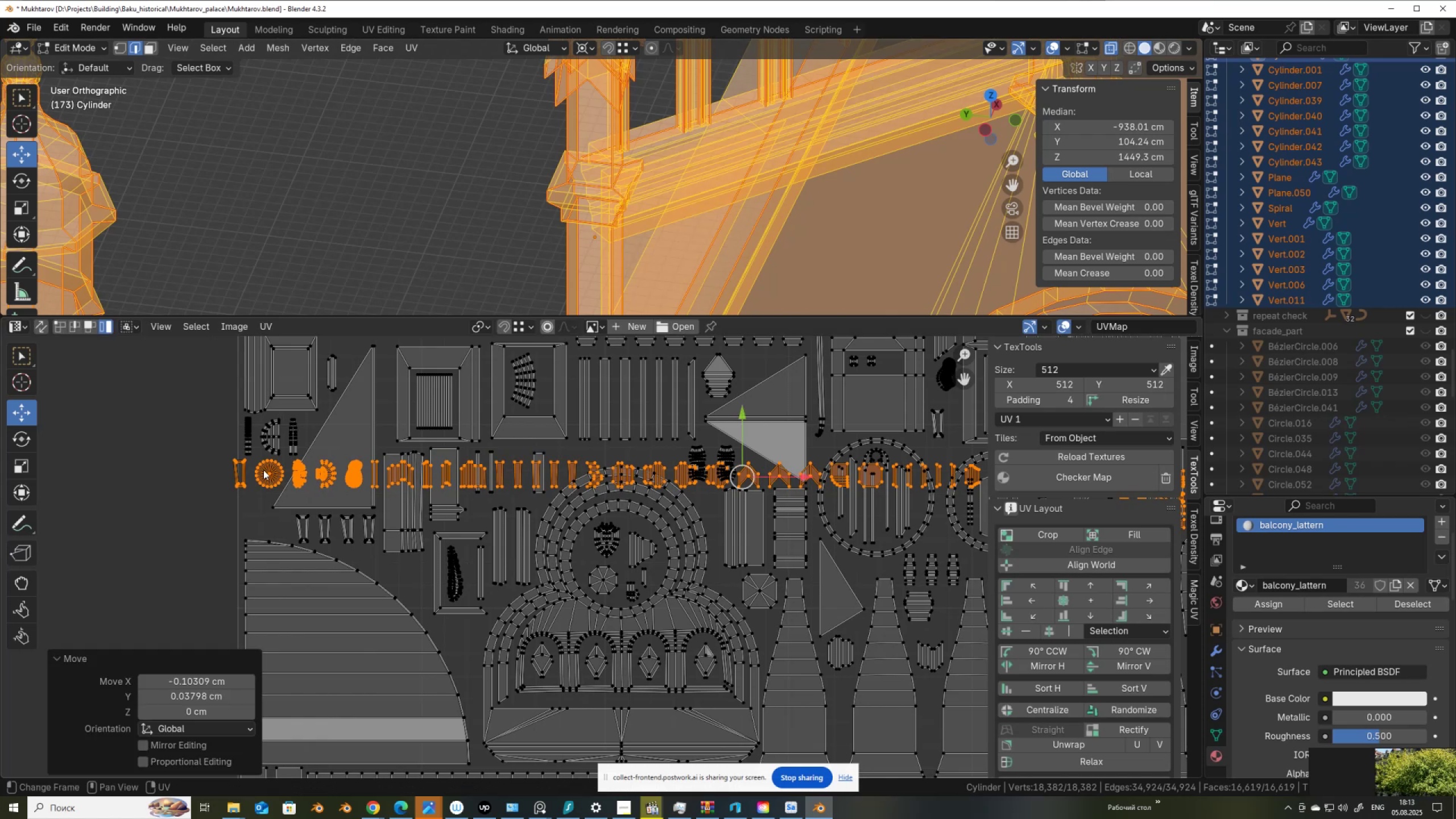 
hold_key(key=ControlLeft, duration=0.49)
left_click_drag(start_coordinate=[265, 462], to_coordinate=[278, 483])
 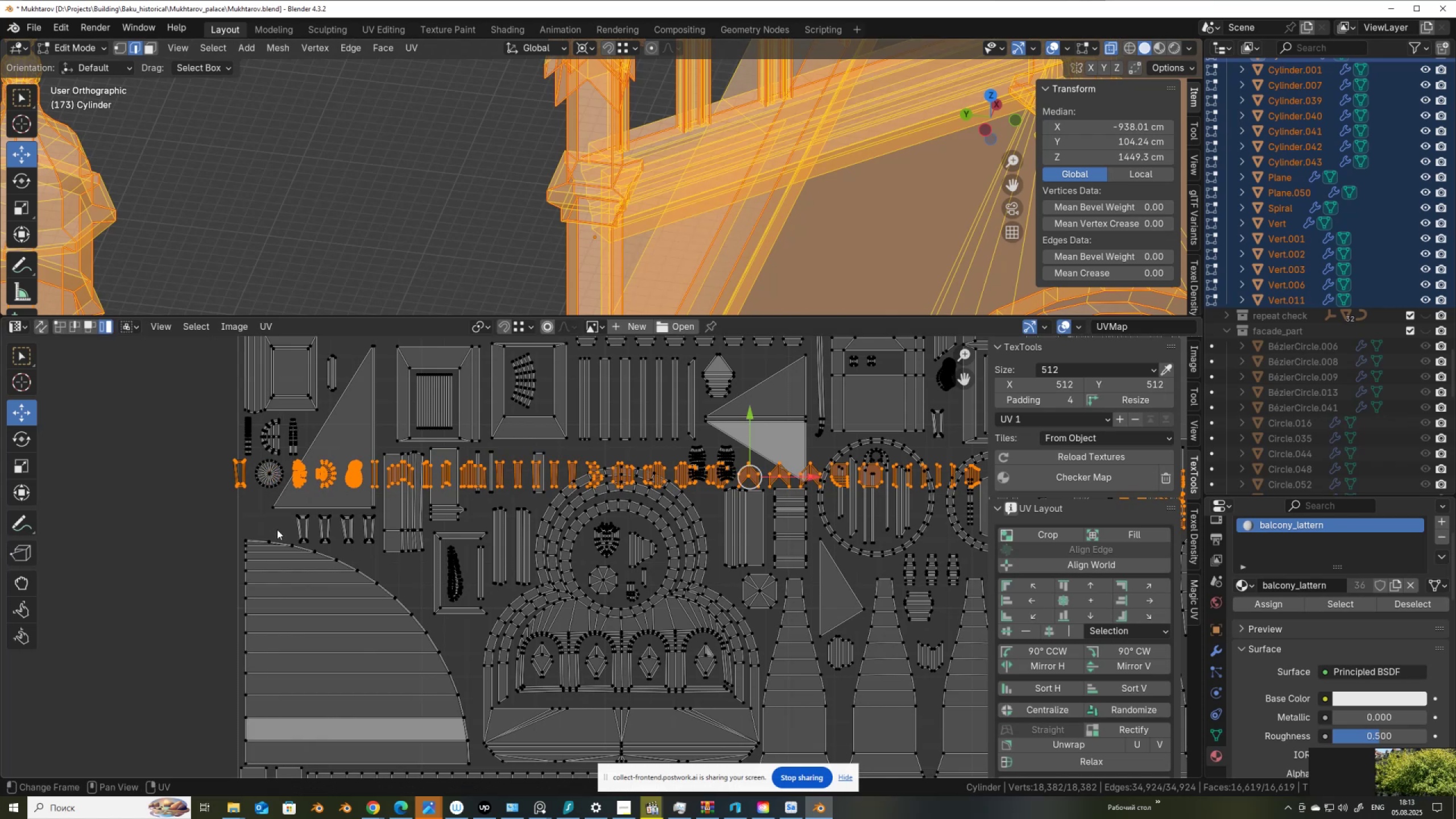 
key(G)
 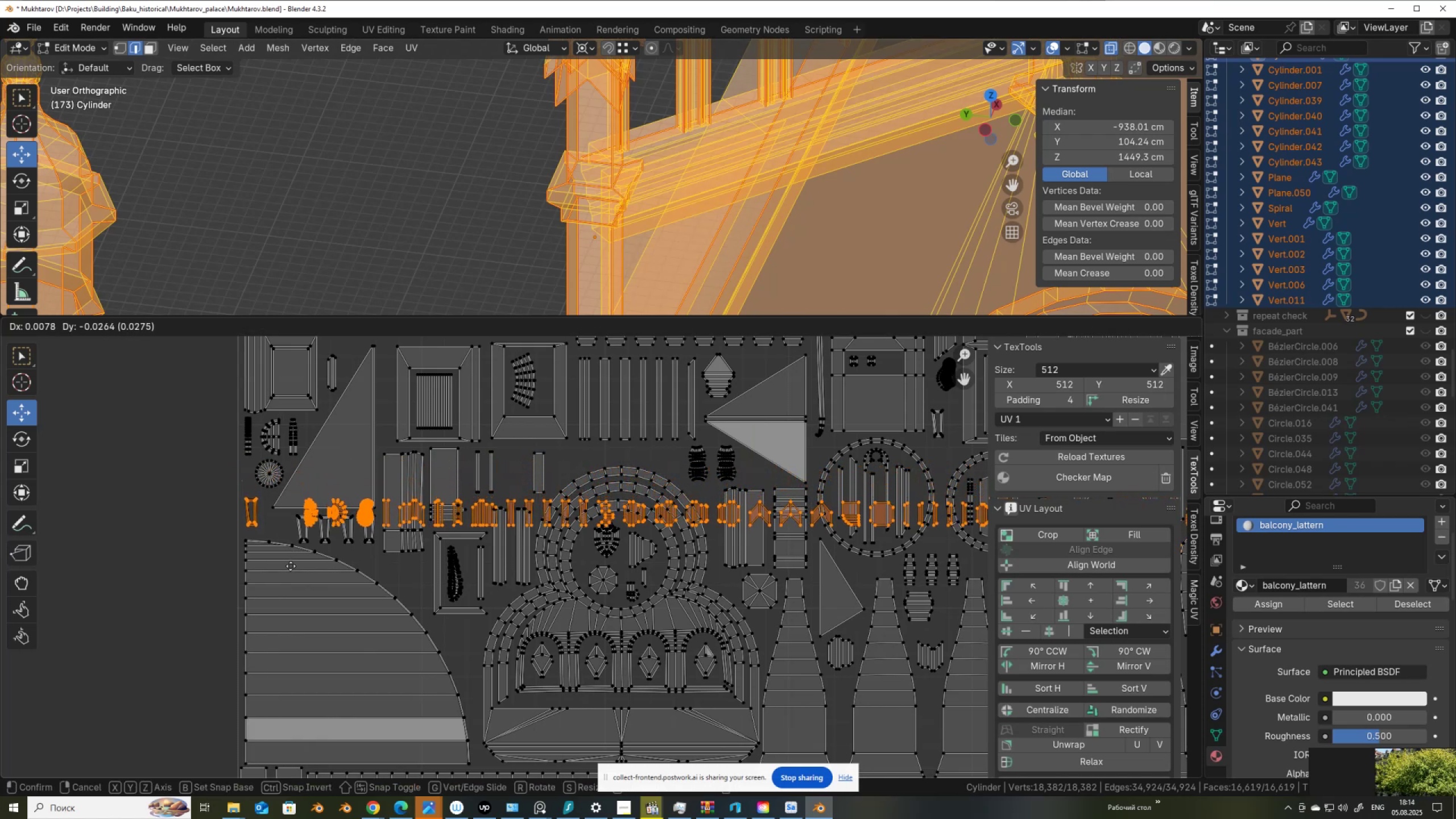 
left_click([291, 567])
 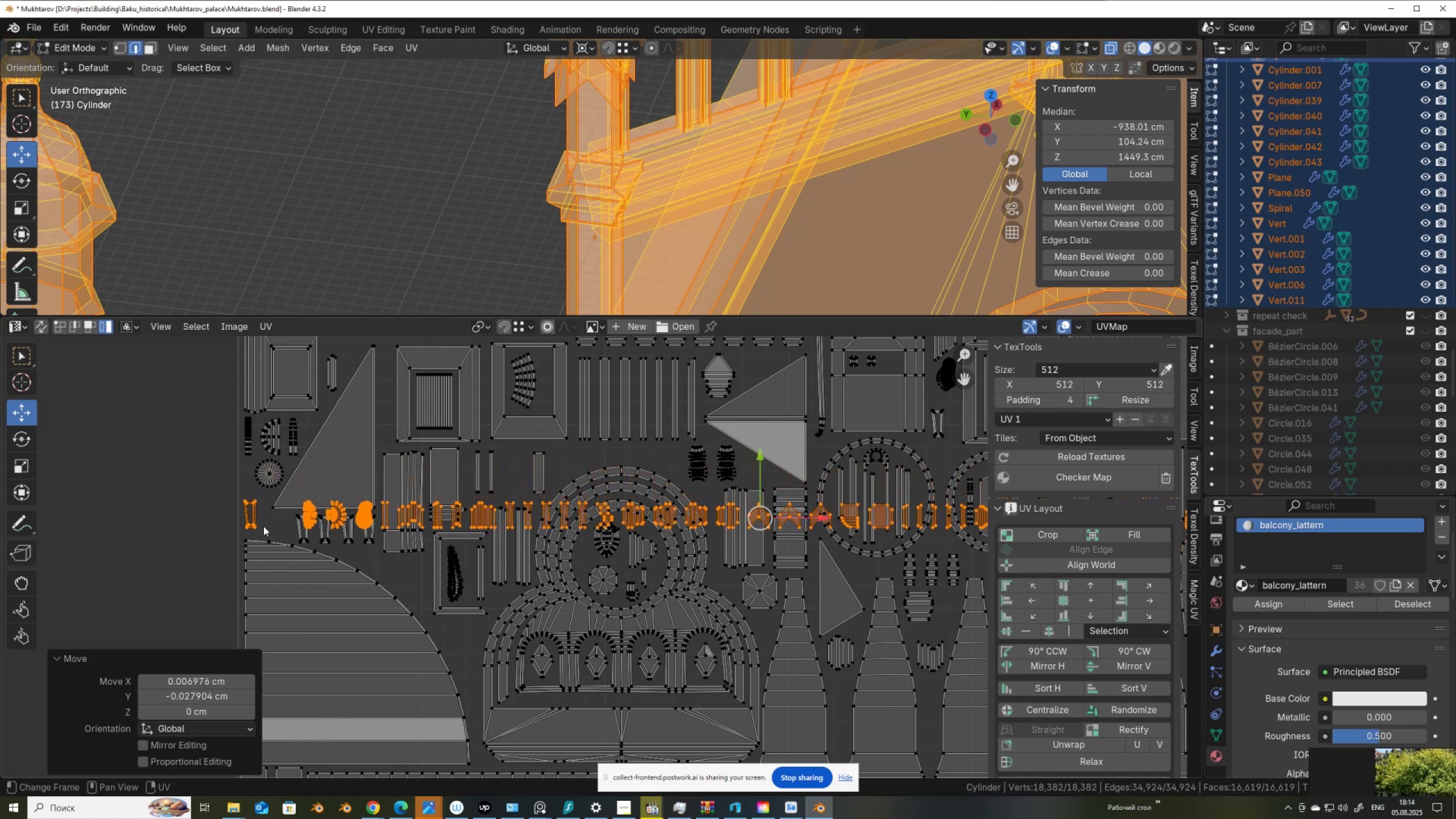 
hold_key(key=ControlLeft, duration=0.62)
left_click_drag(start_coordinate=[235, 511], to_coordinate=[257, 540])
 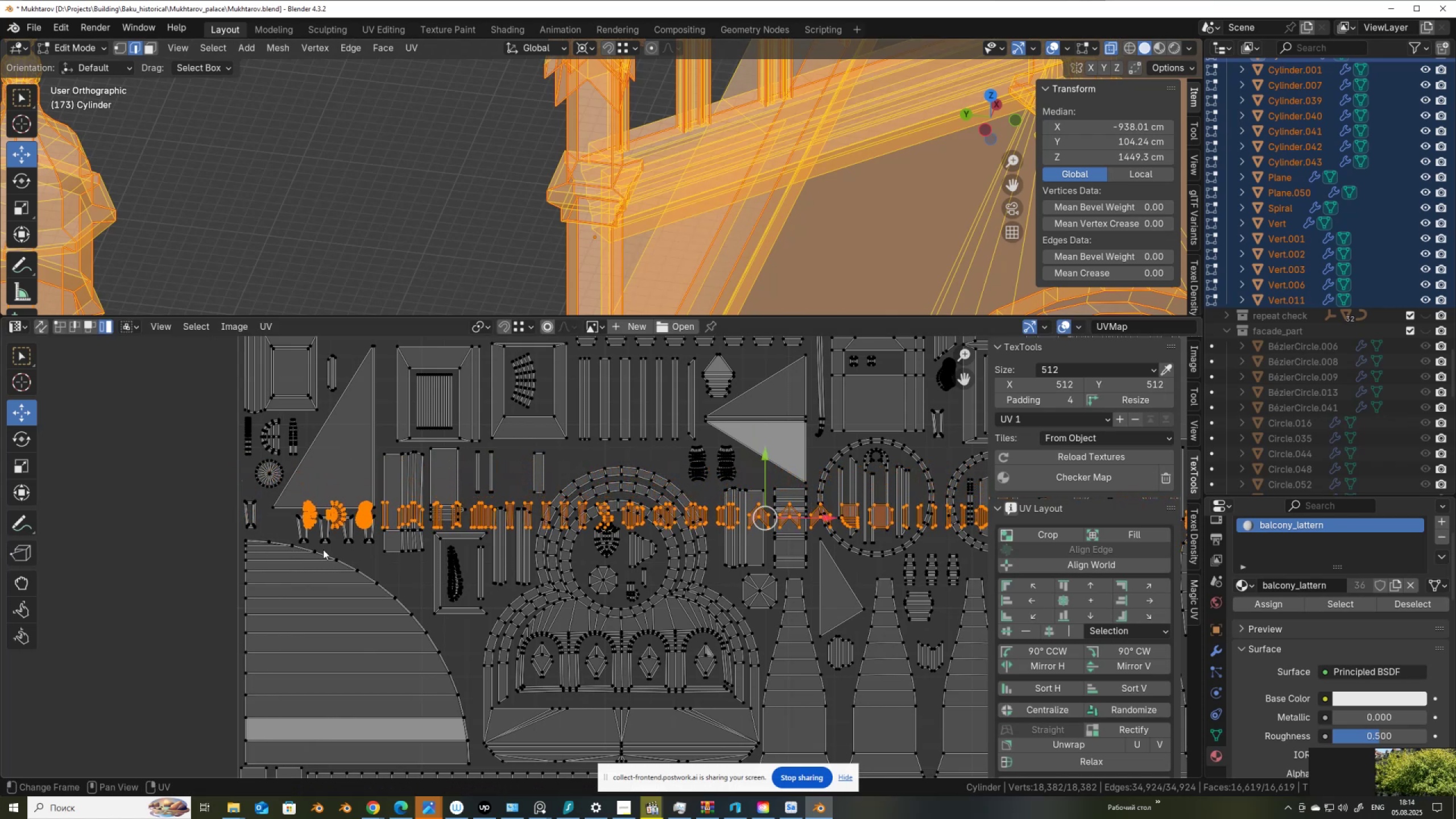 
key(G)
 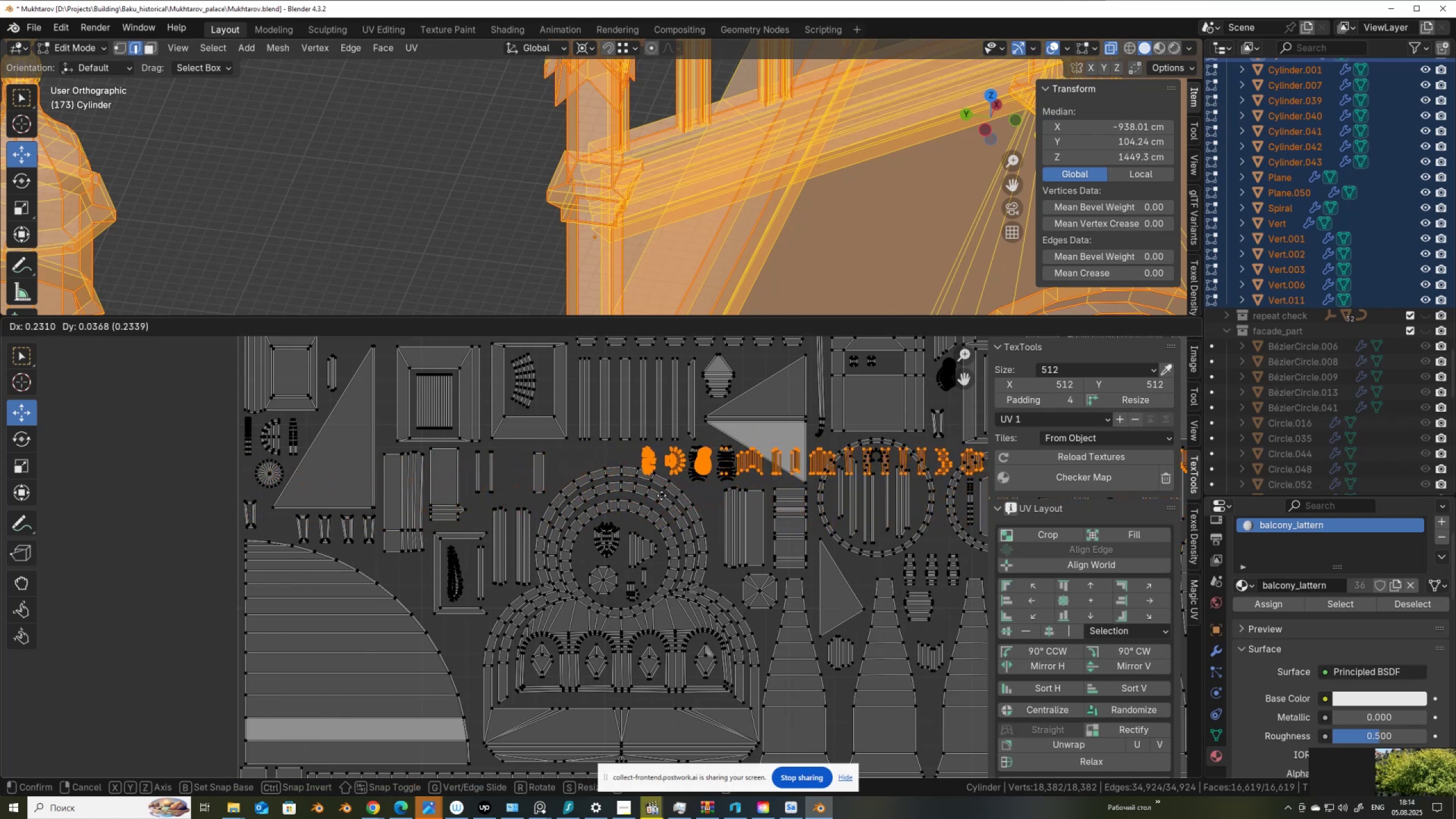 
left_click([661, 494])
 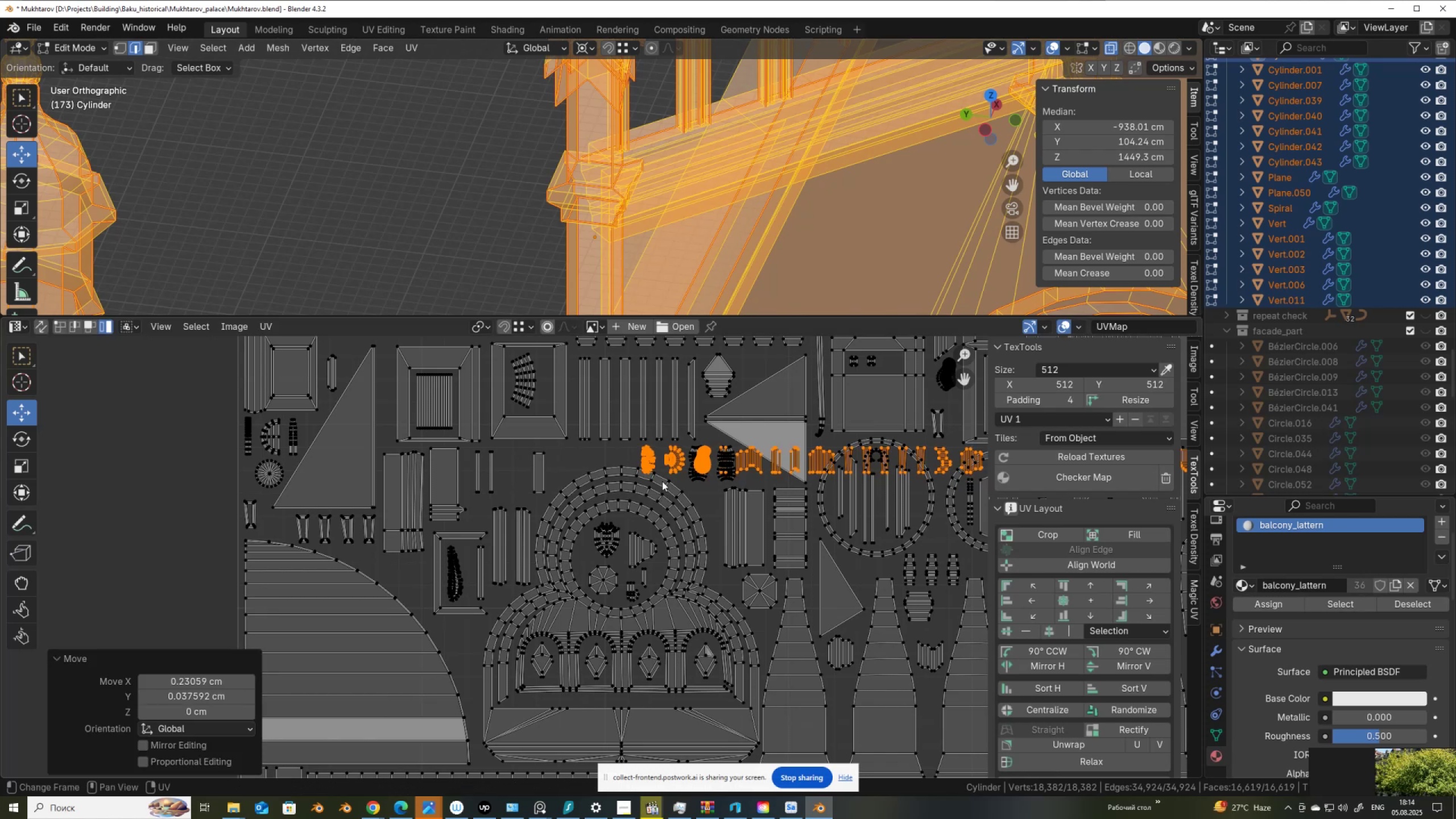 
hold_key(key=ControlLeft, duration=0.51)
left_click_drag(start_coordinate=[667, 455], to_coordinate=[678, 476])
 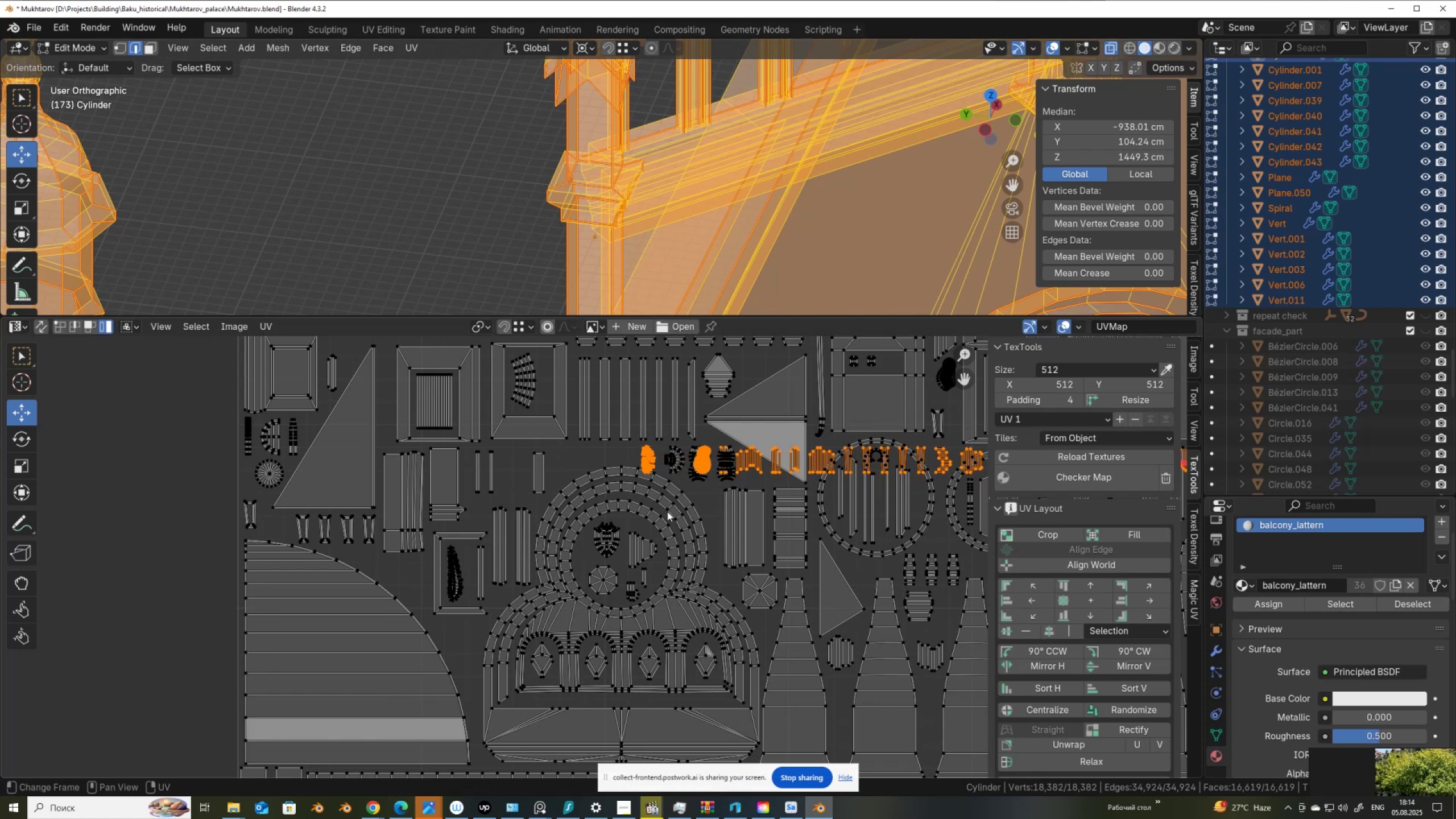 
key(G)
 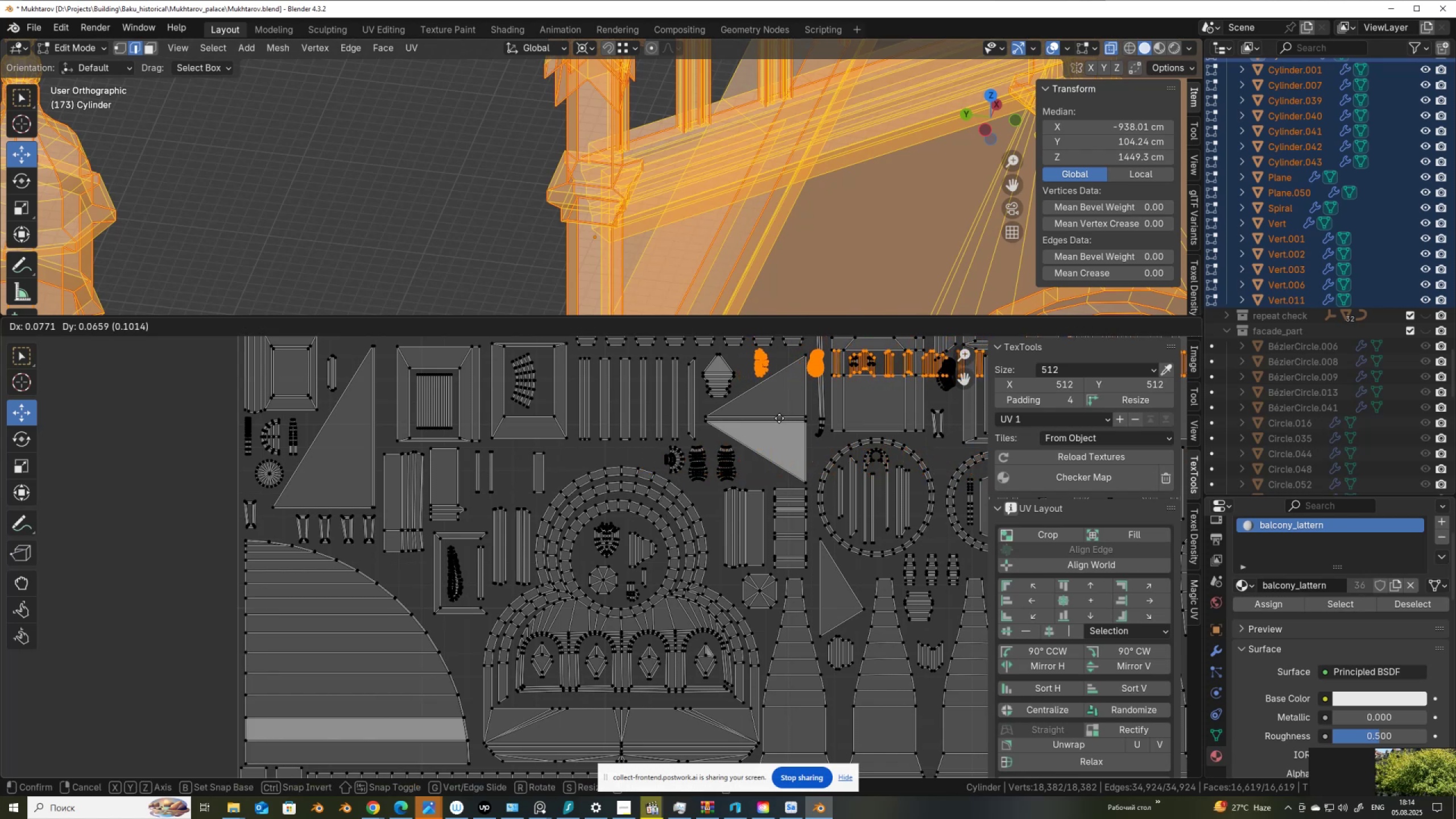 
left_click([774, 420])
 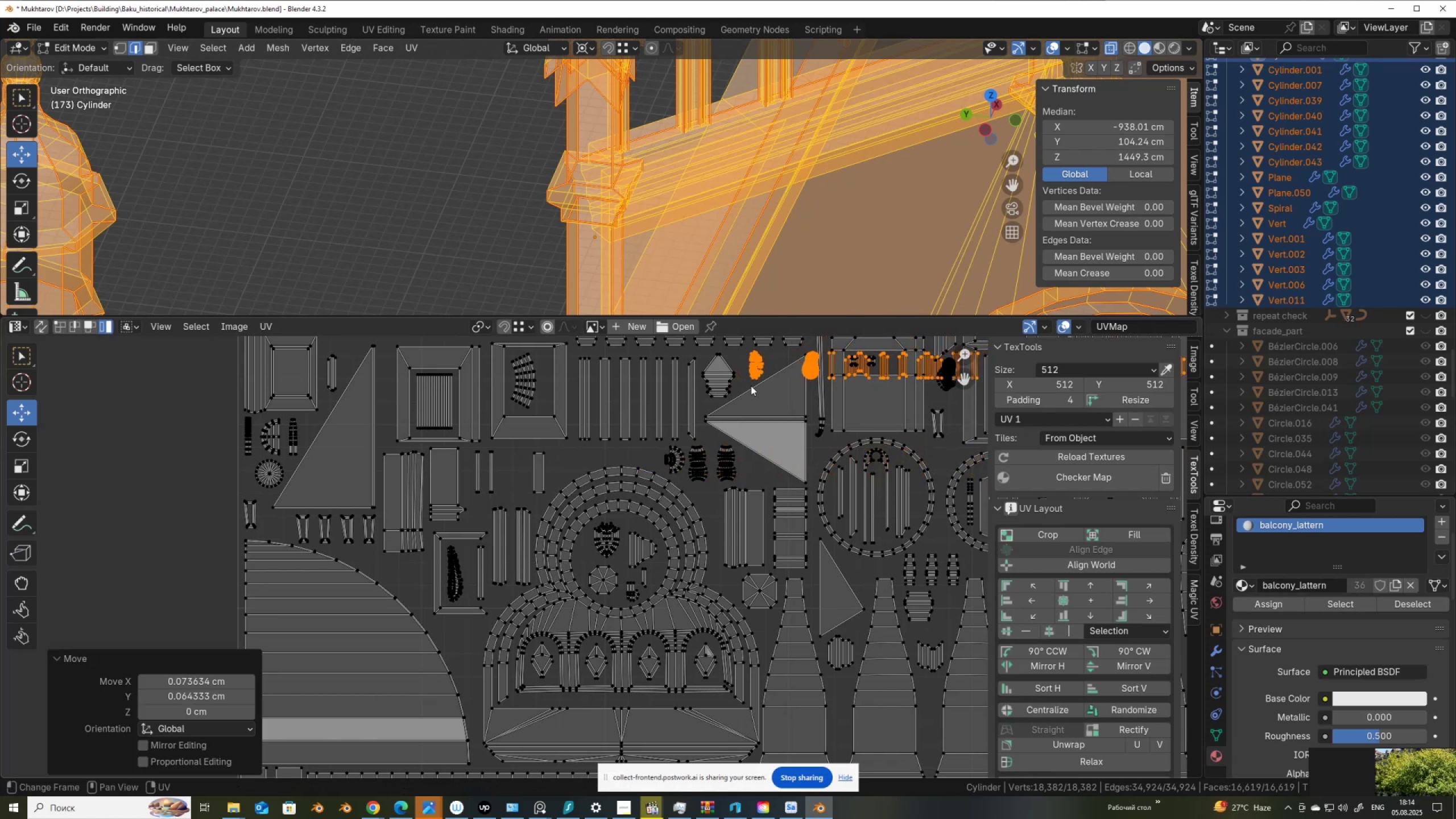 
hold_key(key=ControlLeft, duration=0.46)
left_click_drag(start_coordinate=[751, 366], to_coordinate=[764, 386])
 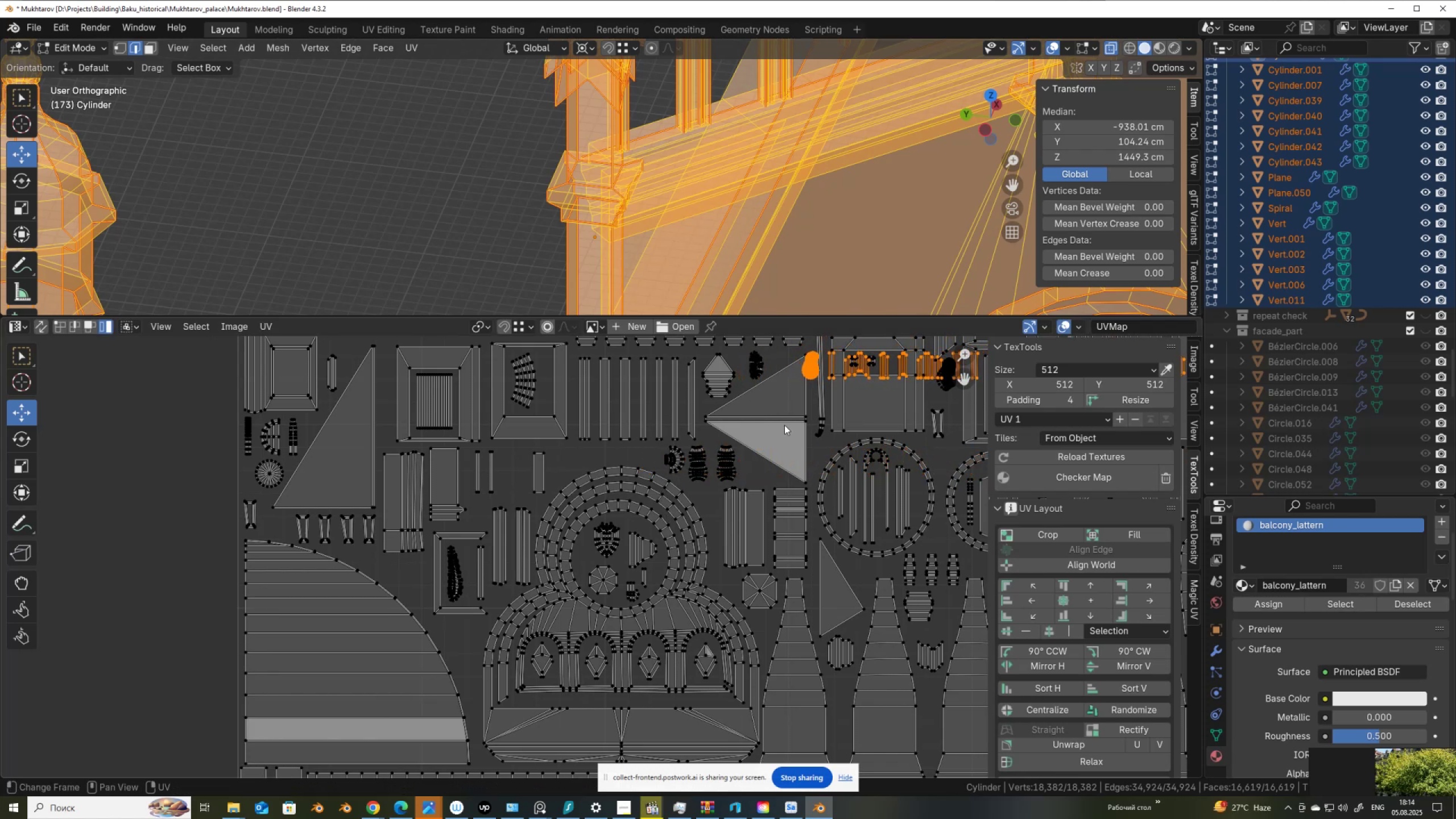 
key(G)
 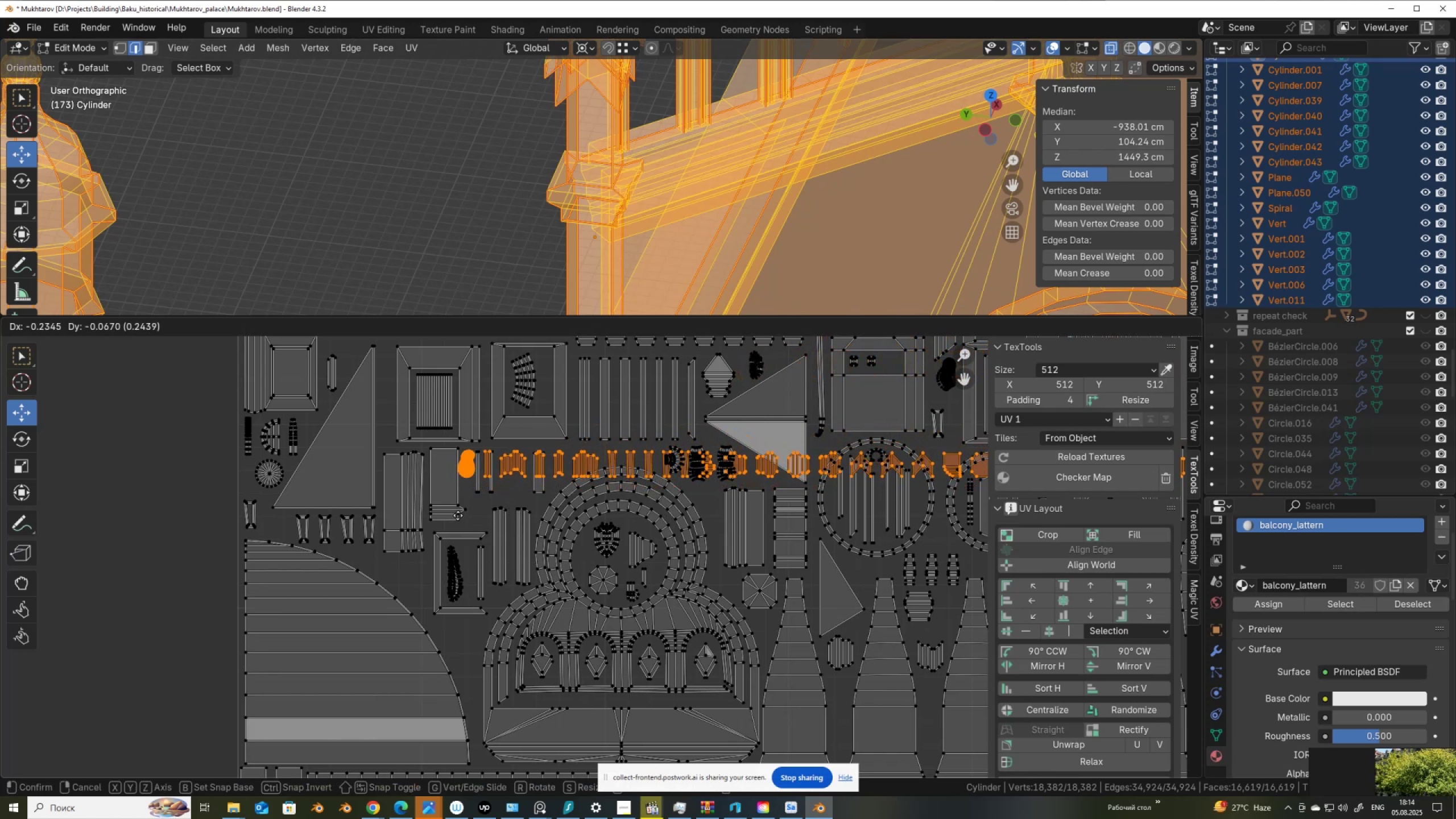 
hold_key(key=ControlLeft, duration=0.72)
left_click_drag(start_coordinate=[510, 460], to_coordinate=[523, 485])
 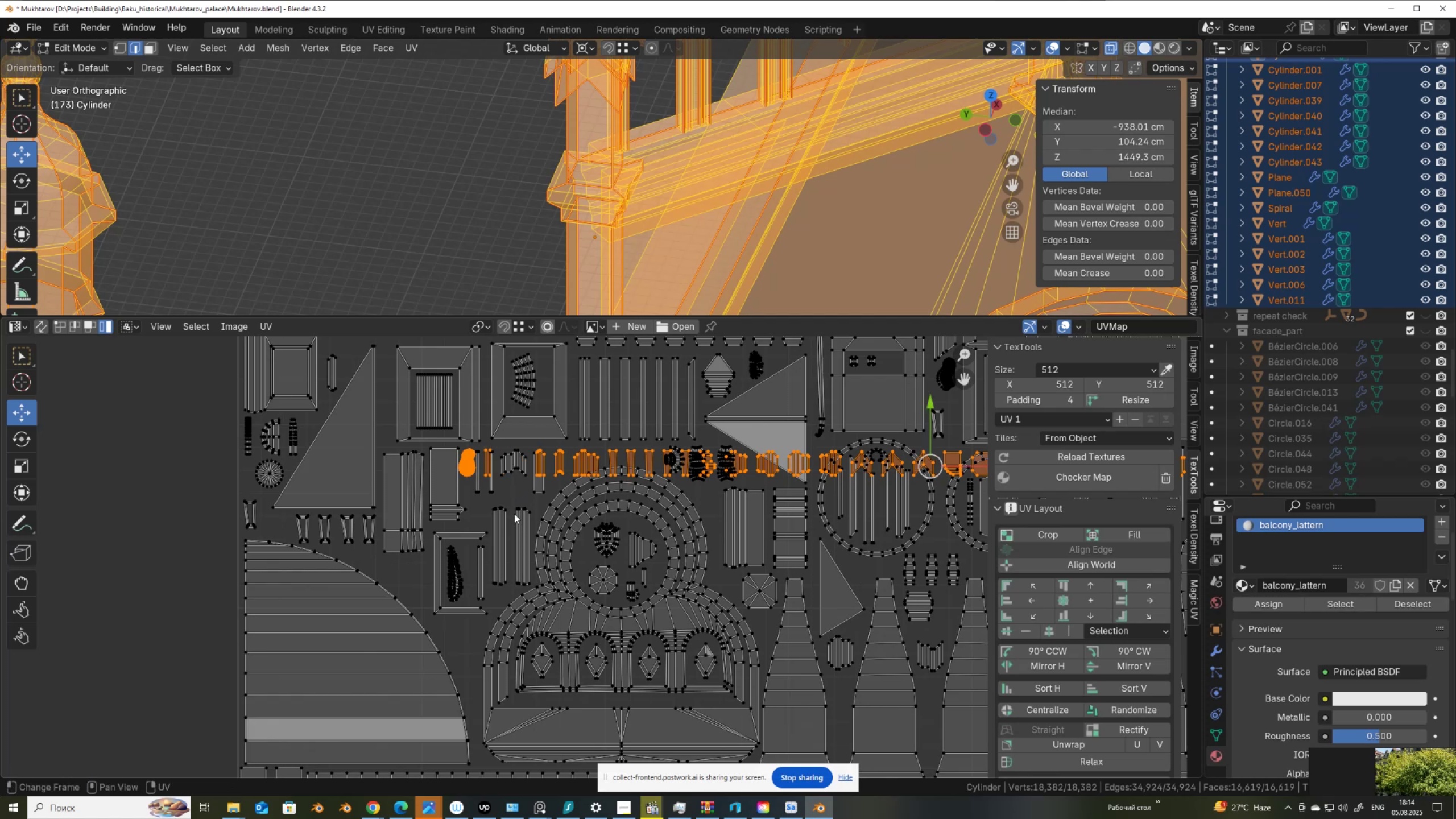 
key(G)
 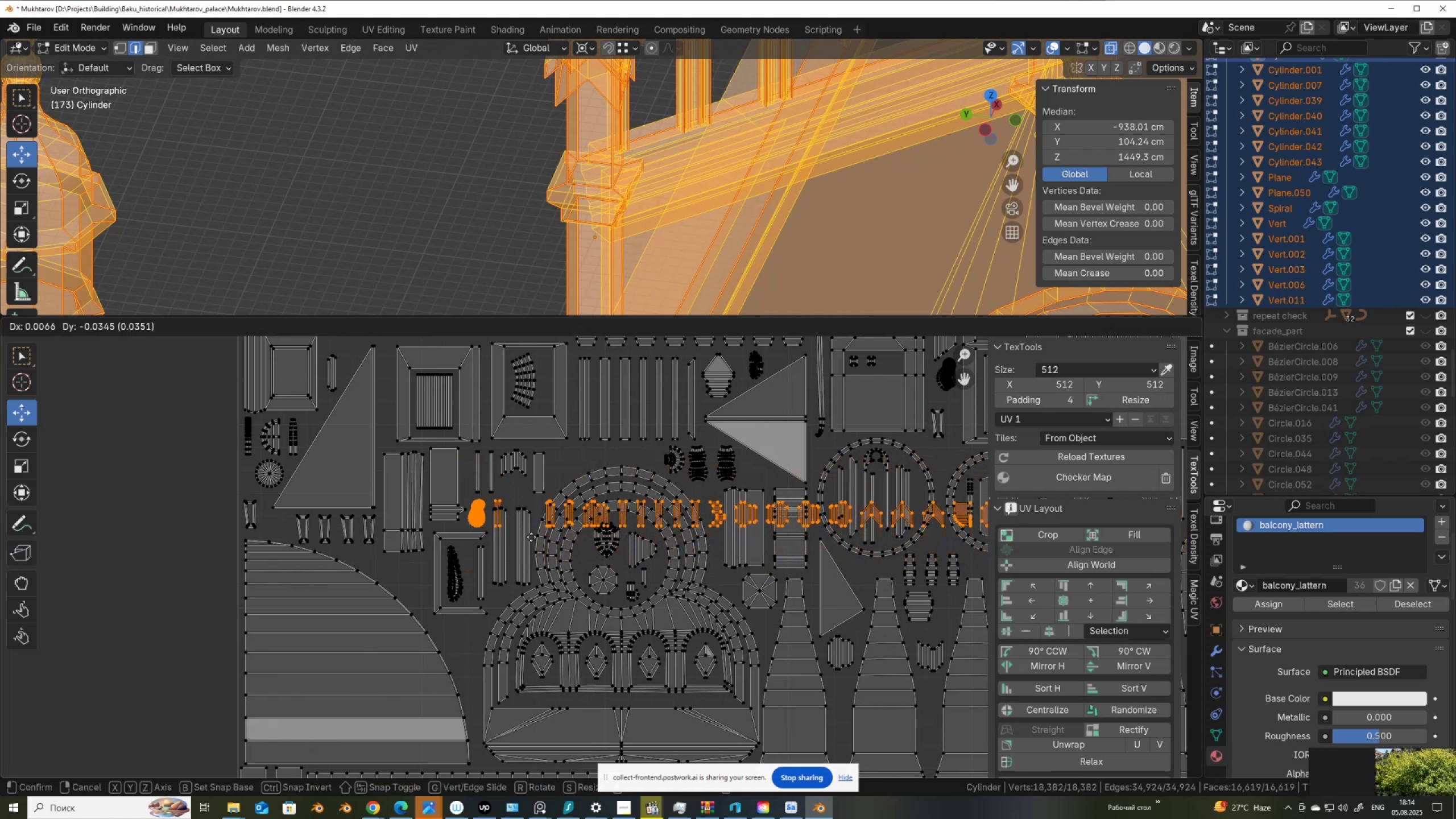 
left_click([531, 536])
 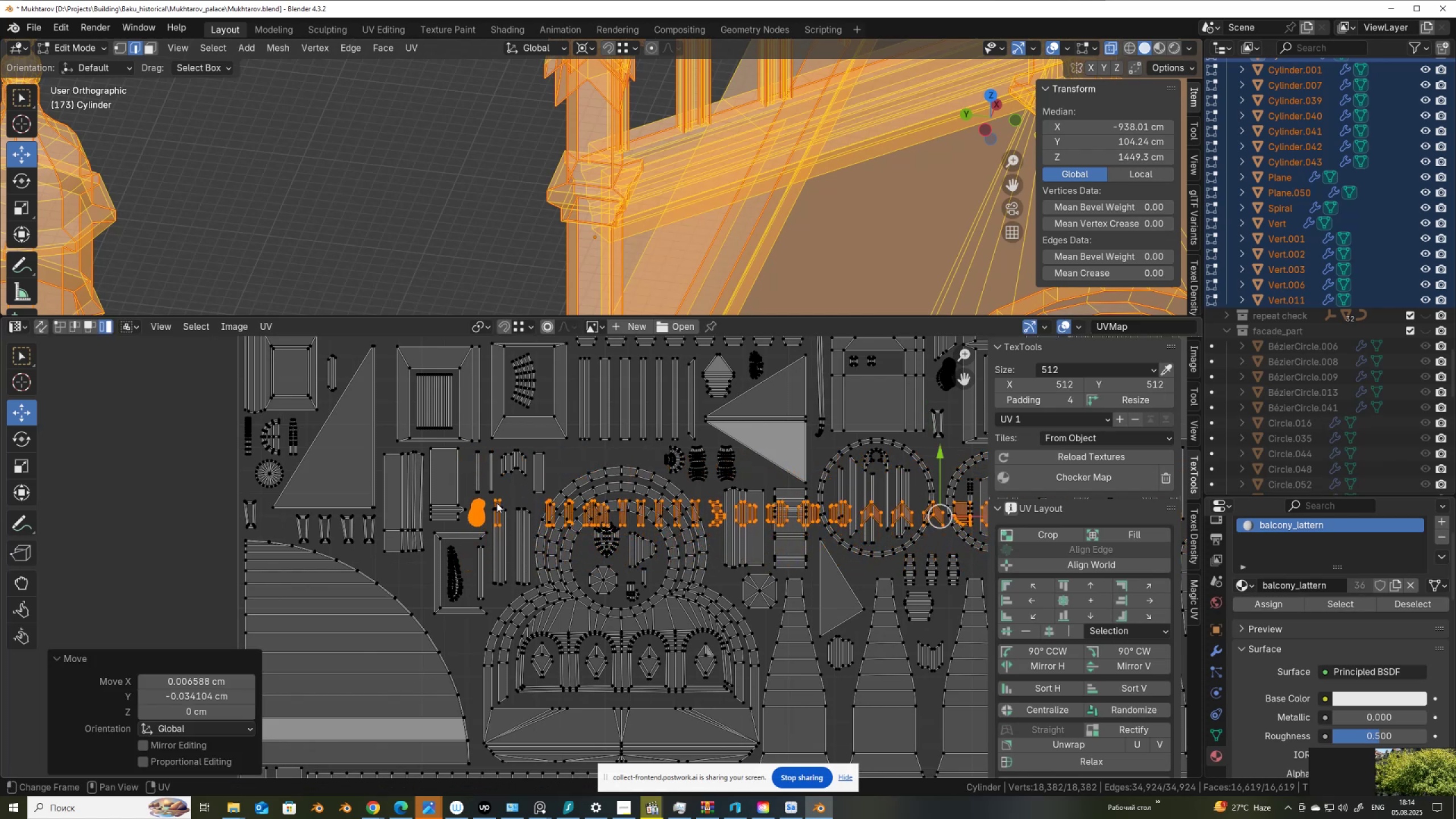 
hold_key(key=ControlLeft, duration=0.51)
left_click_drag(start_coordinate=[471, 513], to_coordinate=[485, 532])
 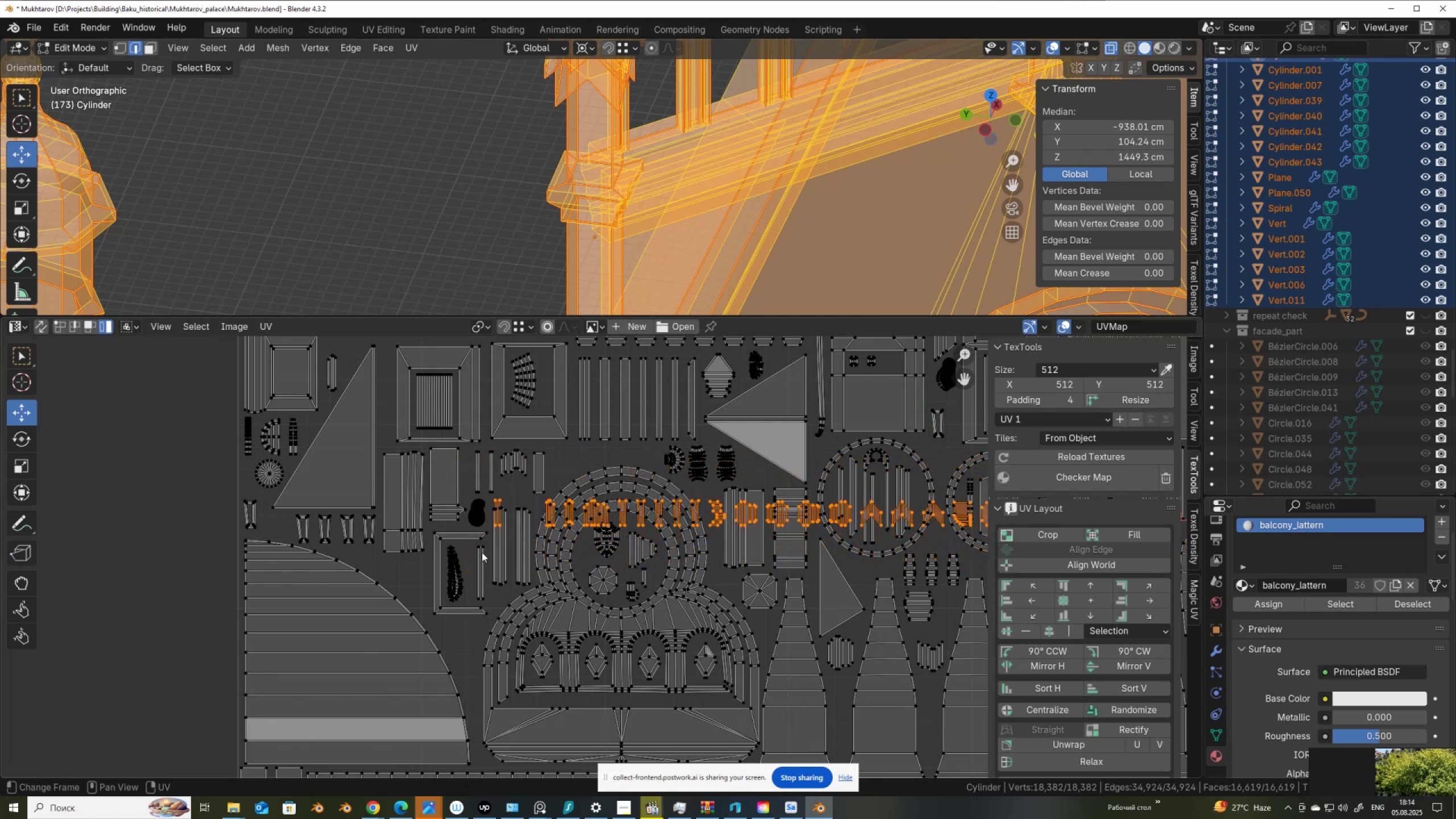 
key(G)
 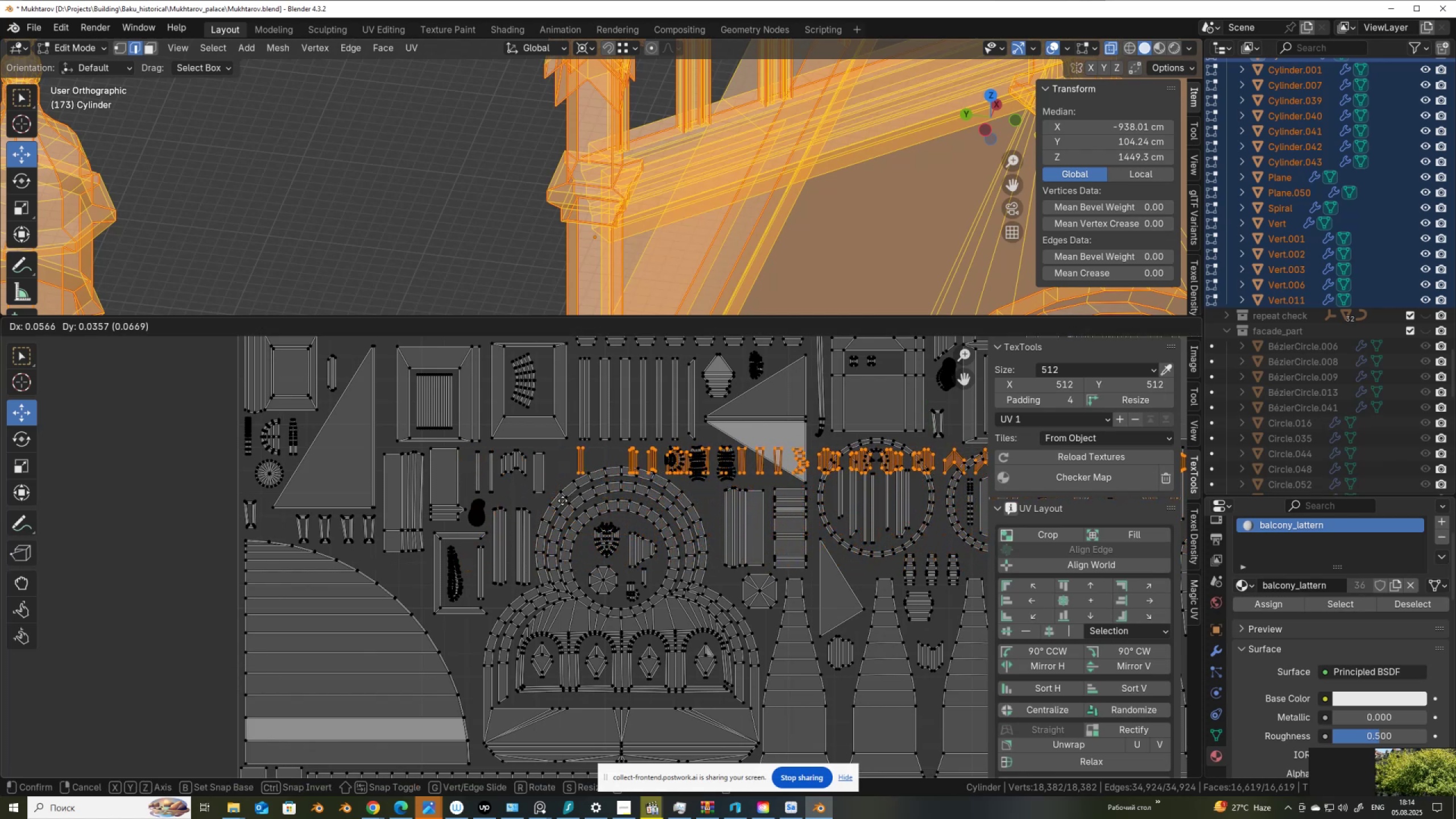 
left_click([560, 498])
 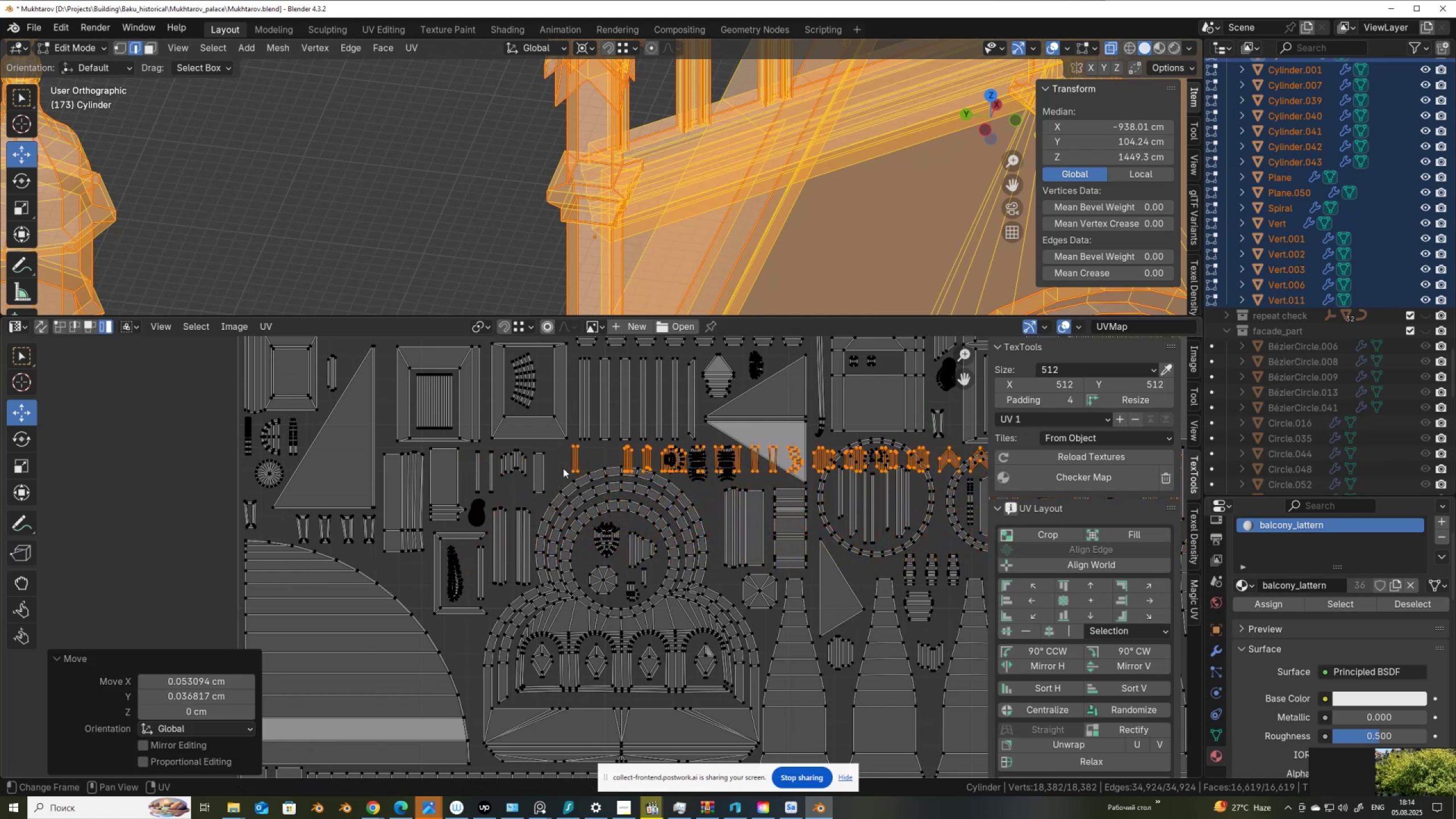 
hold_key(key=ControlLeft, duration=0.42)
left_click_drag(start_coordinate=[566, 457], to_coordinate=[582, 475])
 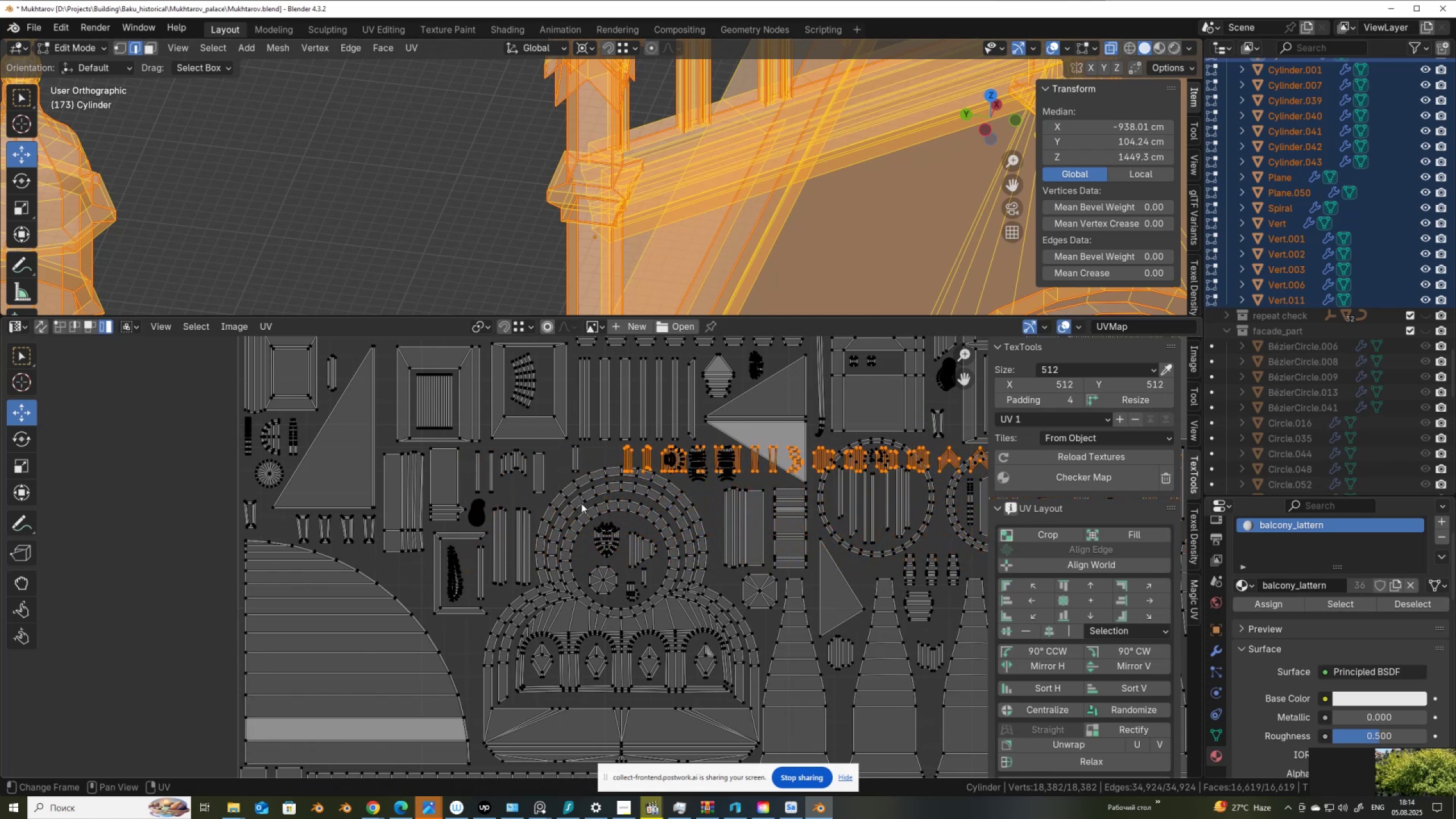 
key(G)
 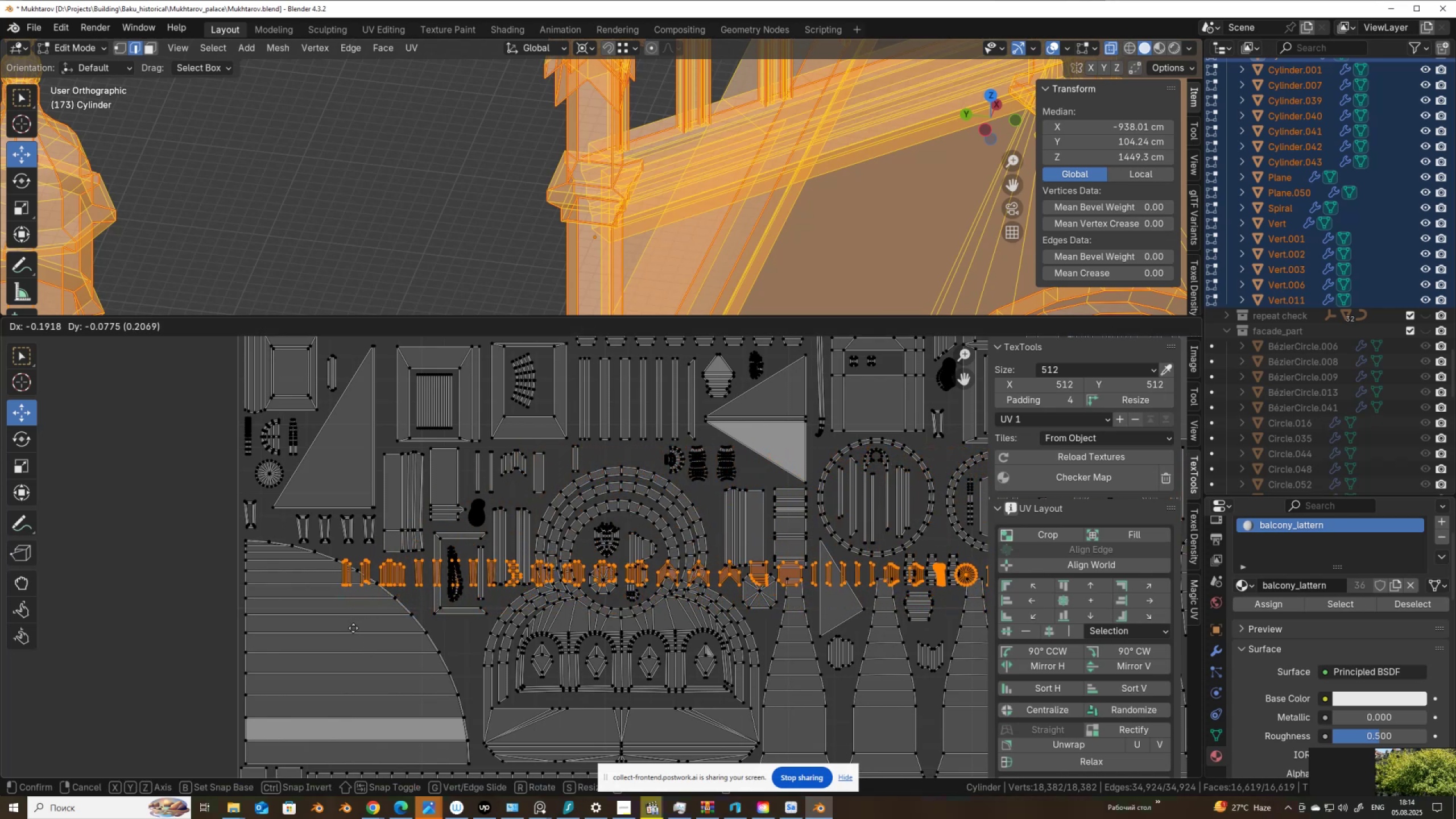 
left_click([358, 625])
 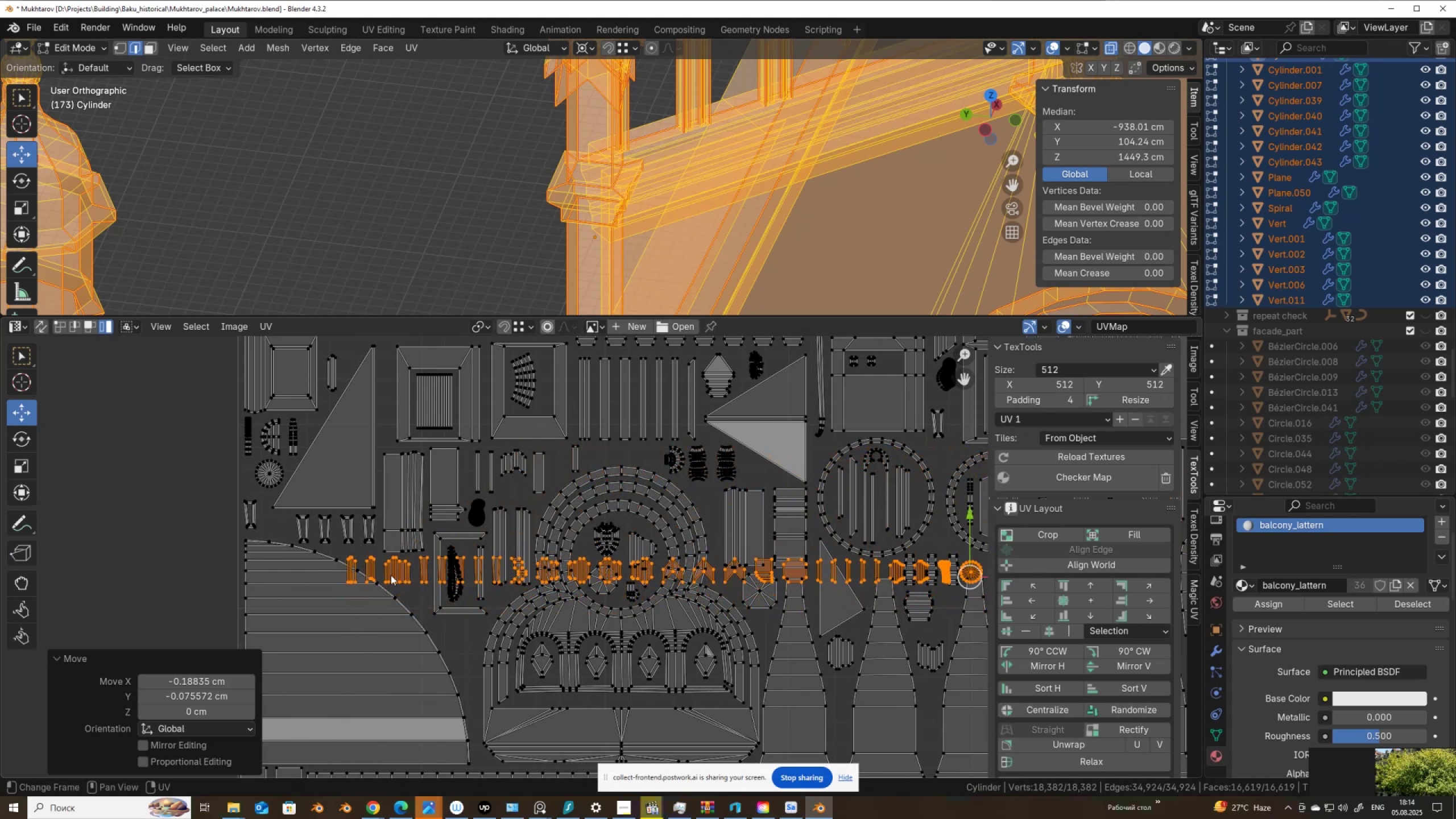 
hold_key(key=ControlLeft, duration=0.7)
left_click_drag(start_coordinate=[398, 570], to_coordinate=[426, 589])
 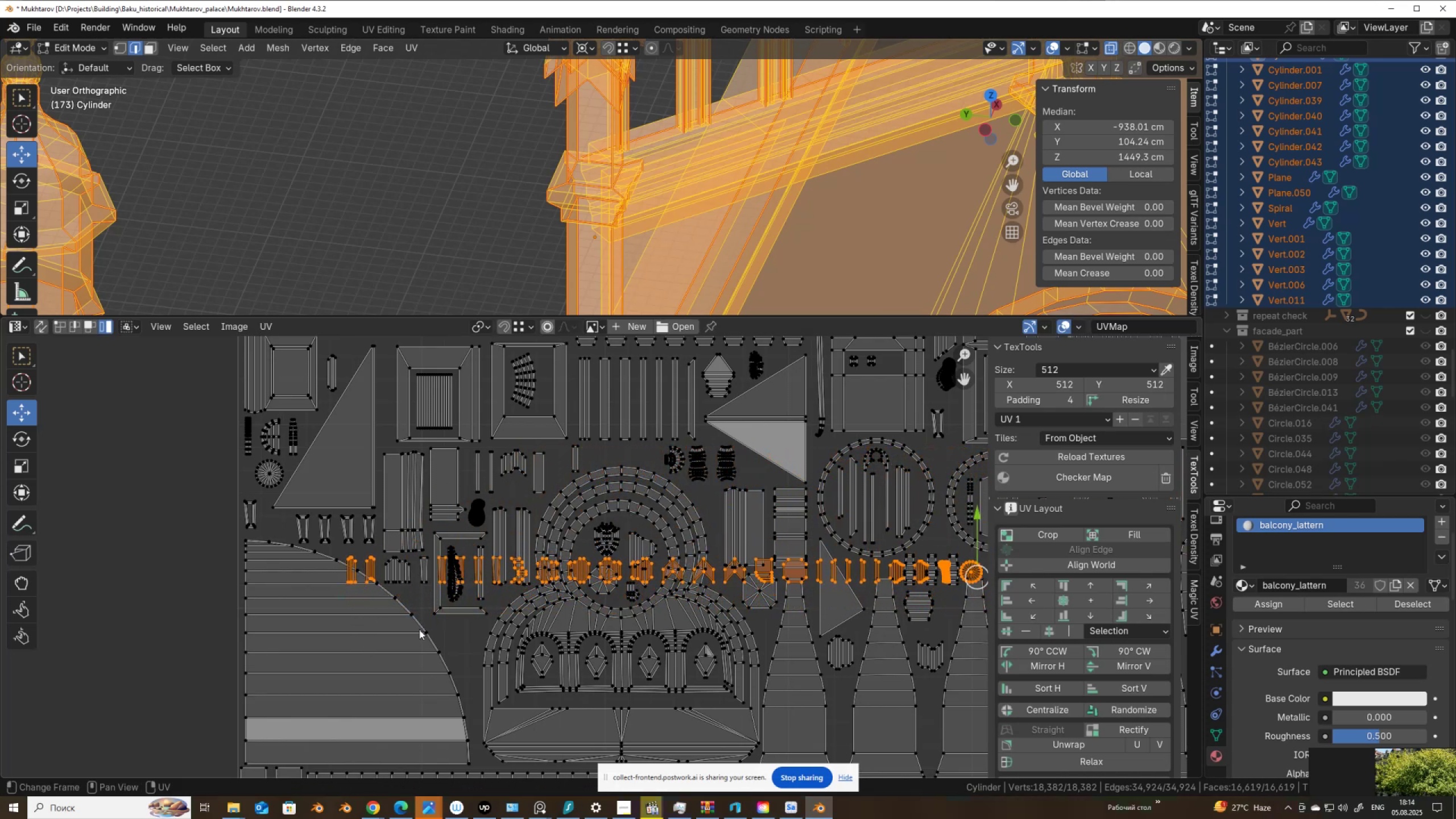 
key(G)
 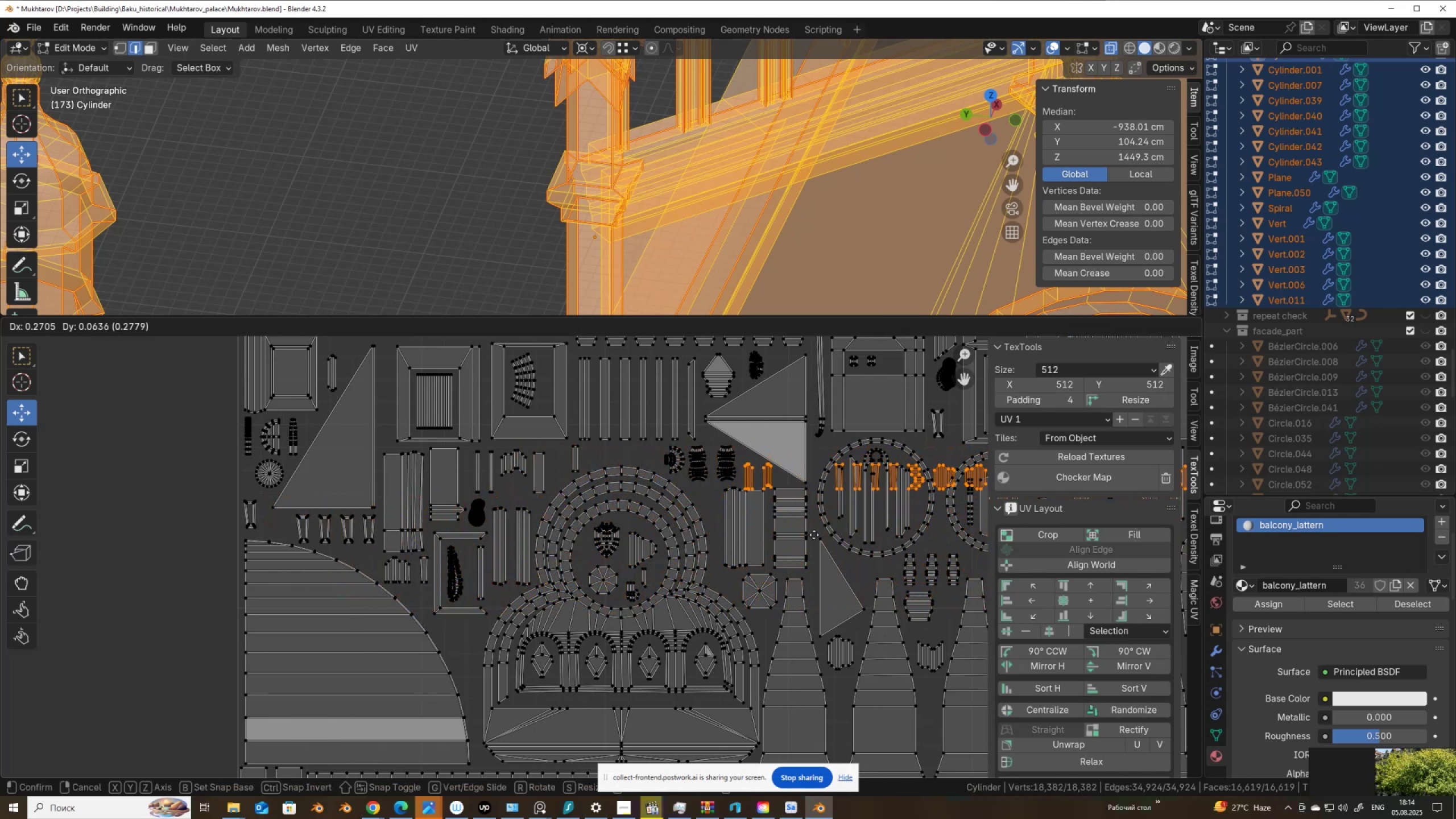 
left_click([812, 531])
 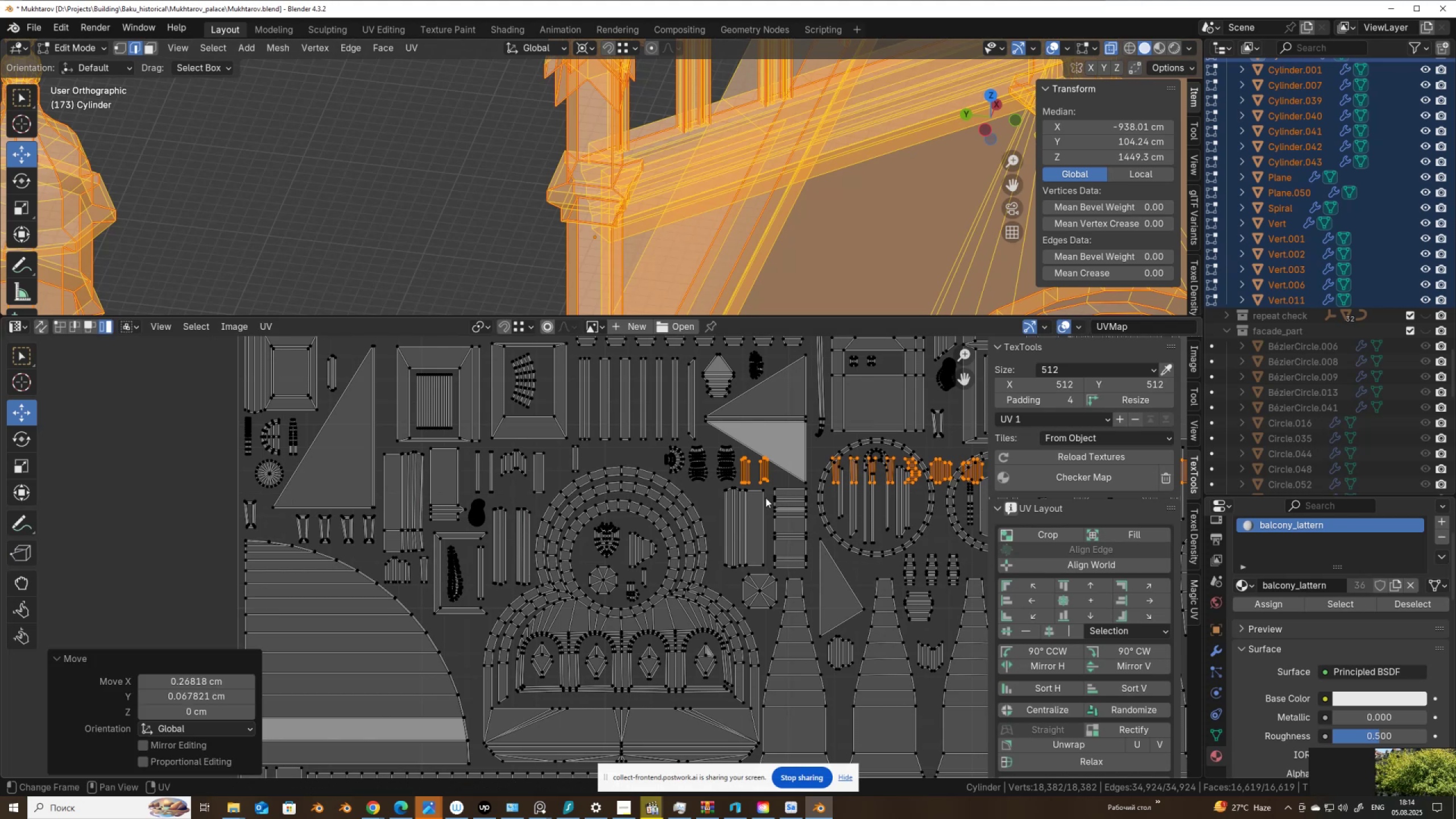 
hold_key(key=ControlLeft, duration=0.57)
left_click_drag(start_coordinate=[739, 474], to_coordinate=[745, 490])
 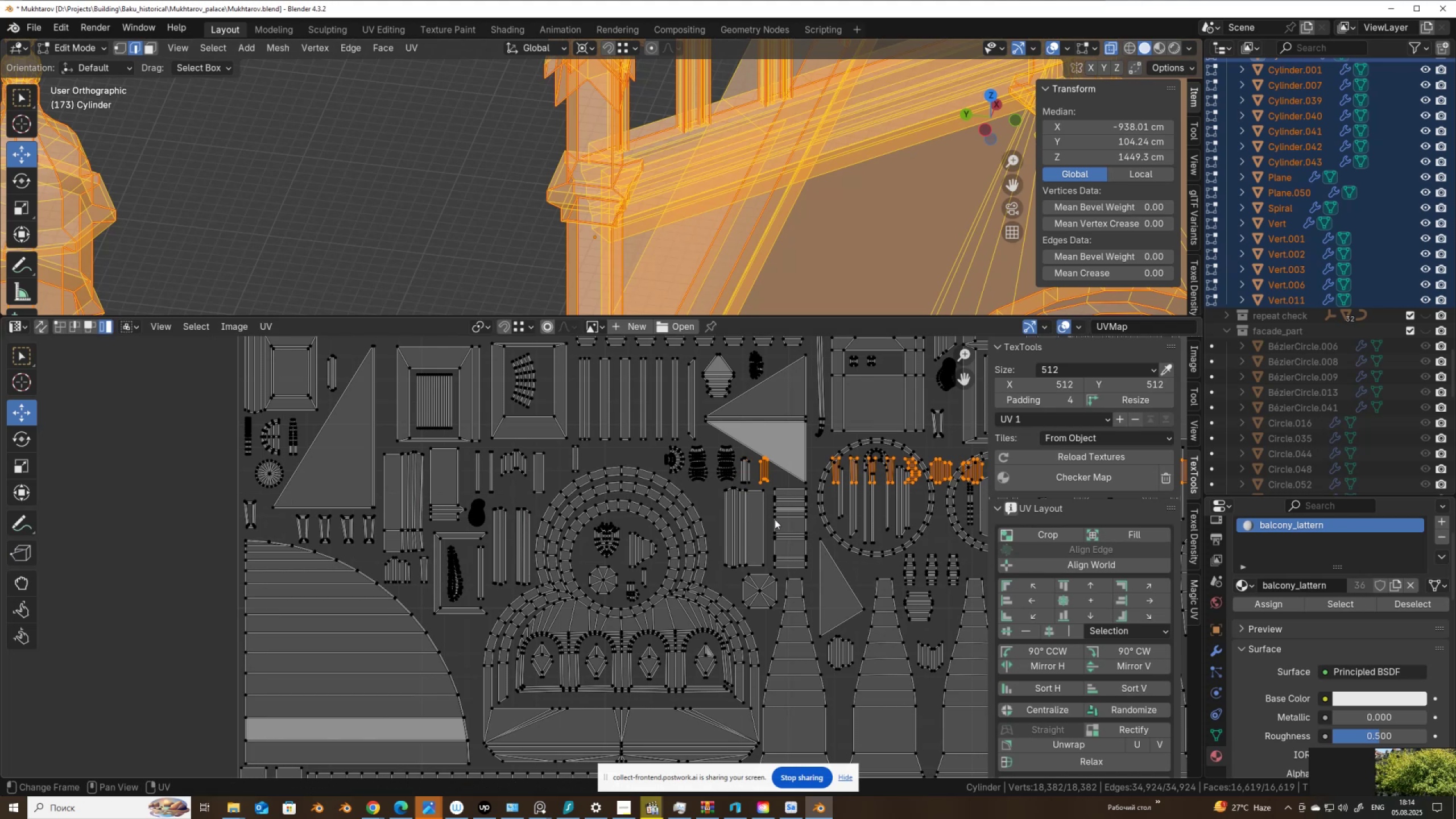 
key(G)
 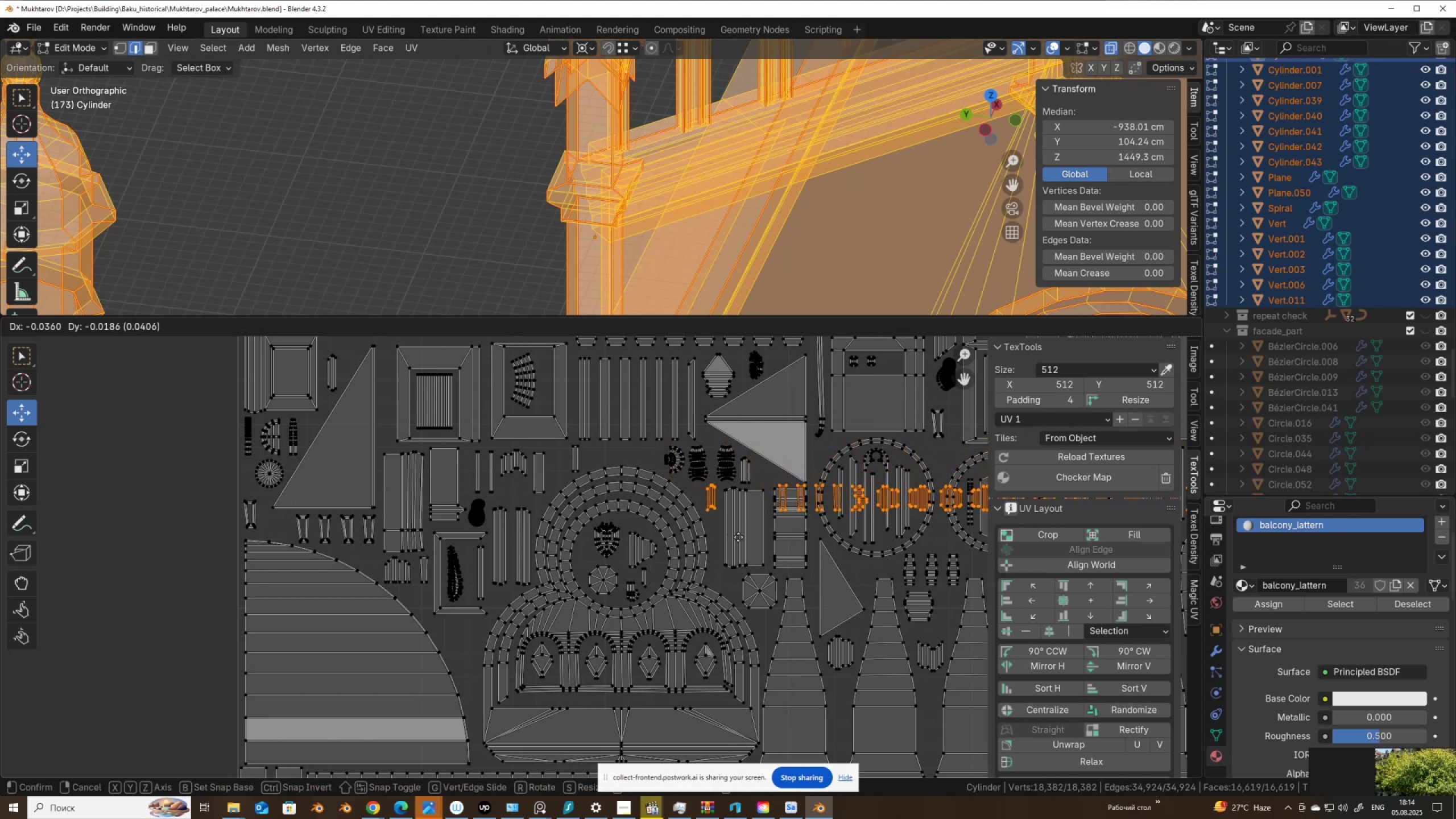 
left_click([739, 537])
 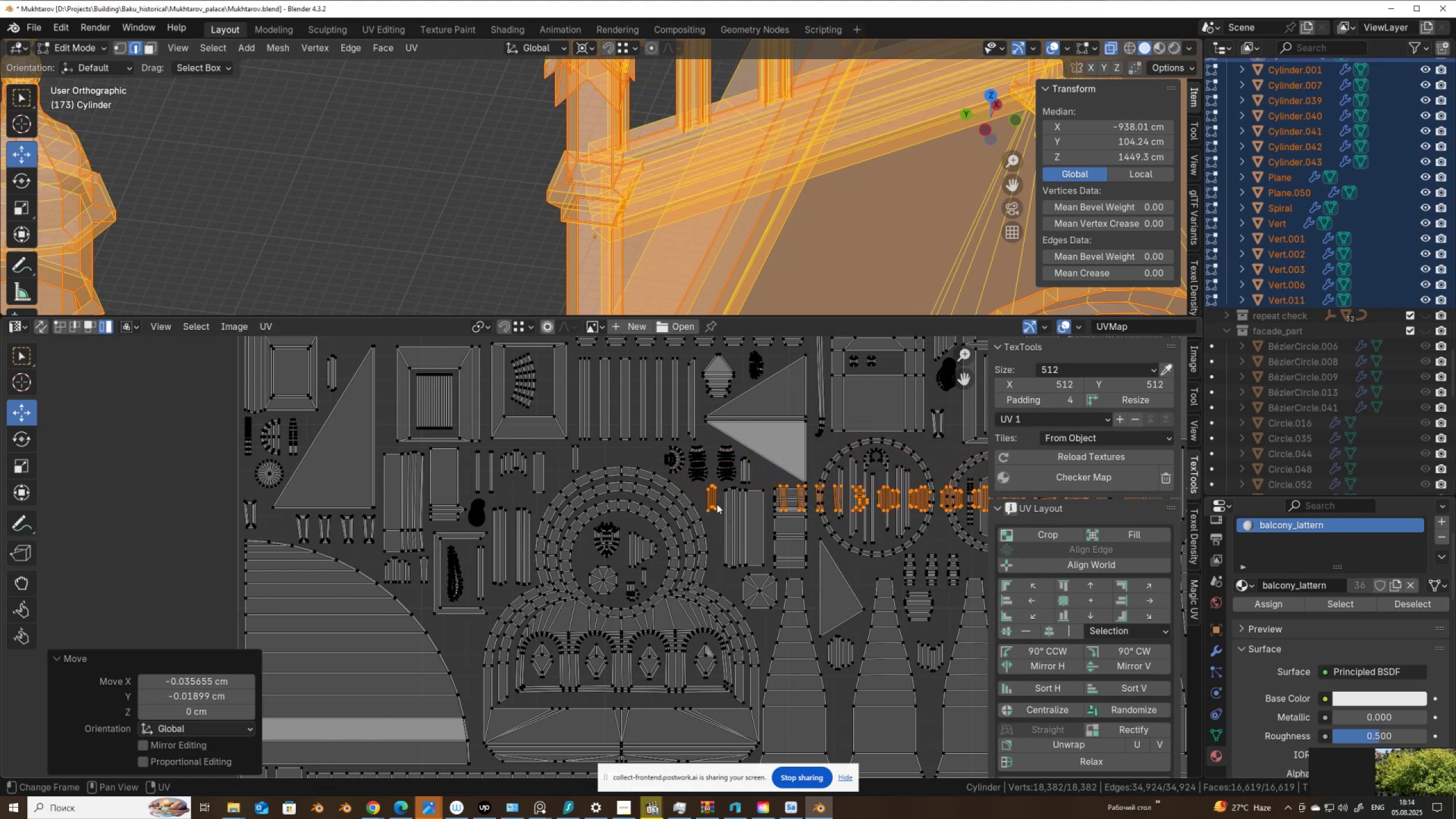 
hold_key(key=ControlLeft, duration=0.38)
left_click_drag(start_coordinate=[704, 499], to_coordinate=[718, 520])
 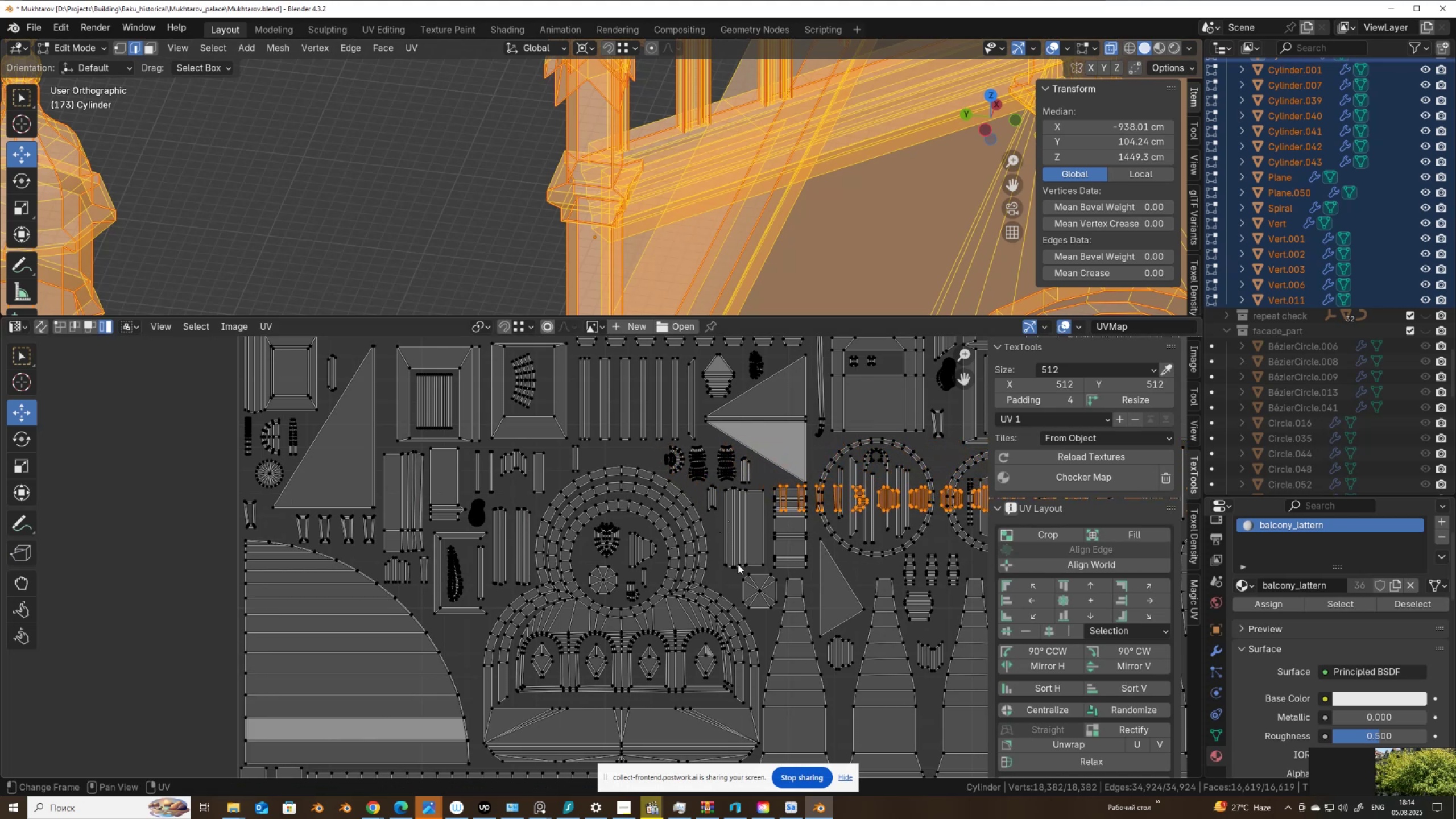 
scroll: coordinate [713, 572], scroll_direction: down, amount: 2.0
 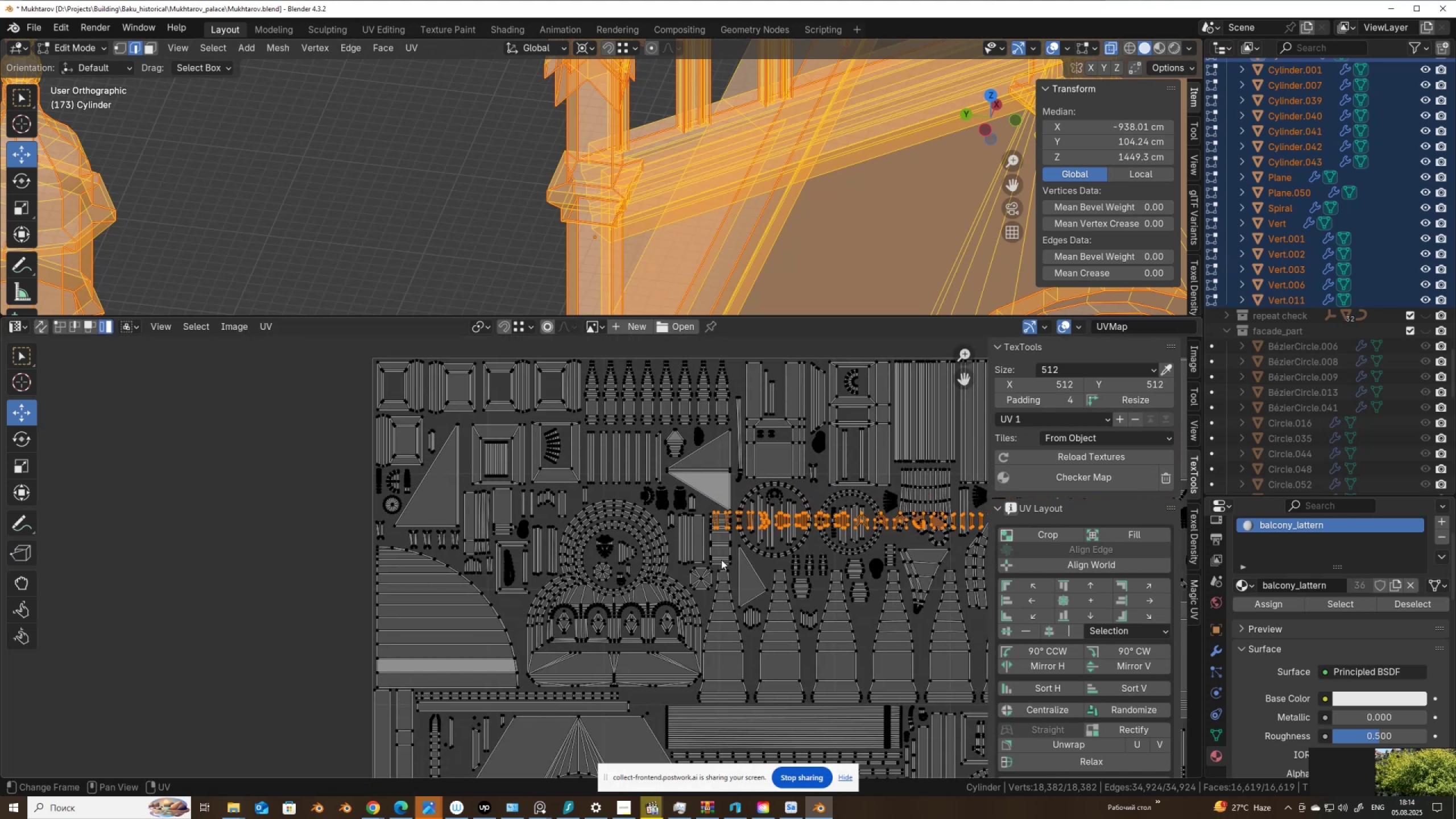 
hold_key(key=ShiftLeft, duration=1.5)
 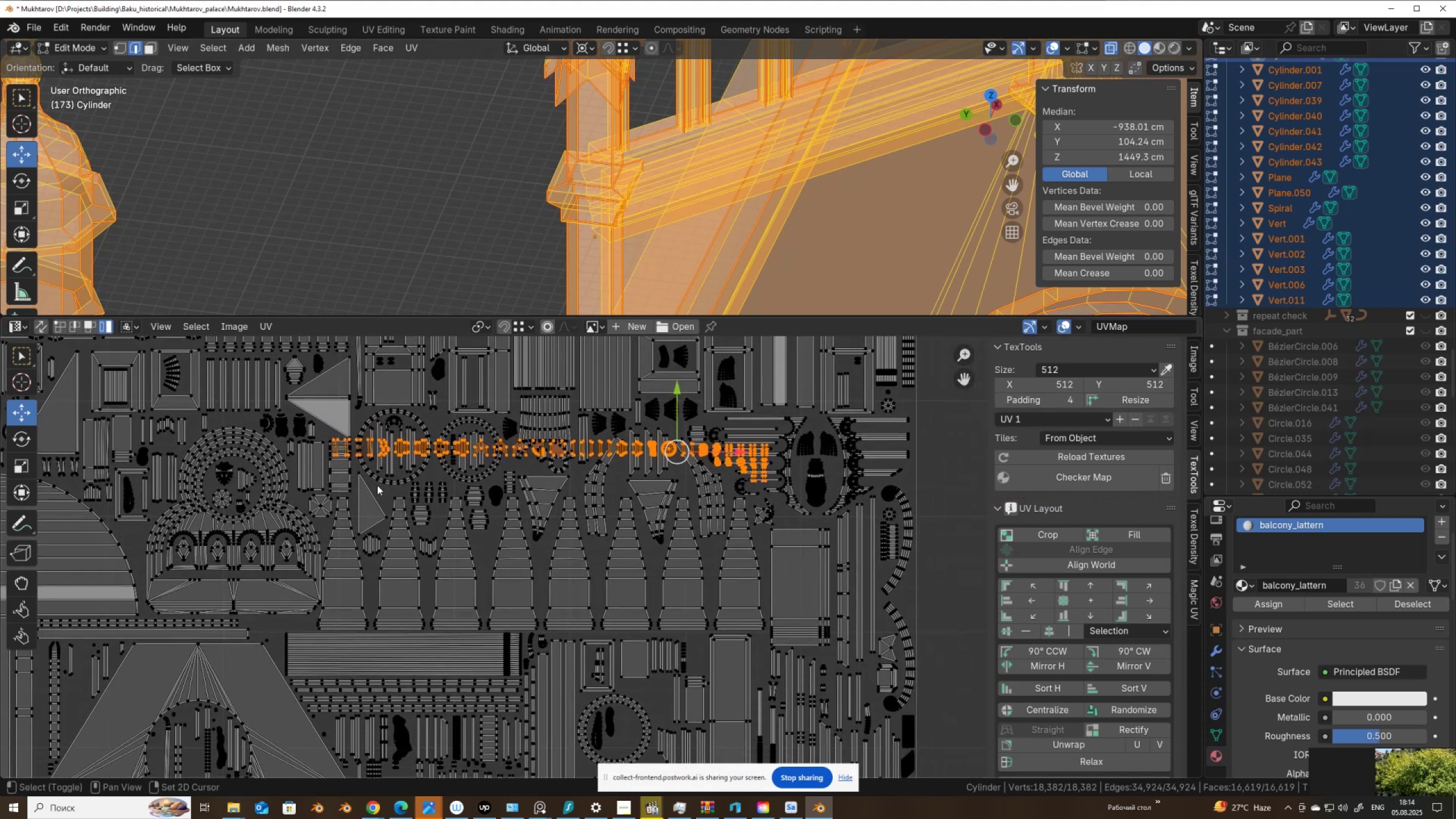 
key(Shift+ShiftLeft)
 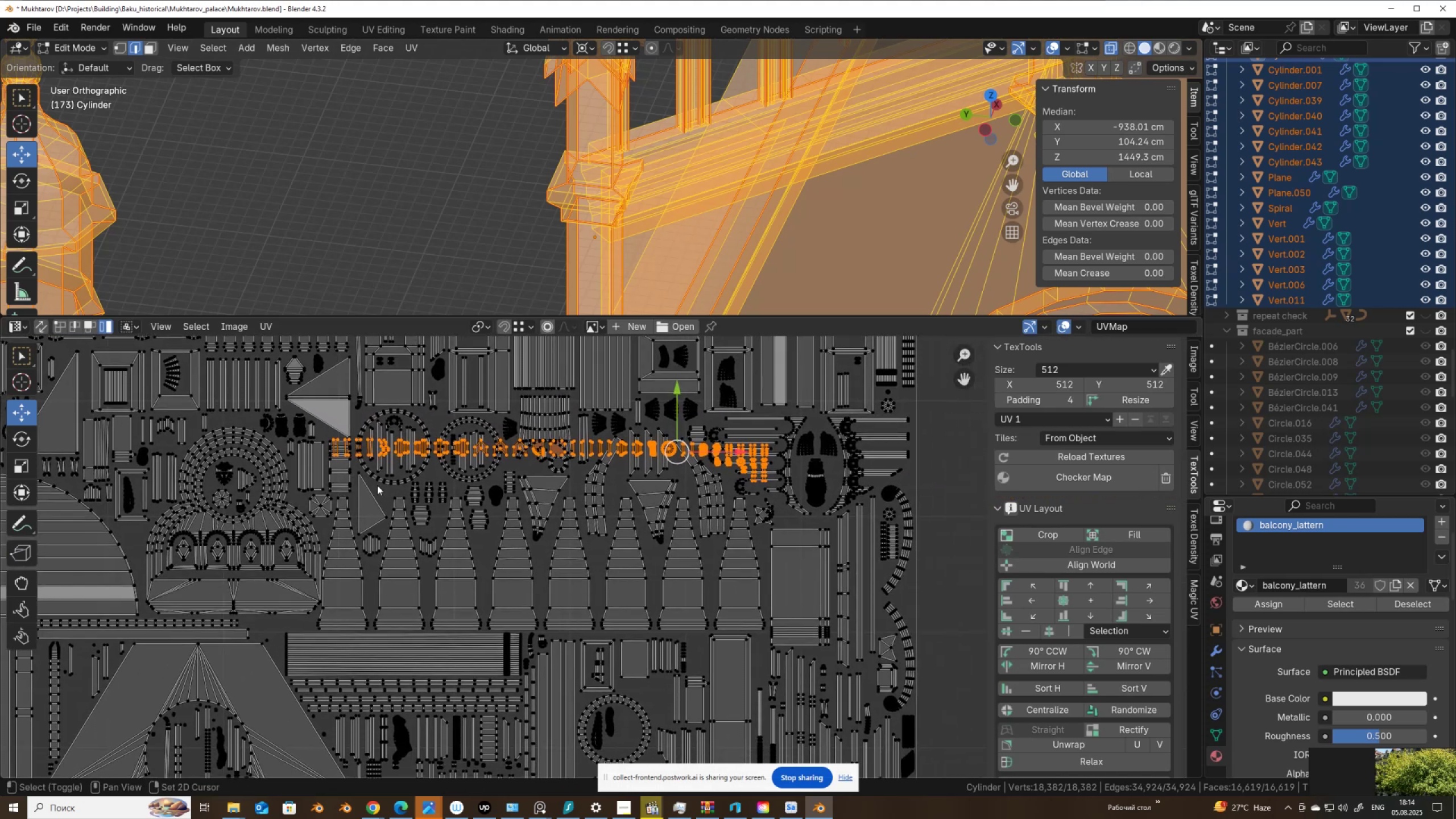 
key(Shift+ShiftLeft)
 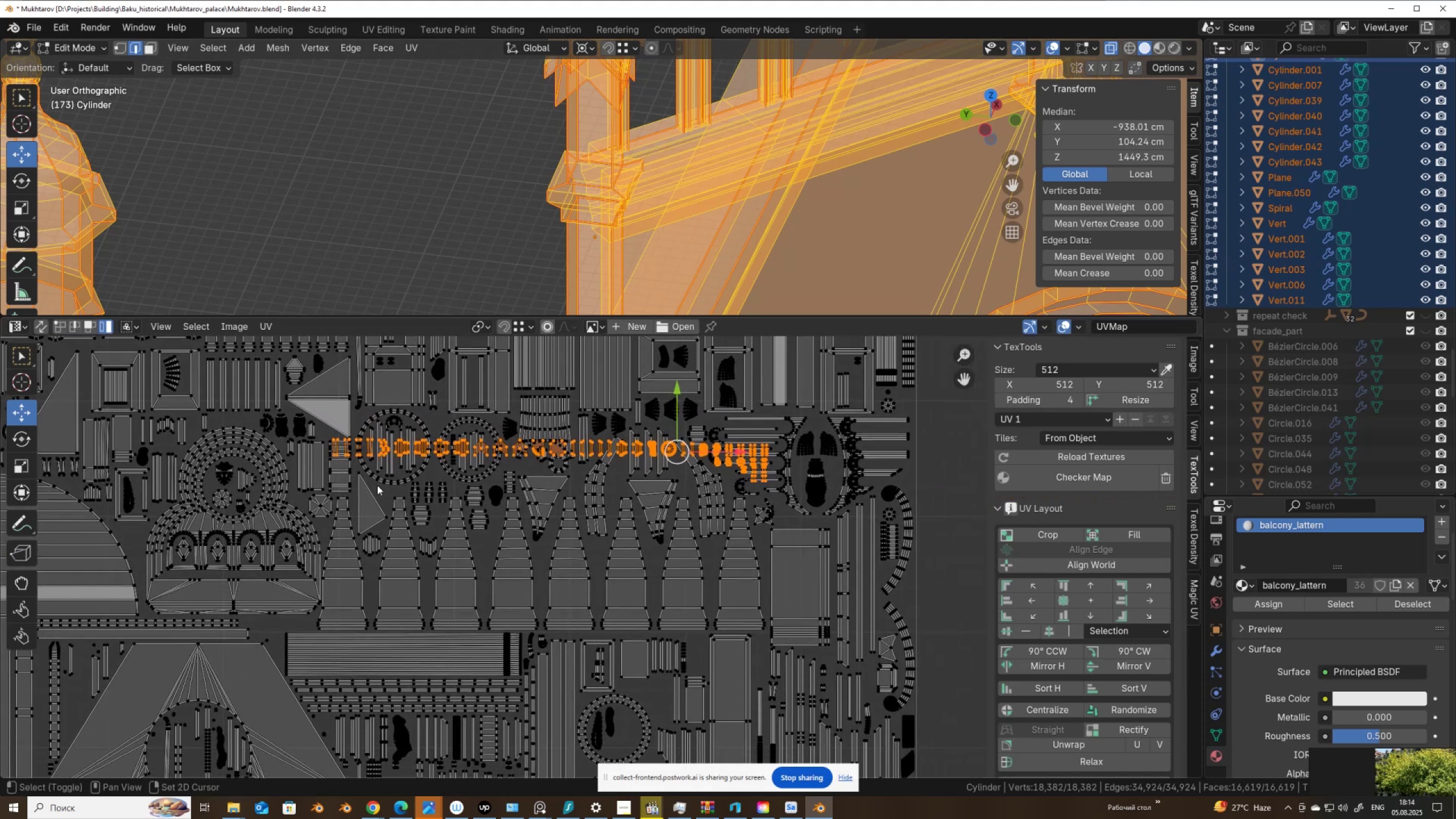 
key(Shift+ShiftLeft)
 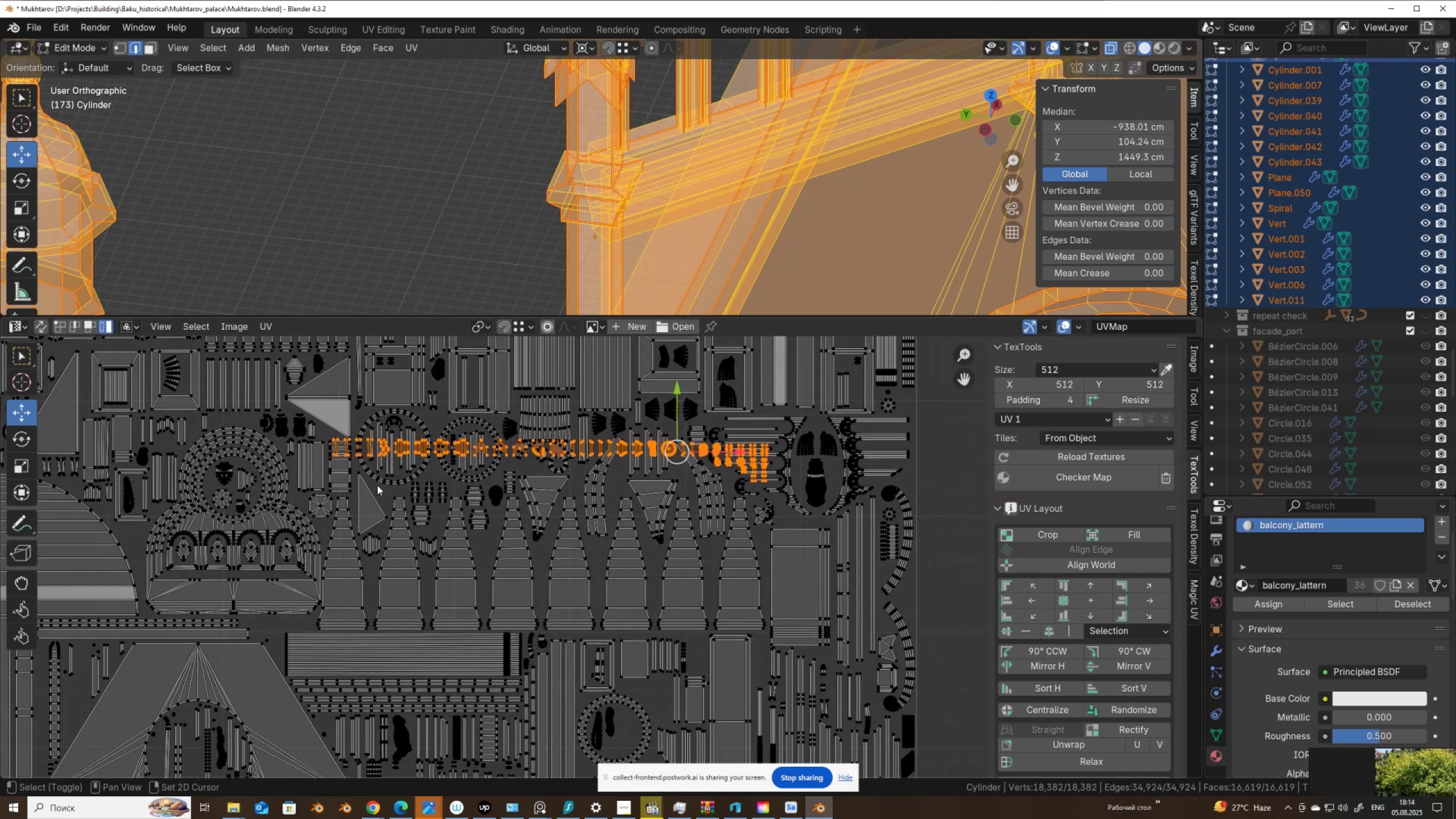 
key(Shift+ShiftLeft)
 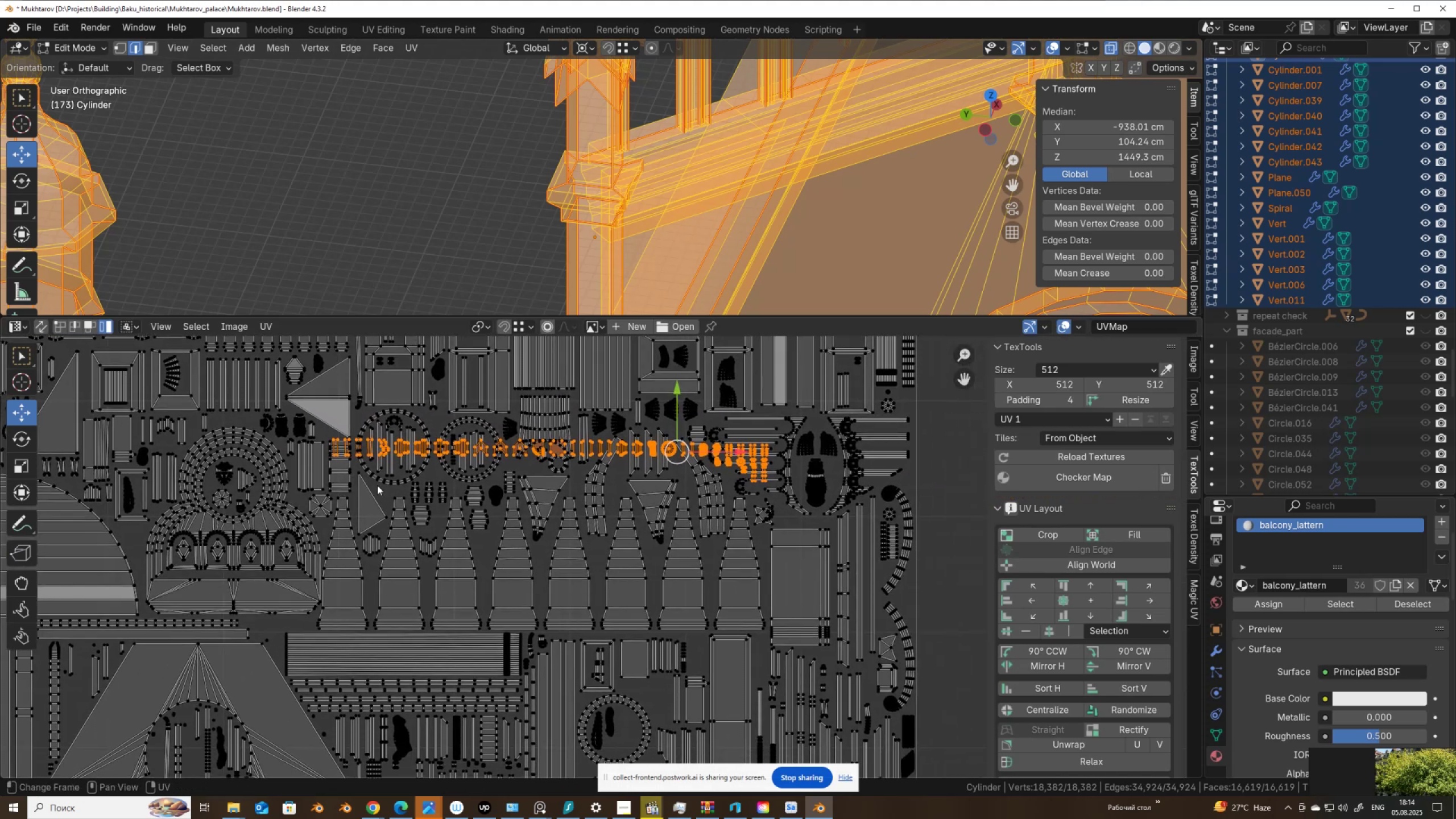 
key(Shift+ShiftLeft)
 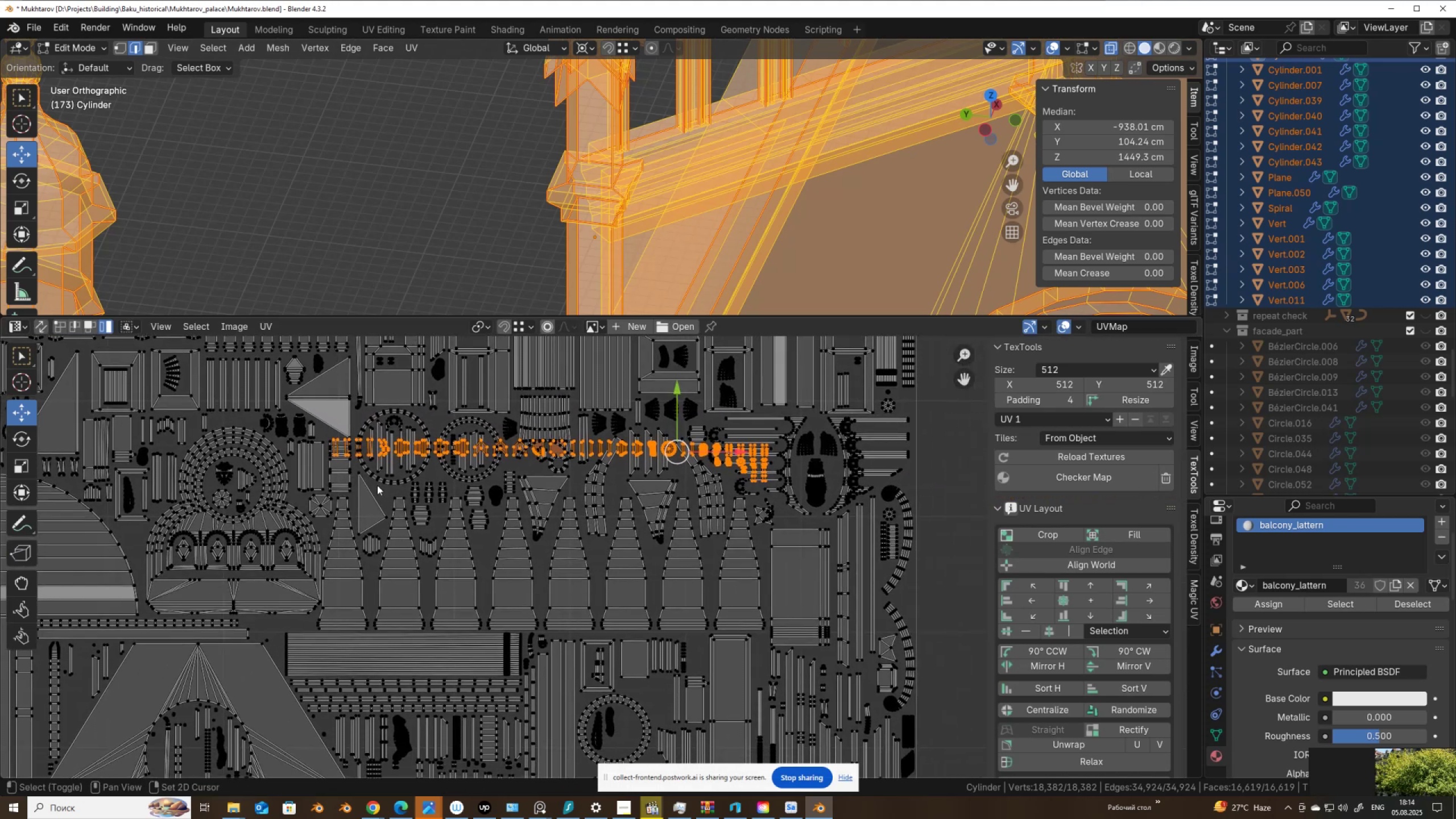 
key(Shift+ShiftLeft)
 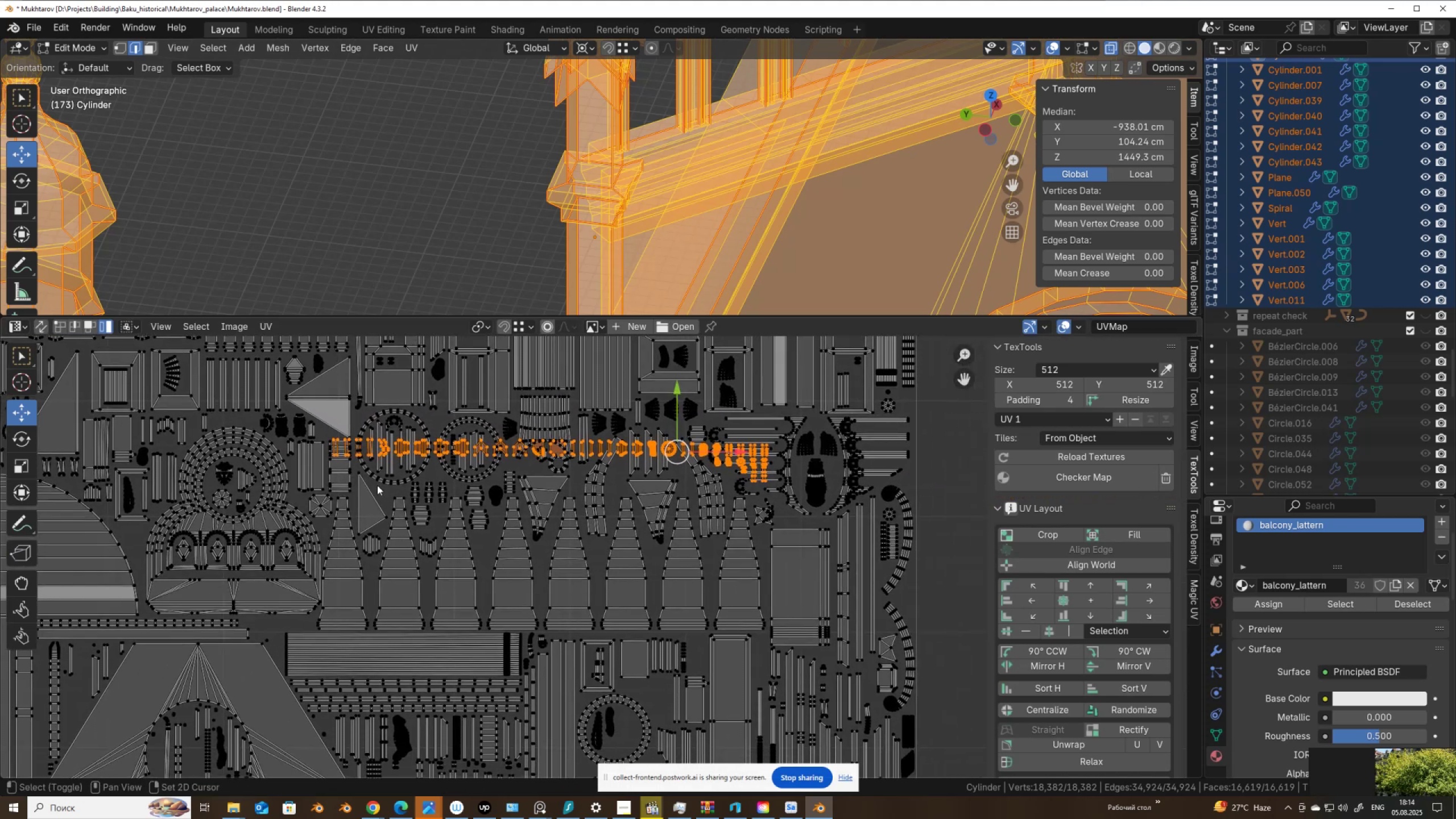 
key(Shift+ShiftLeft)
 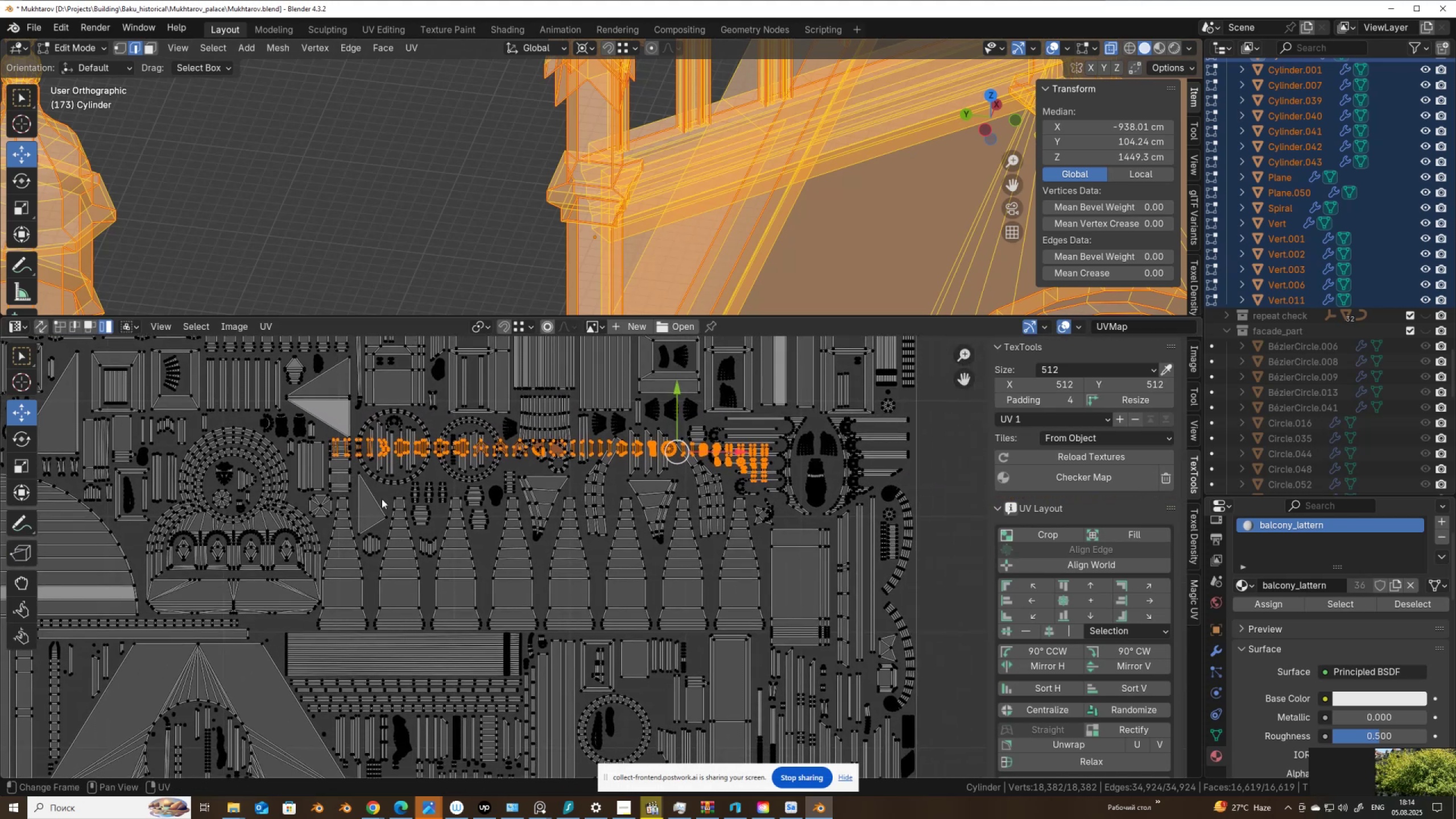 
hold_key(key=ShiftLeft, duration=1.52)
 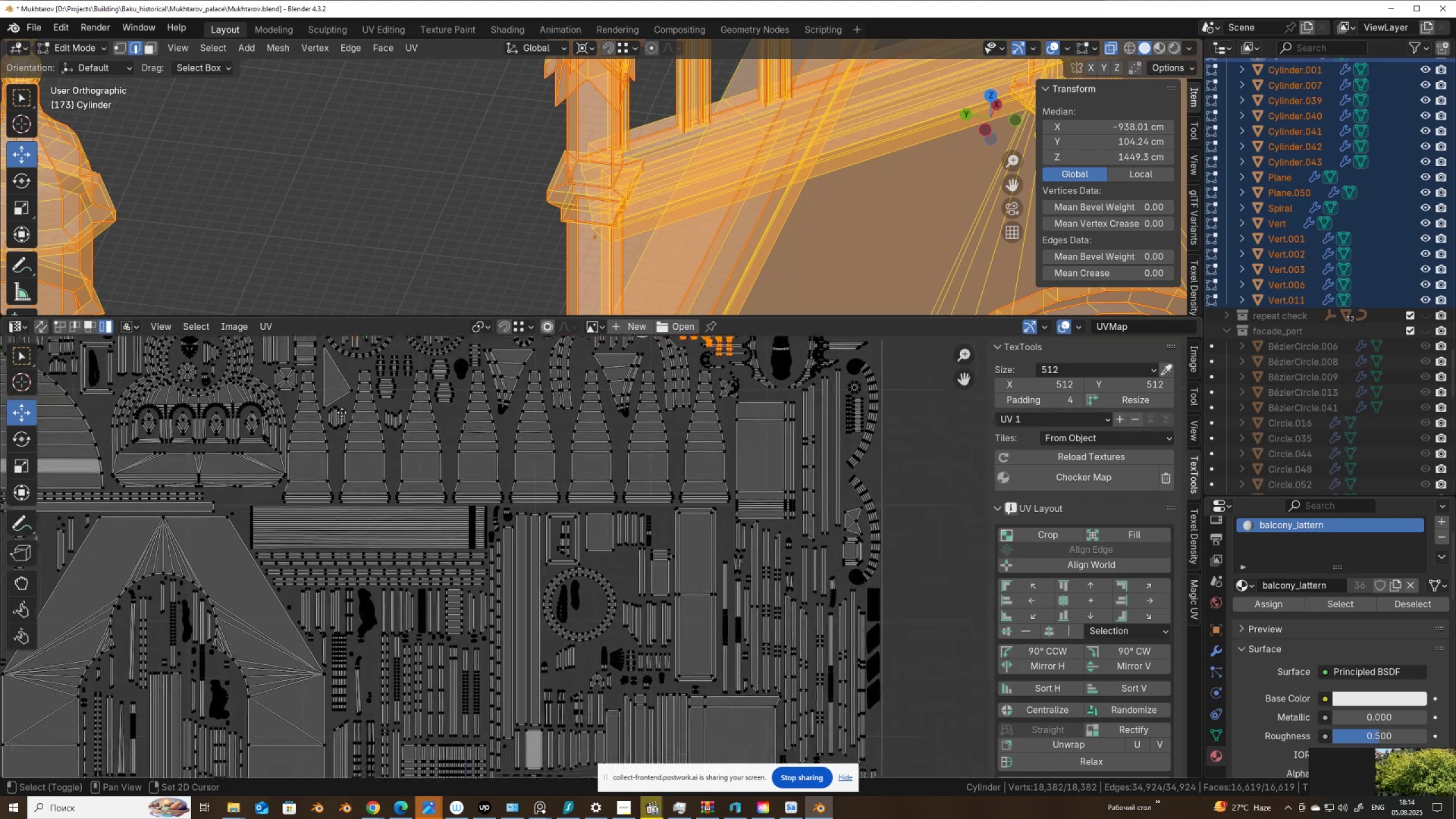 
hold_key(key=ShiftLeft, duration=1.35)
 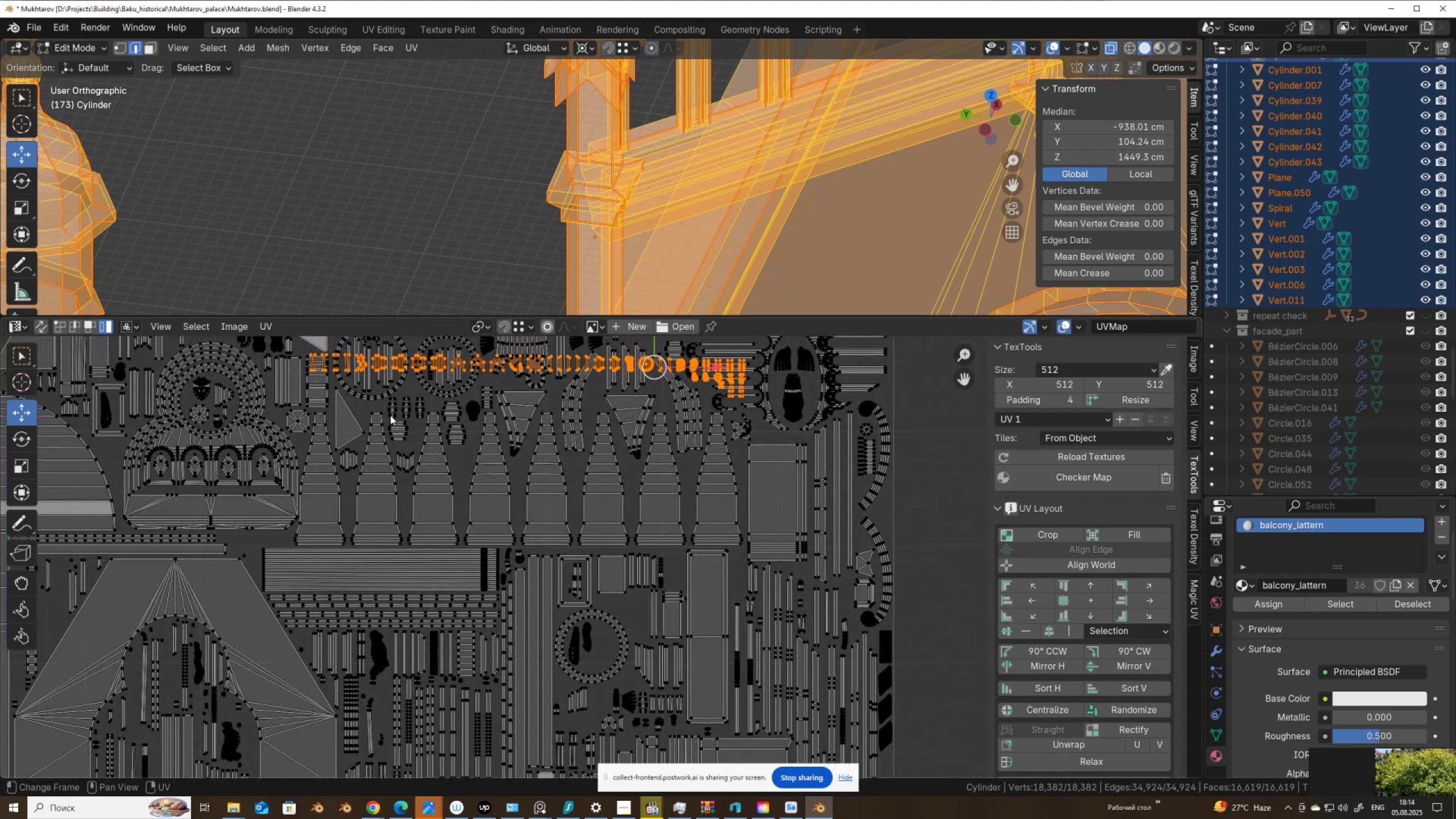 
scroll: coordinate [386, 472], scroll_direction: down, amount: 1.0
 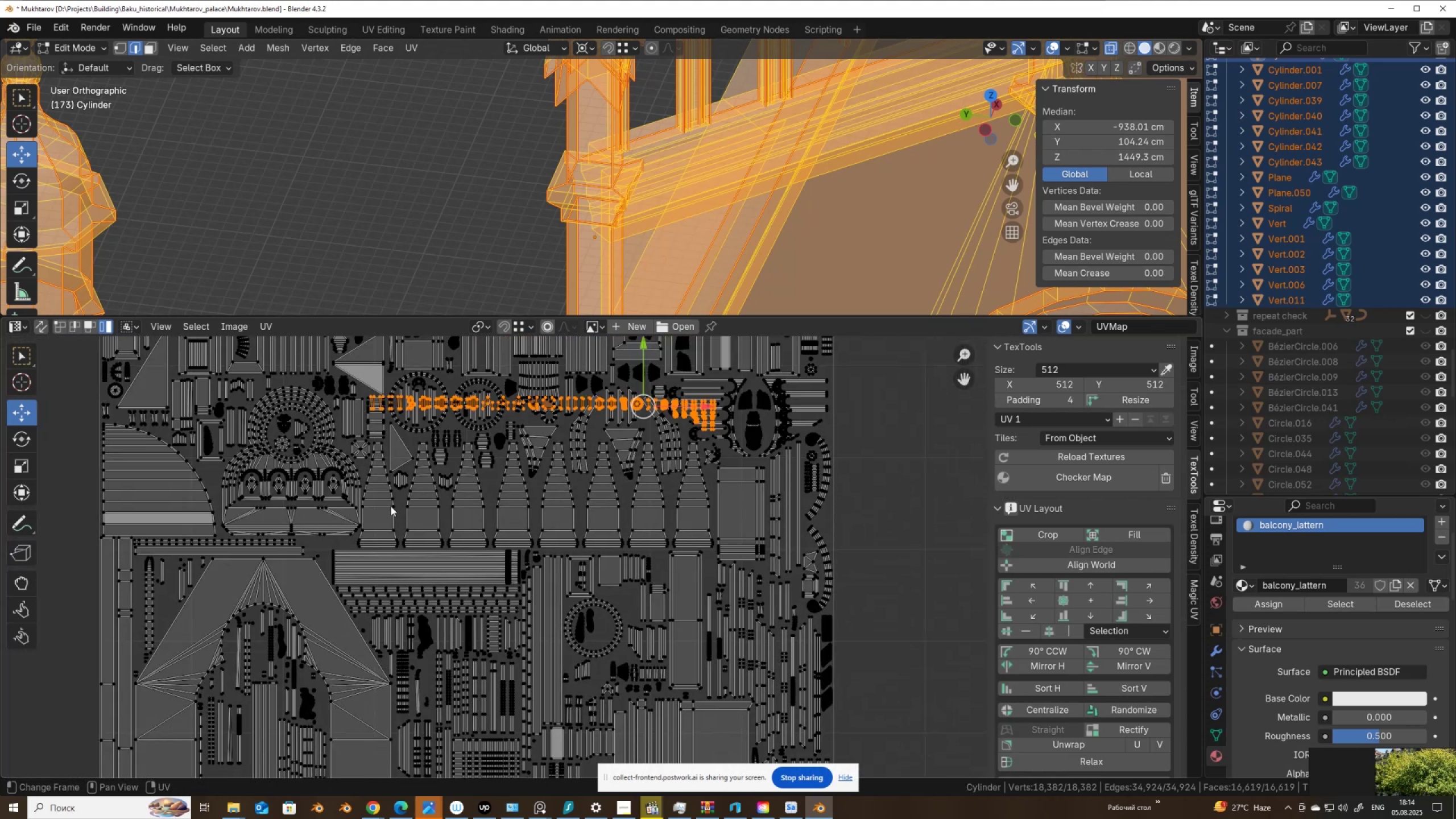 
hold_key(key=ShiftLeft, duration=0.74)
 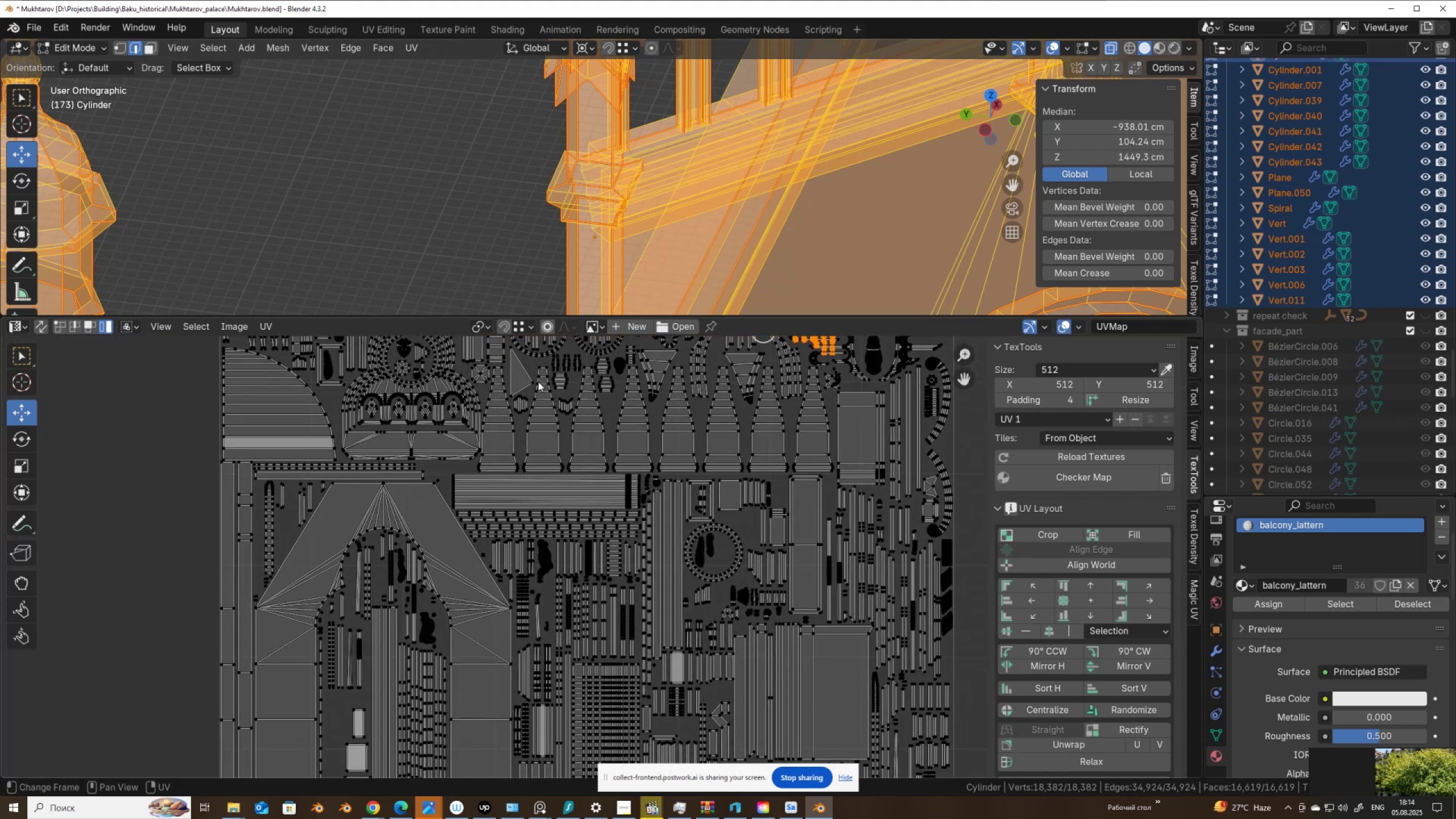 
key(G)
 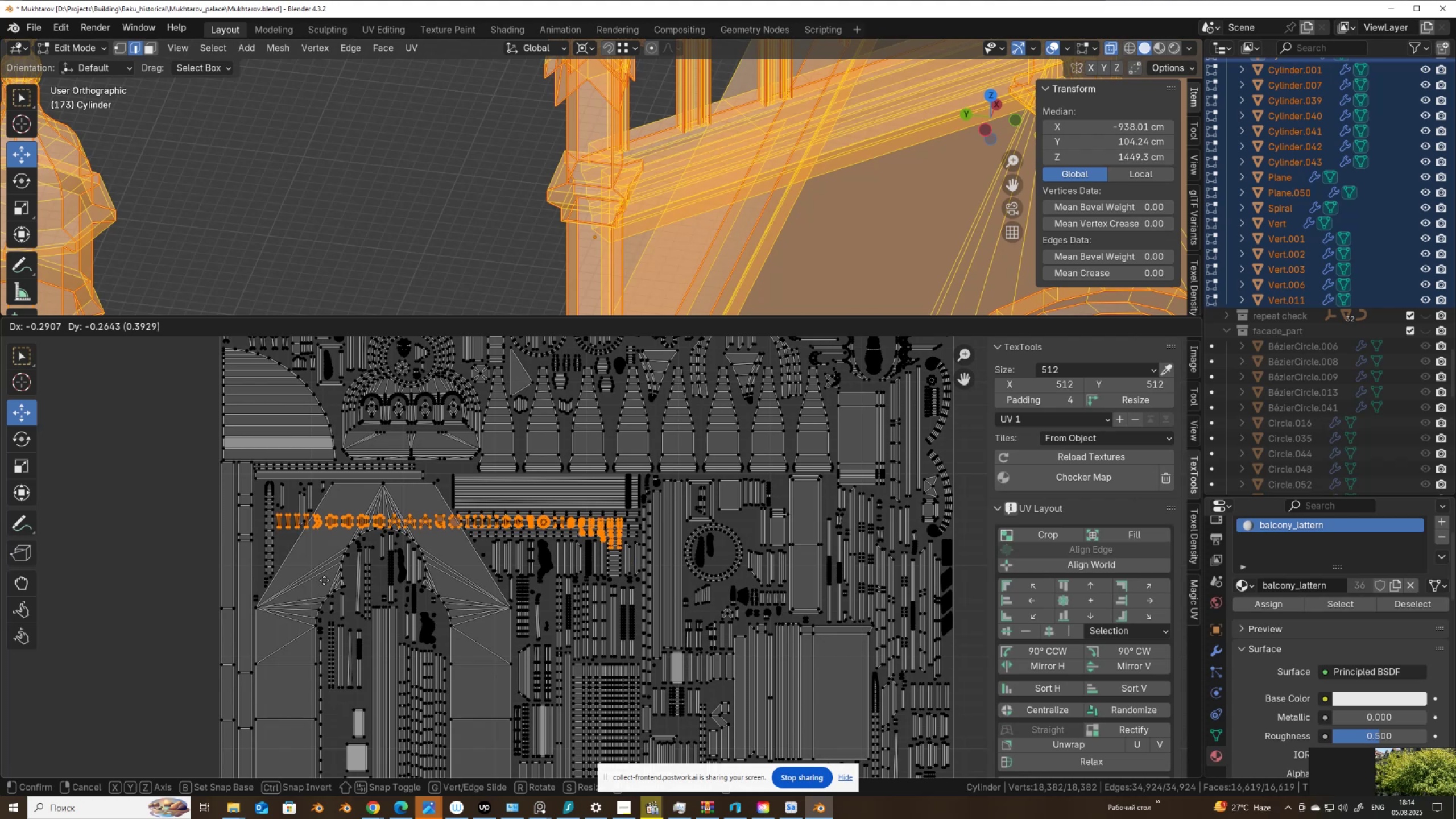 
wait(5.46)
 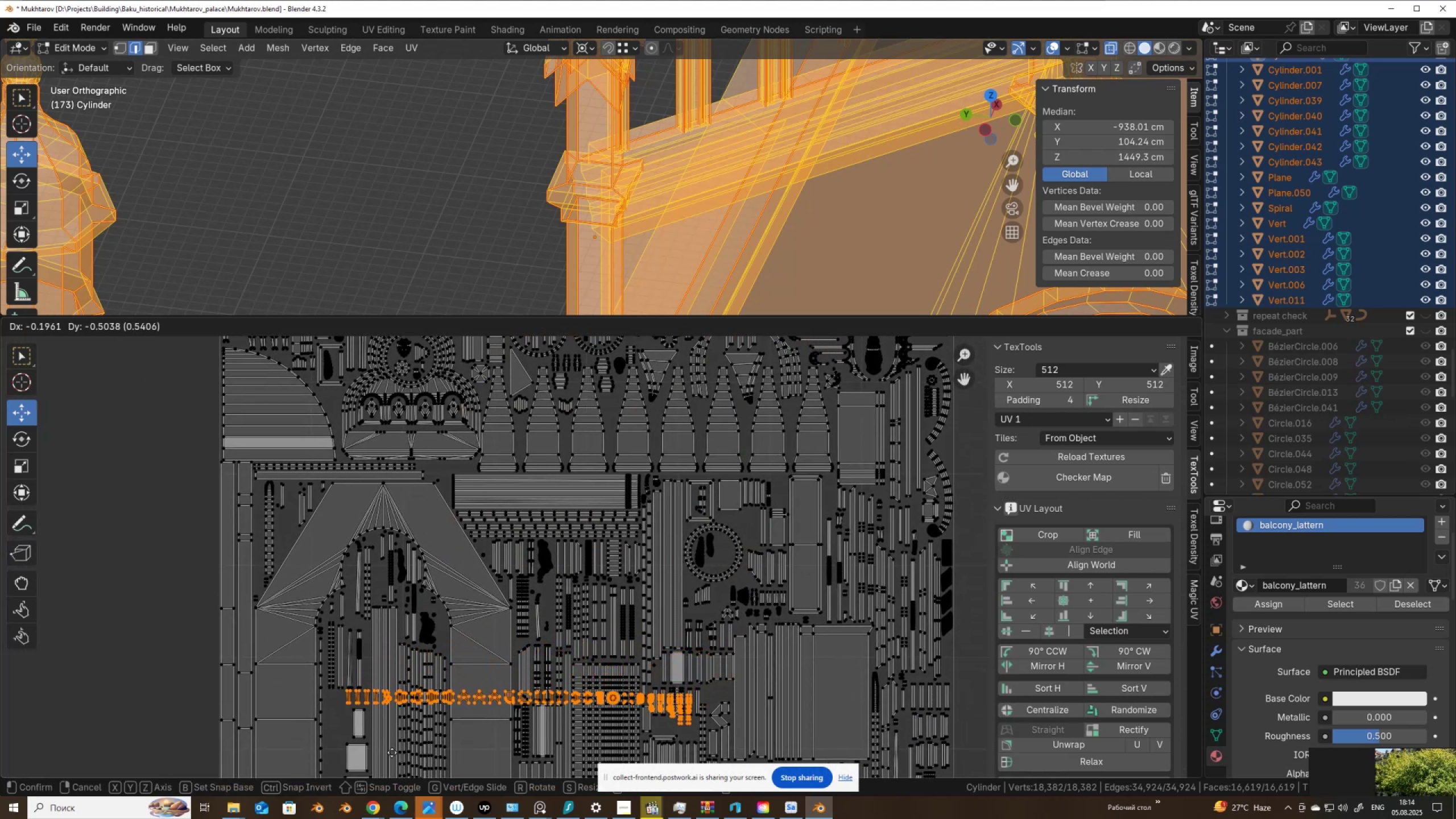 
left_click([378, 754])
 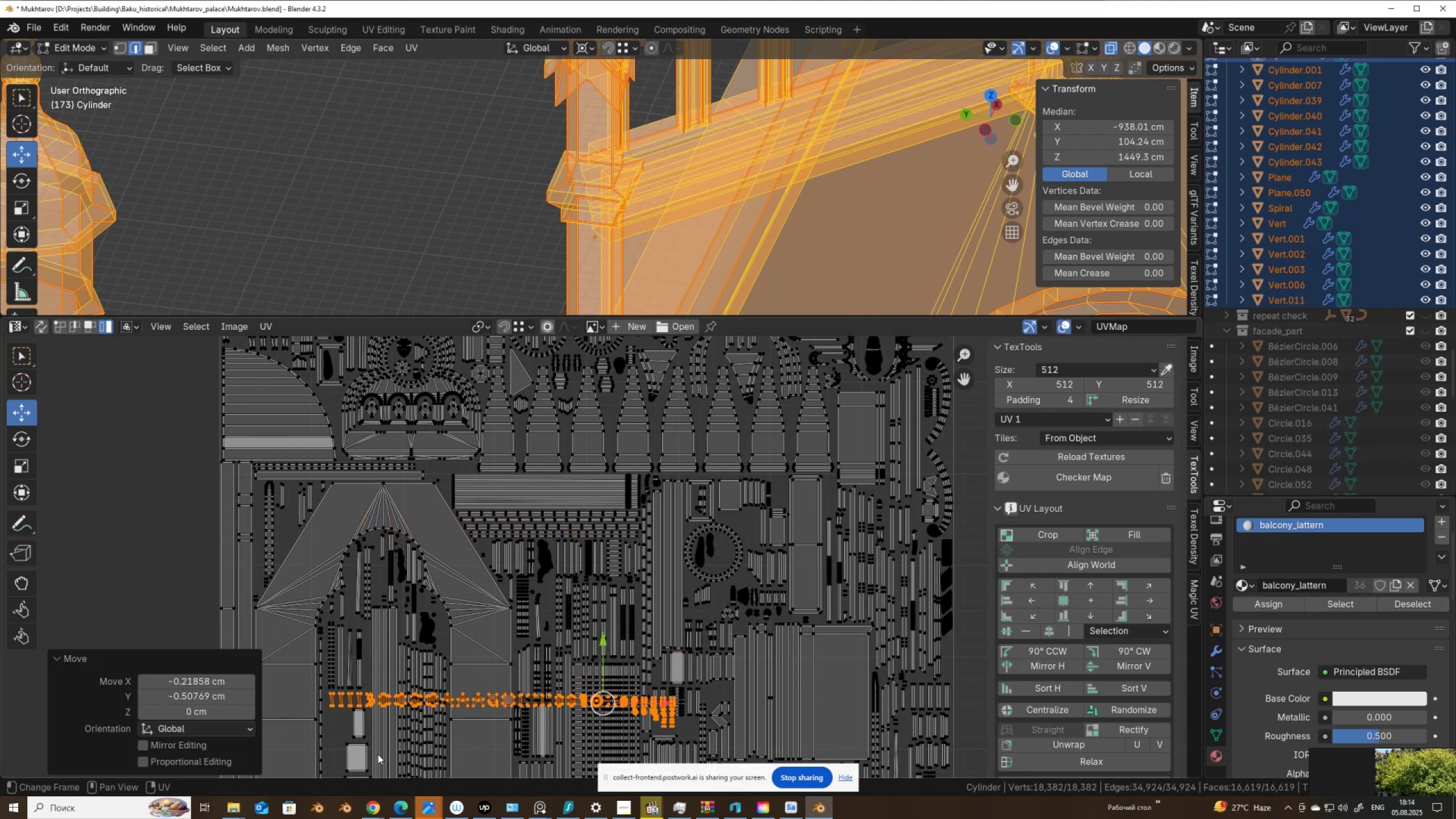 
scroll: coordinate [378, 754], scroll_direction: up, amount: 2.0
 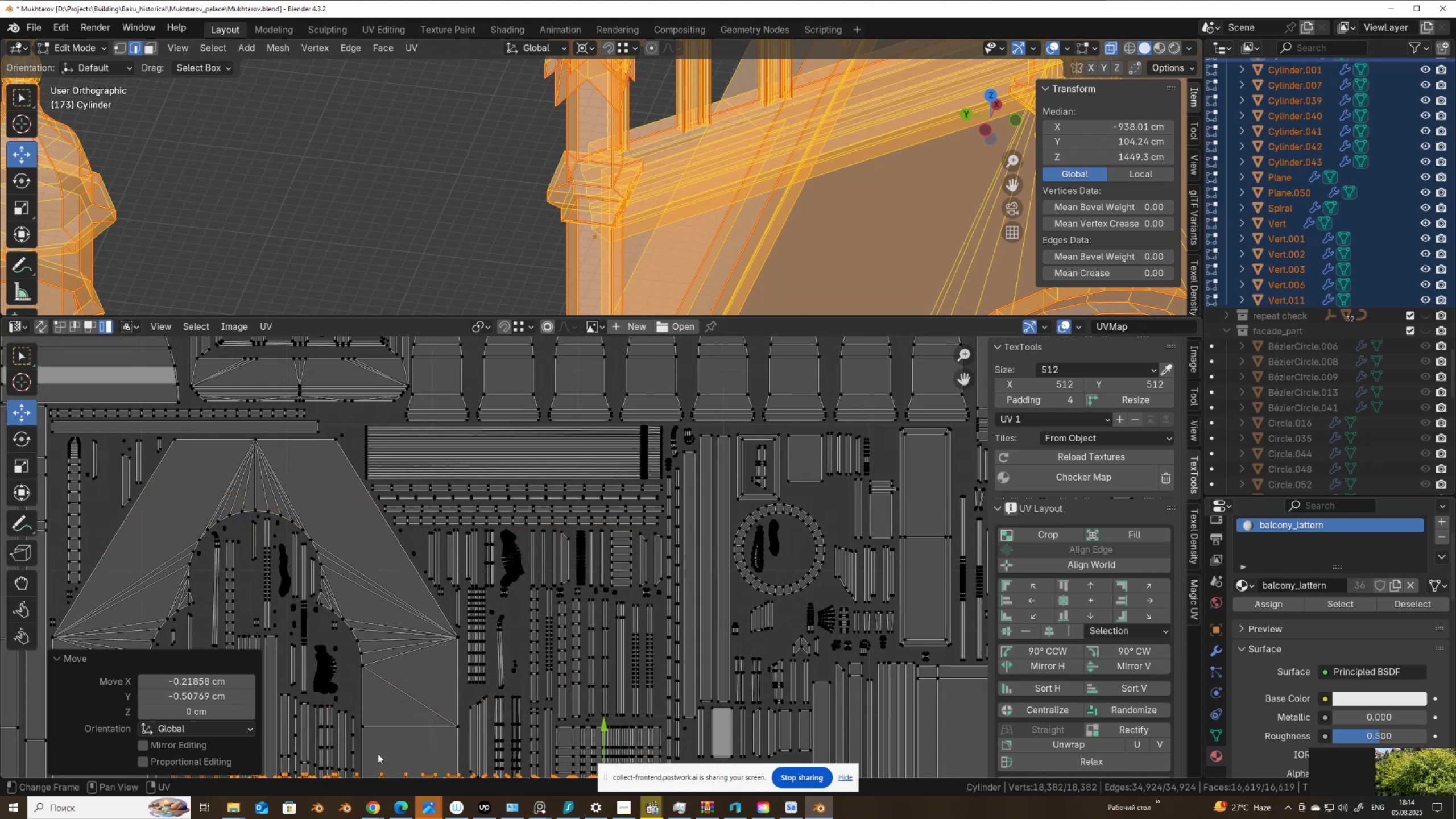 
hold_key(key=ShiftLeft, duration=0.62)
scroll: coordinate [668, 375], scroll_direction: up, amount: 1.0
 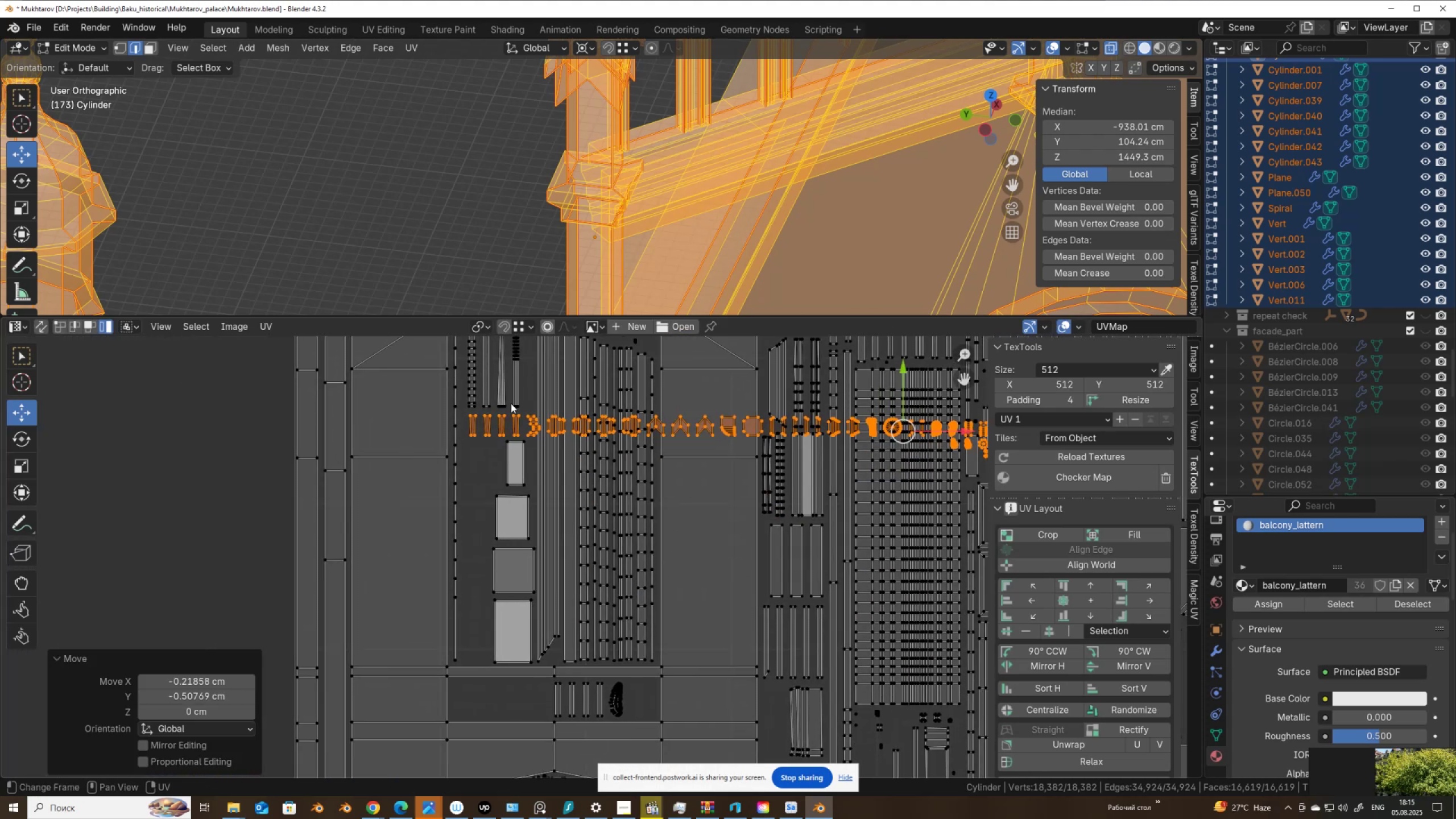 
hold_key(key=ControlLeft, duration=0.96)
left_click_drag(start_coordinate=[466, 425], to_coordinate=[520, 448])
 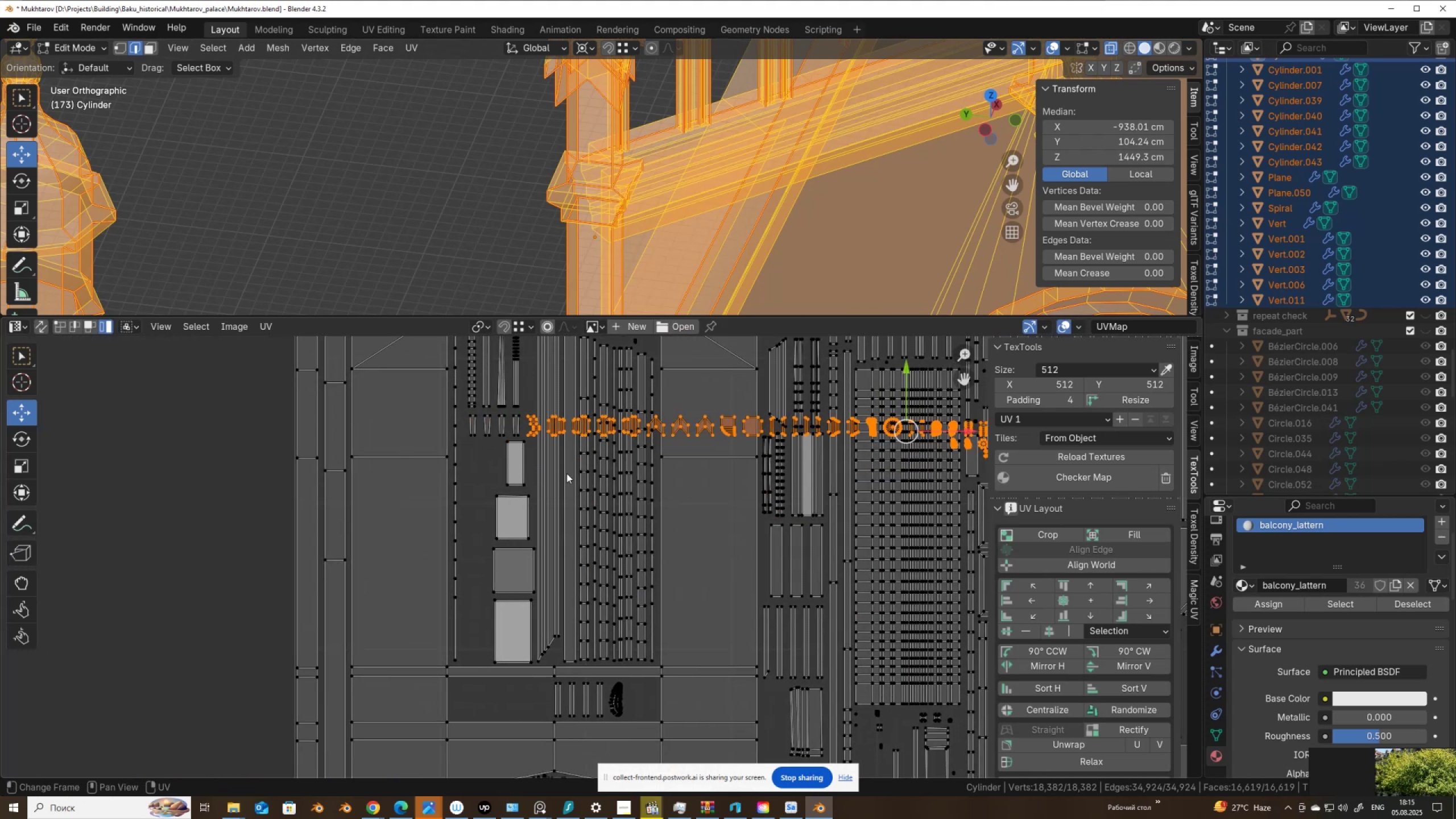 
key(G)
 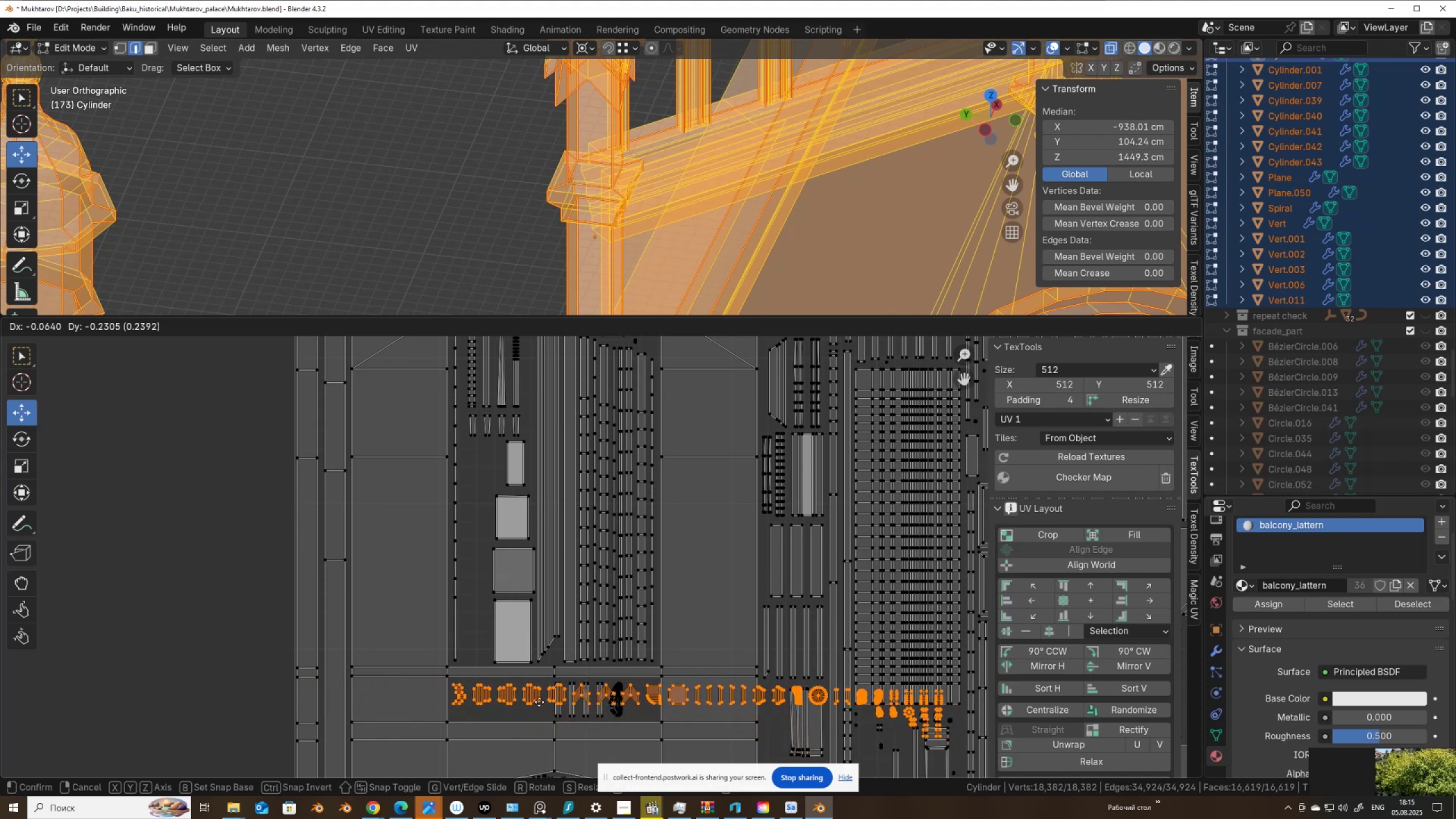 
wait(6.87)
 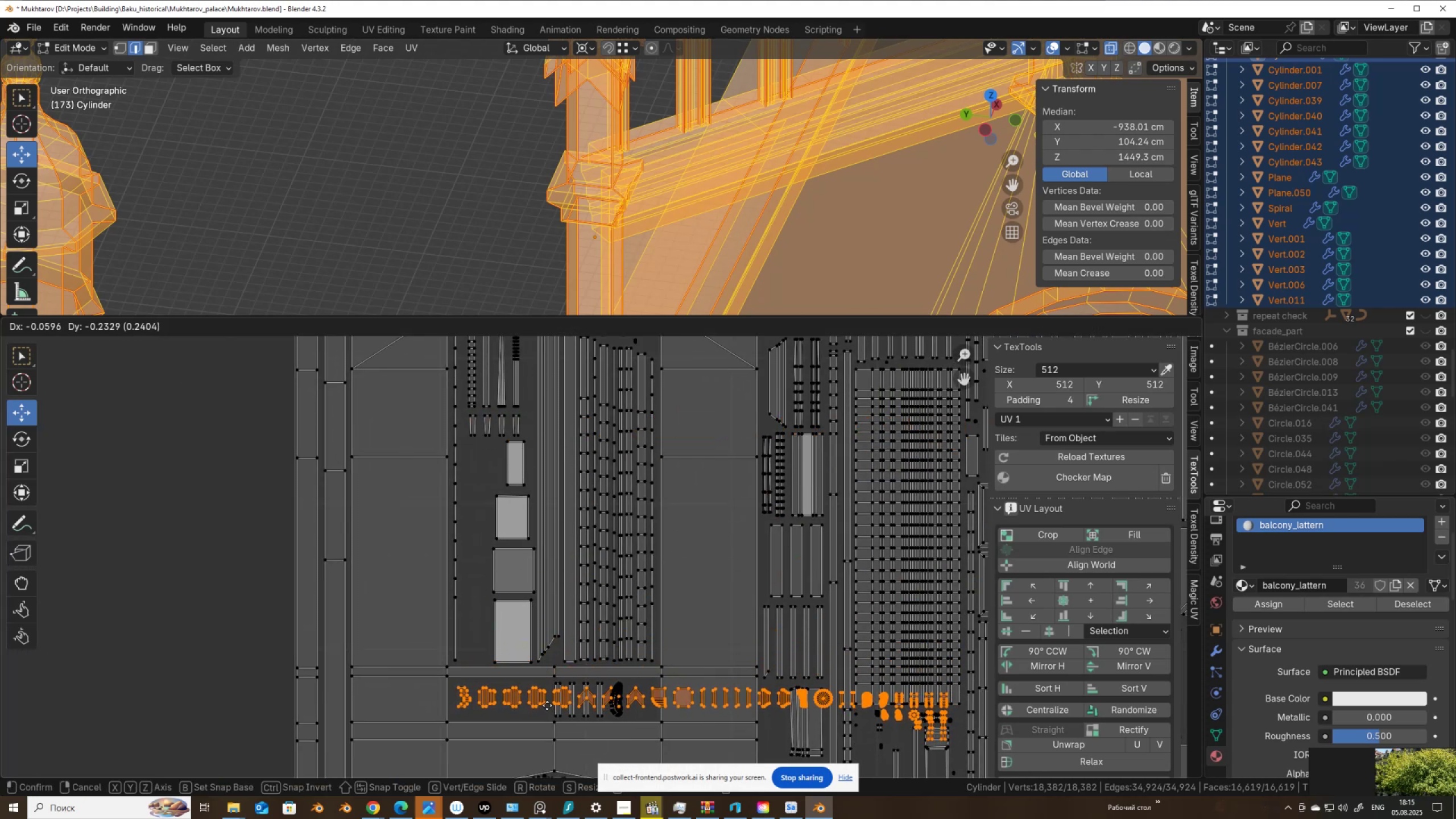 
left_click([522, 701])
 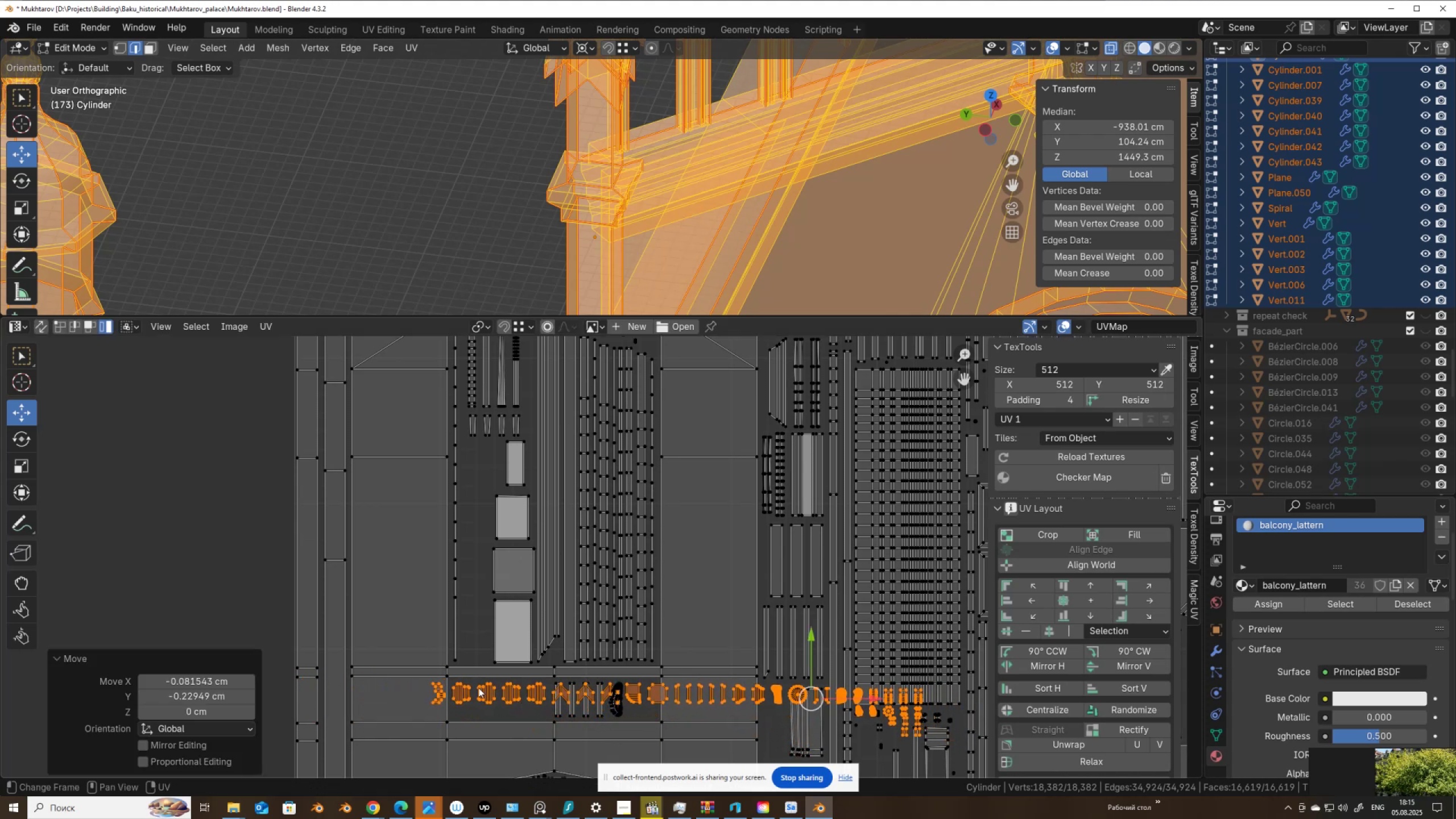 
hold_key(key=ControlLeft, duration=0.92)
left_click_drag(start_coordinate=[453, 677], to_coordinate=[537, 705])
 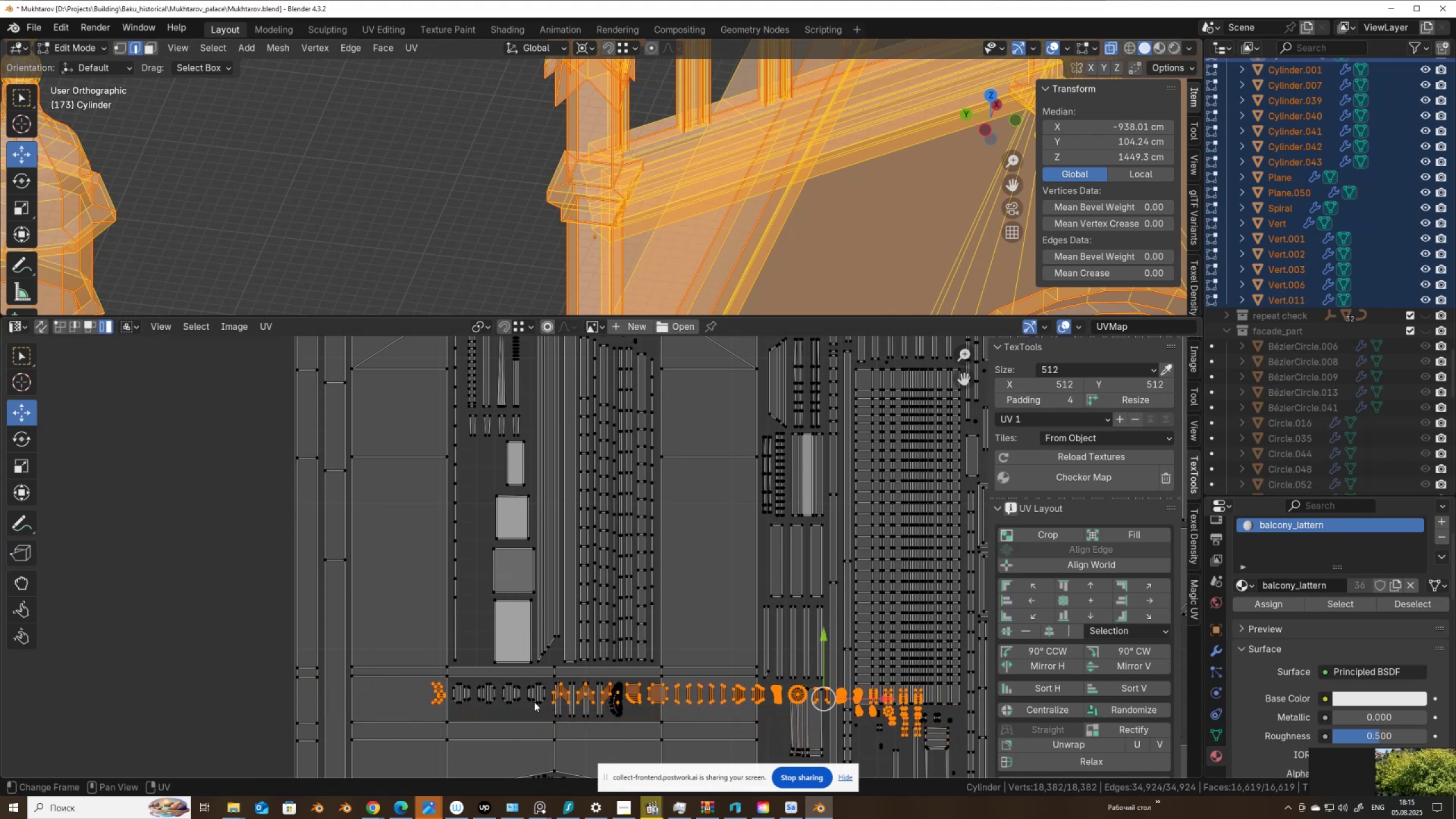 
key(G)
 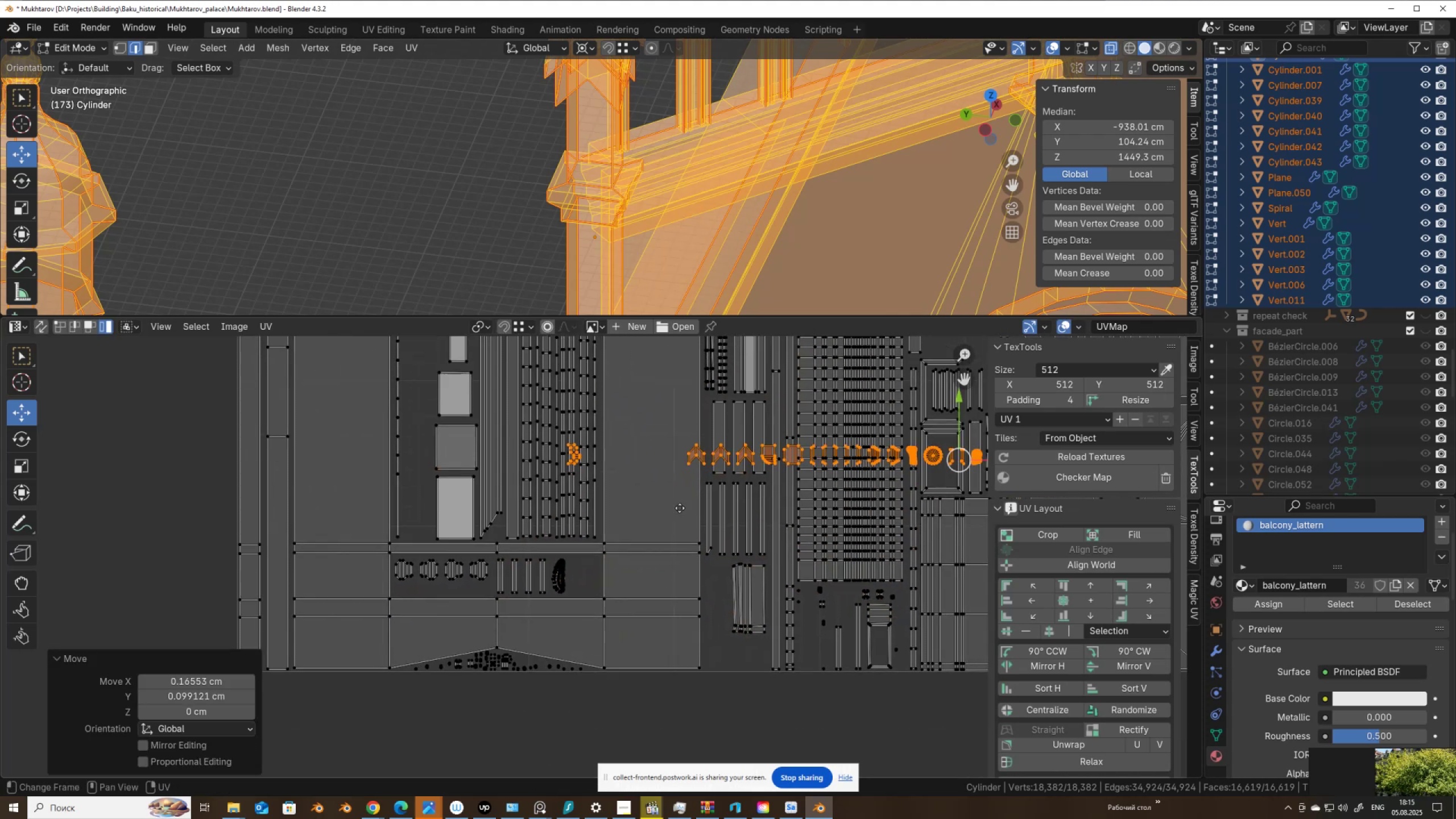 
key(G)
 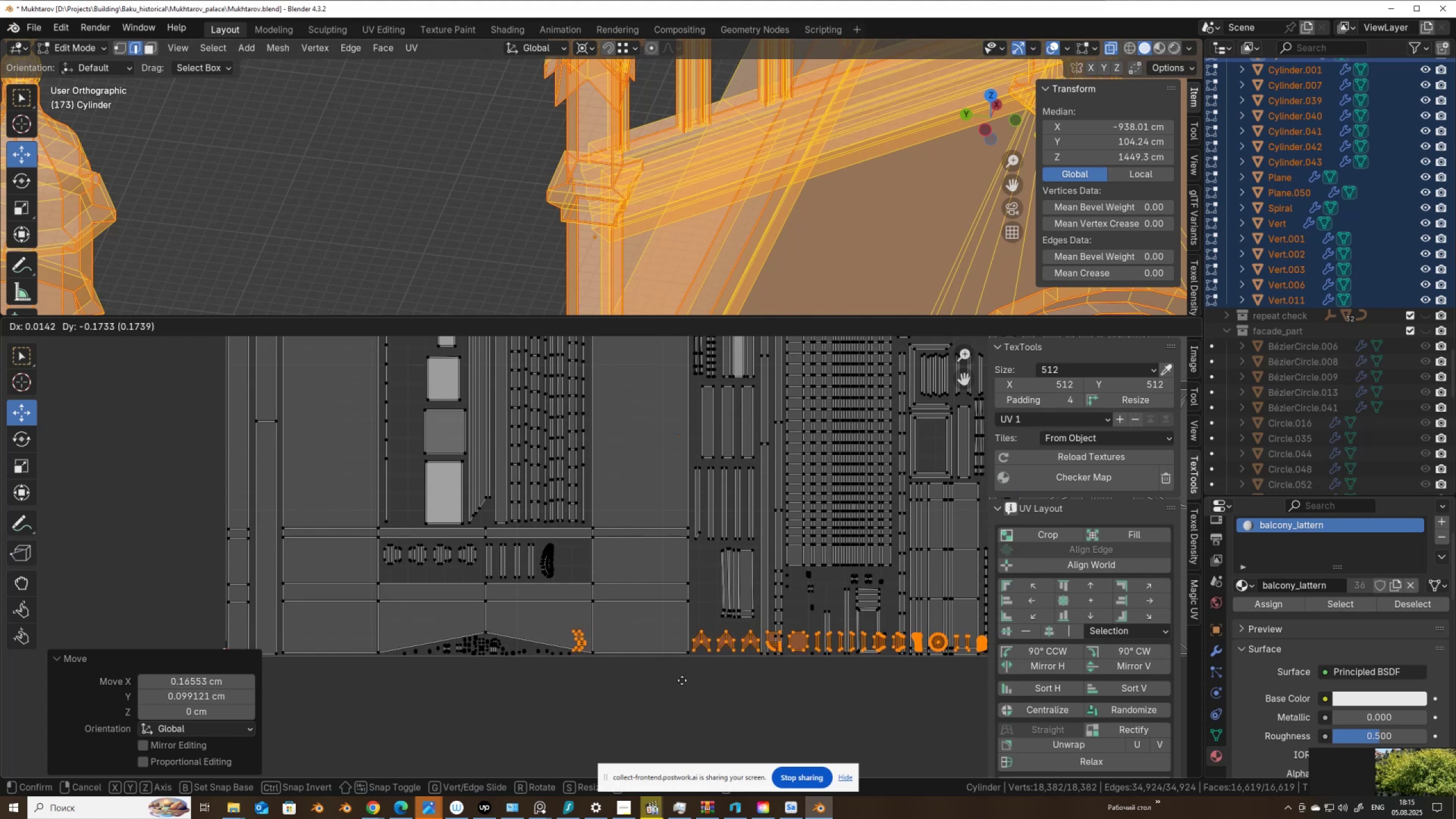 
left_click([682, 680])
 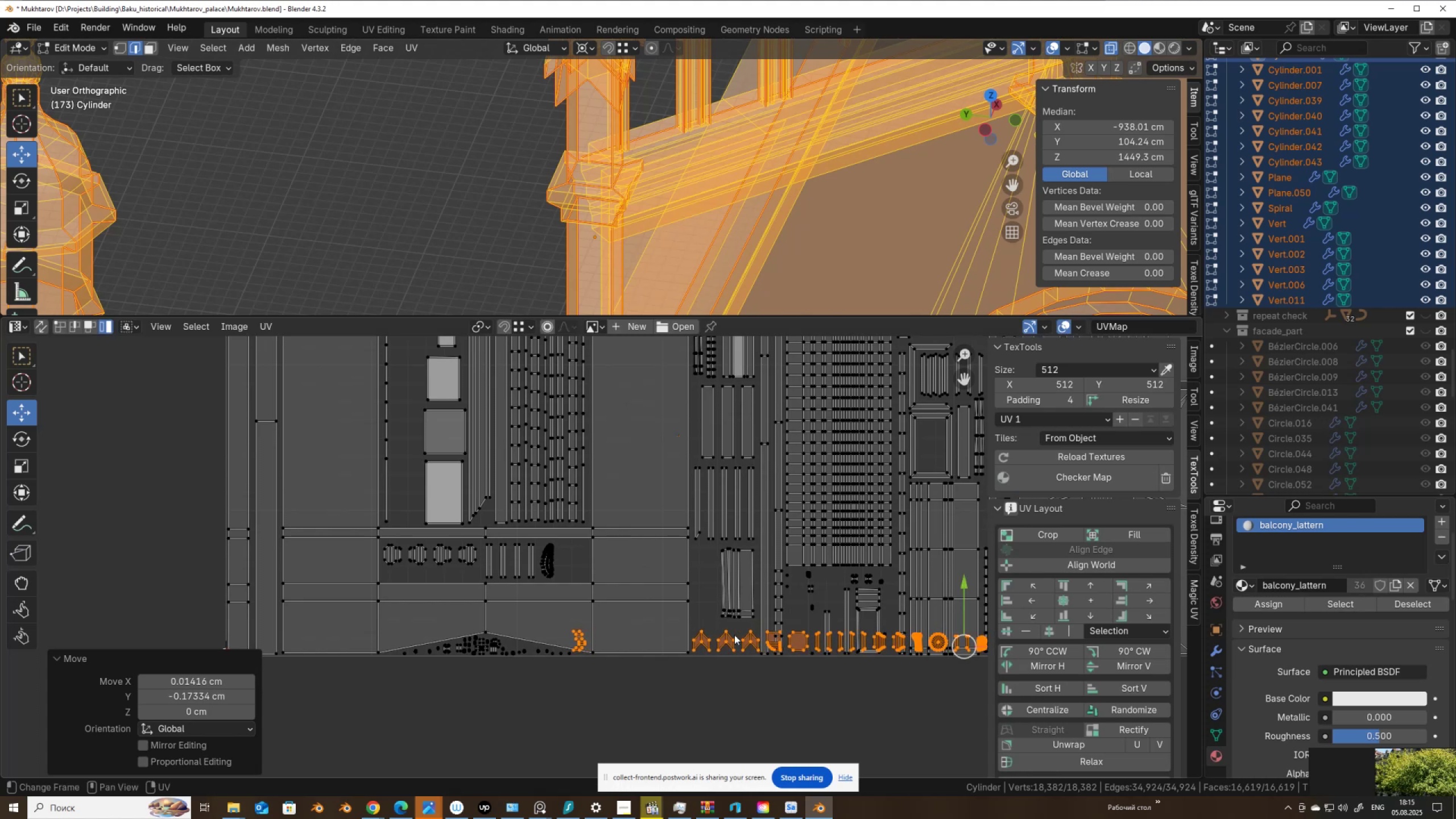 
hold_key(key=ControlLeft, duration=1.02)
left_click_drag(start_coordinate=[699, 621], to_coordinate=[752, 665])
 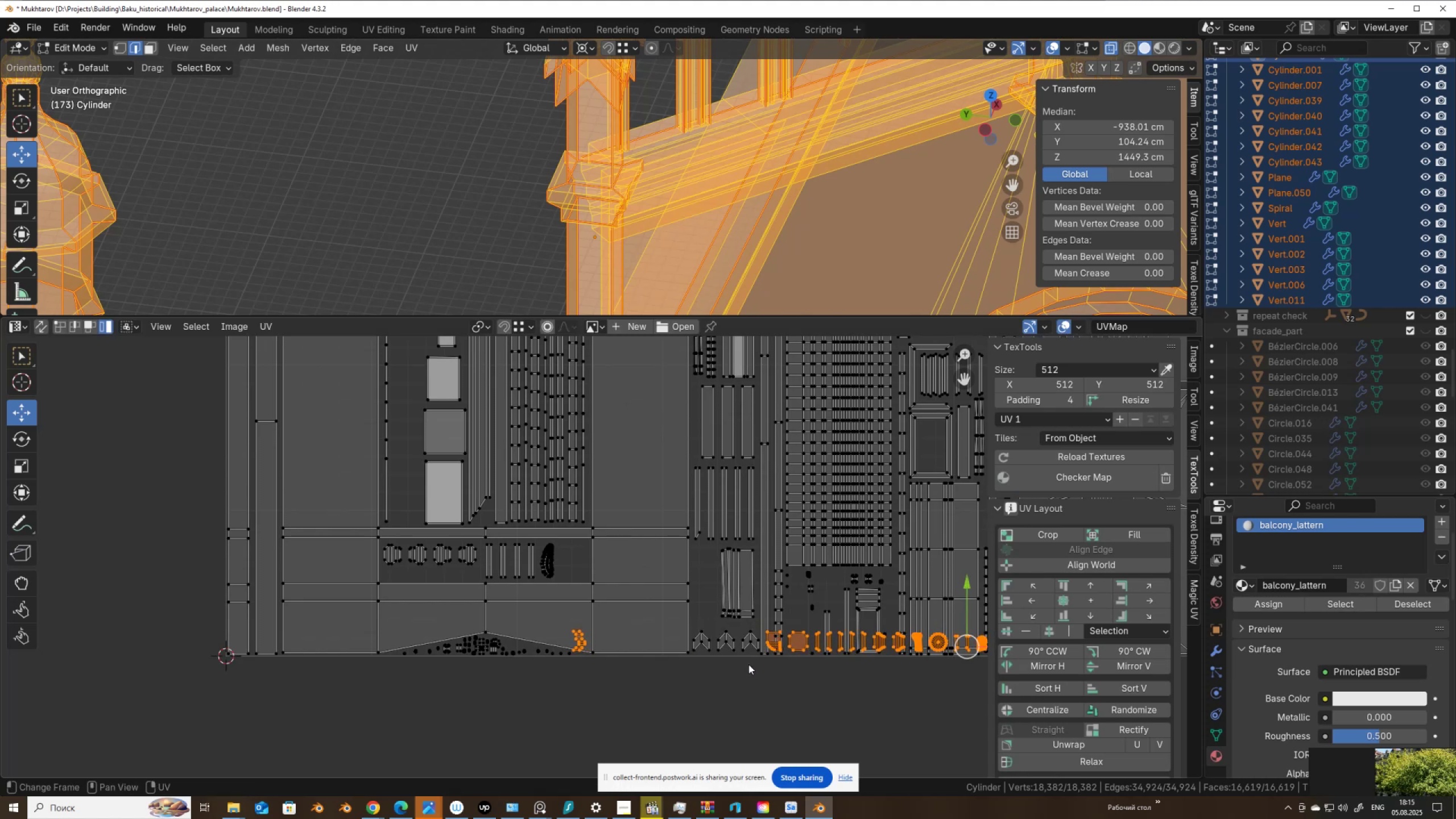 
key(G)
 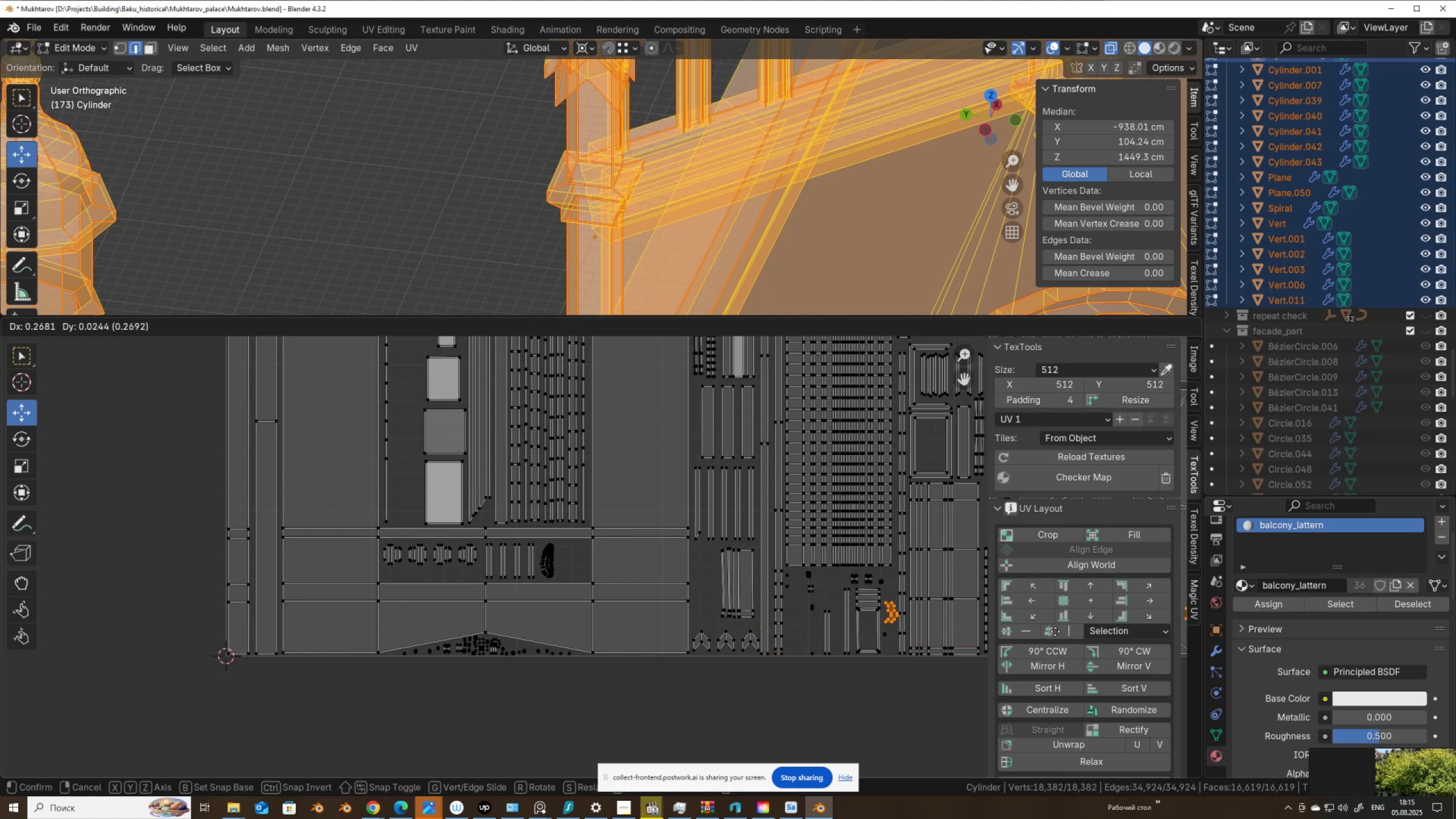 
left_click([1005, 609])
 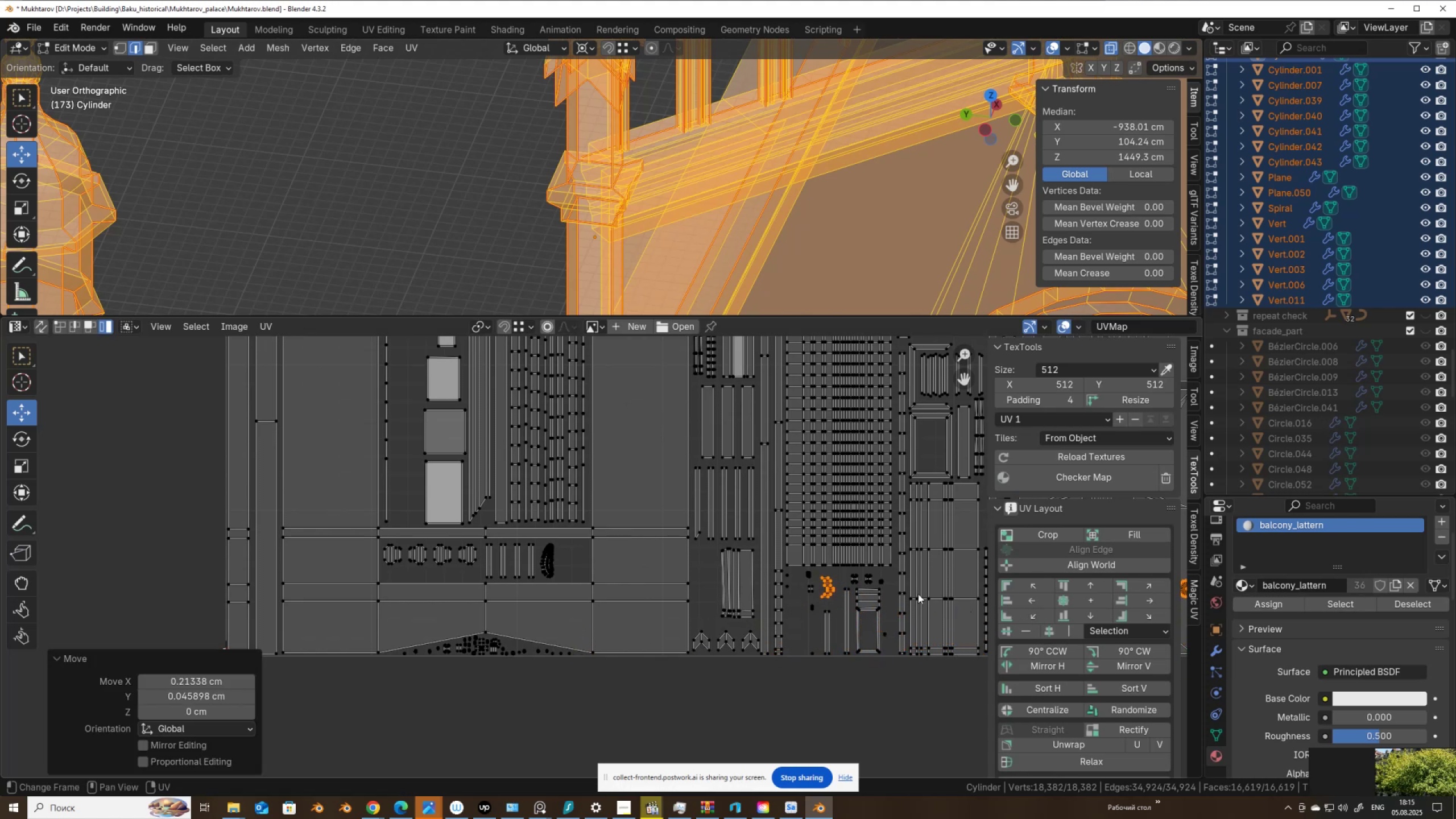 
hold_key(key=ControlLeft, duration=0.61)
left_click_drag(start_coordinate=[816, 572], to_coordinate=[830, 603])
 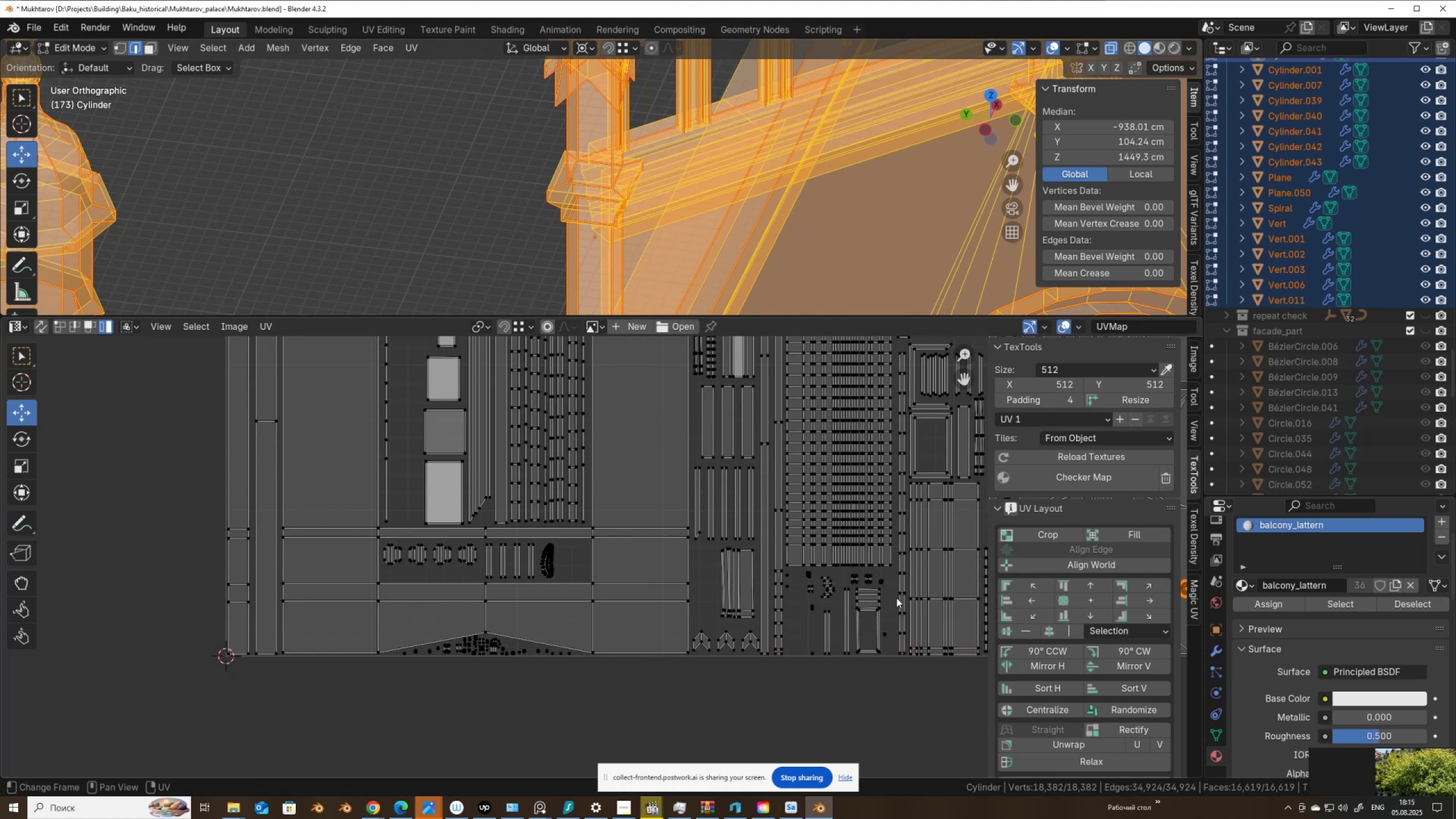 
key(G)
 